 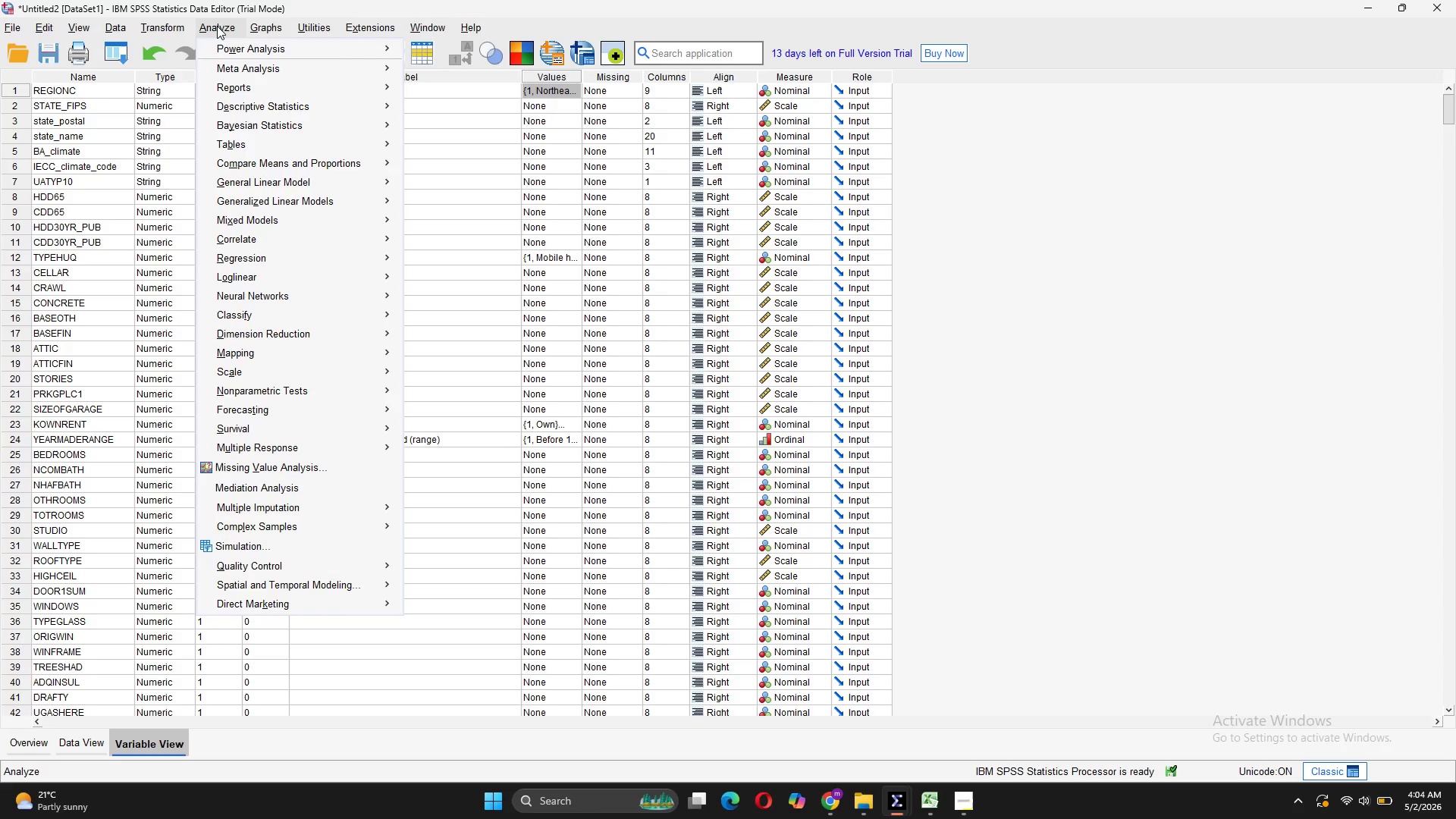 
mouse_move([266, 35])
 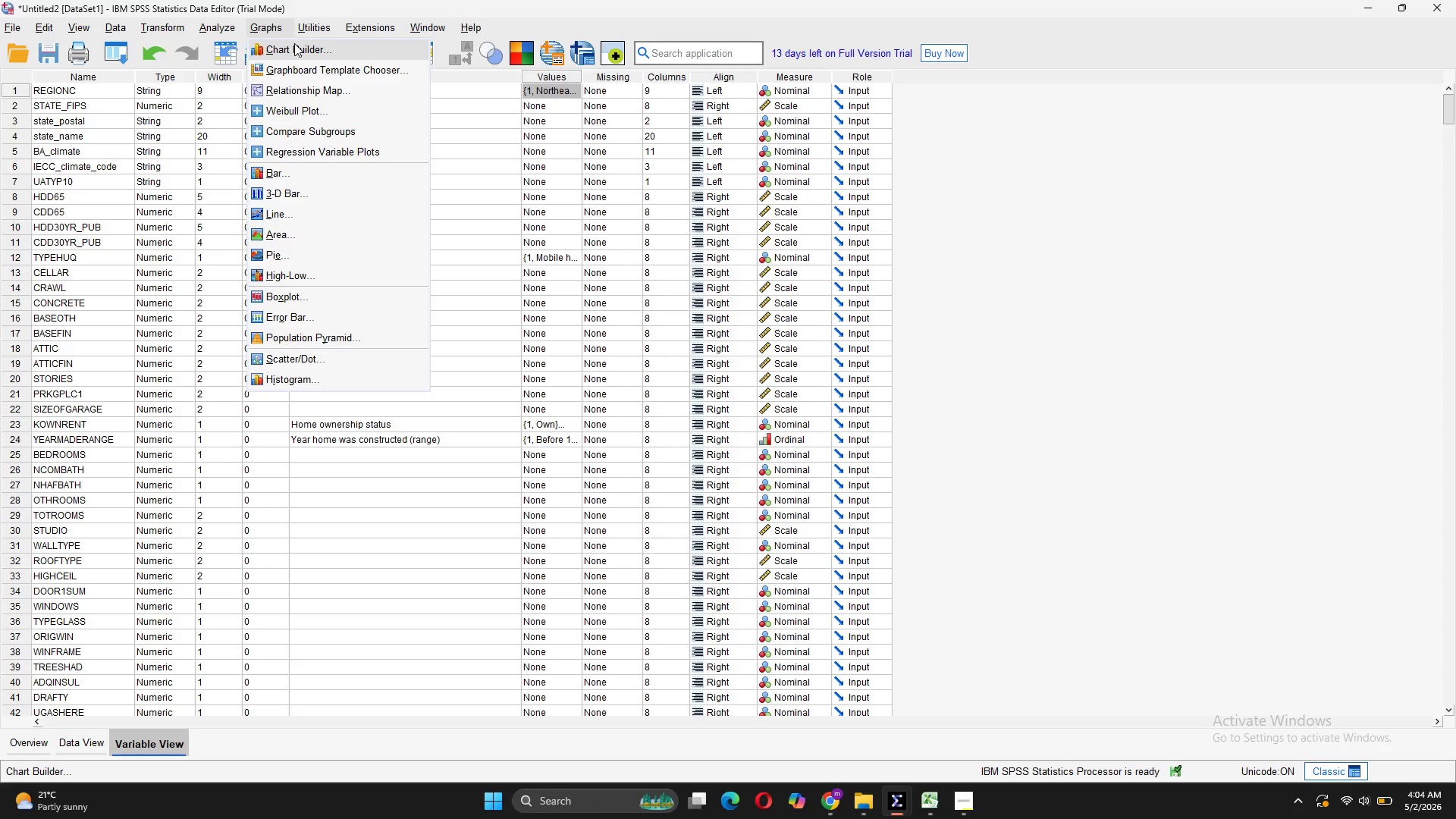 
left_click([294, 43])
 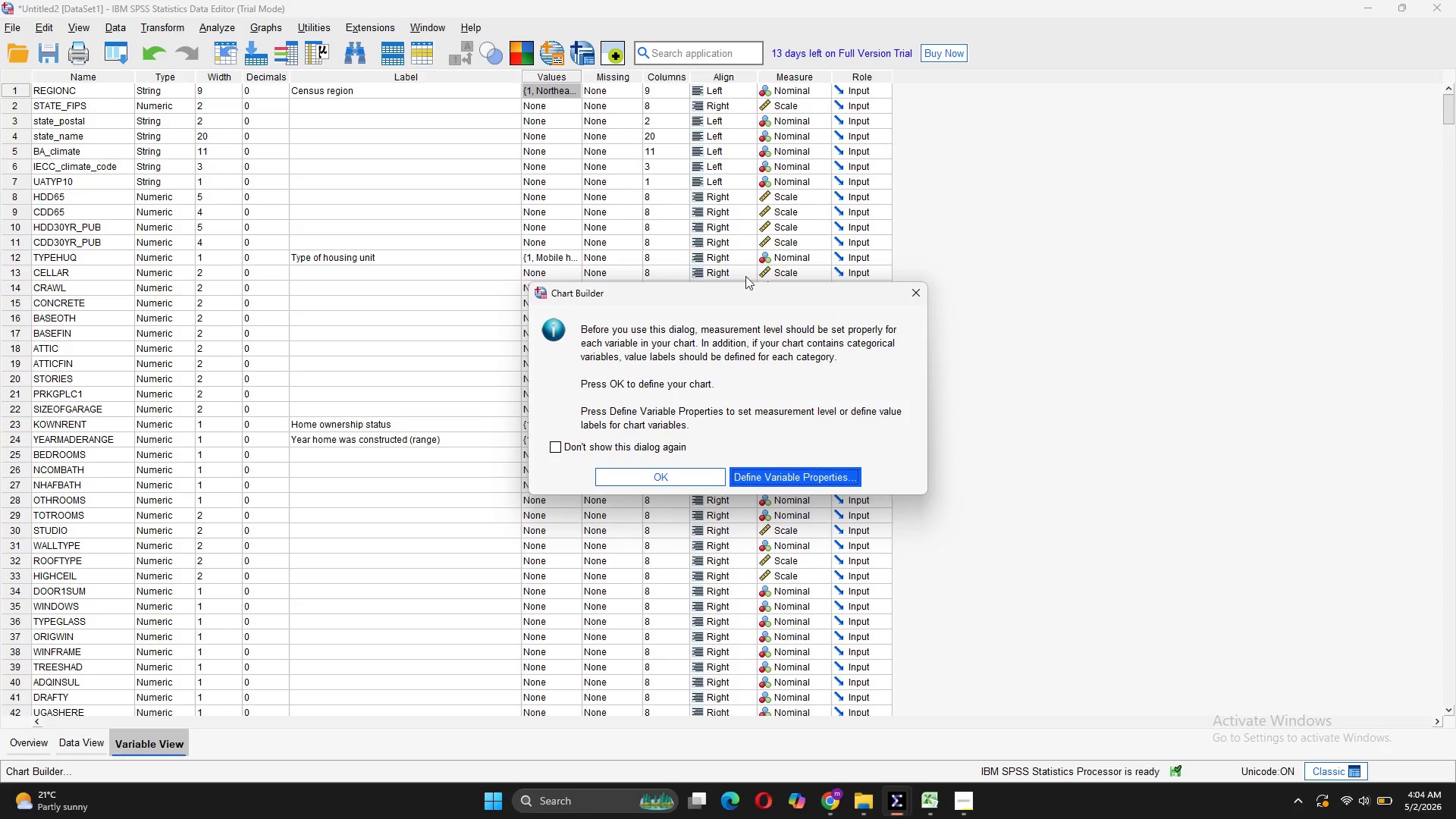 
left_click([671, 482])
 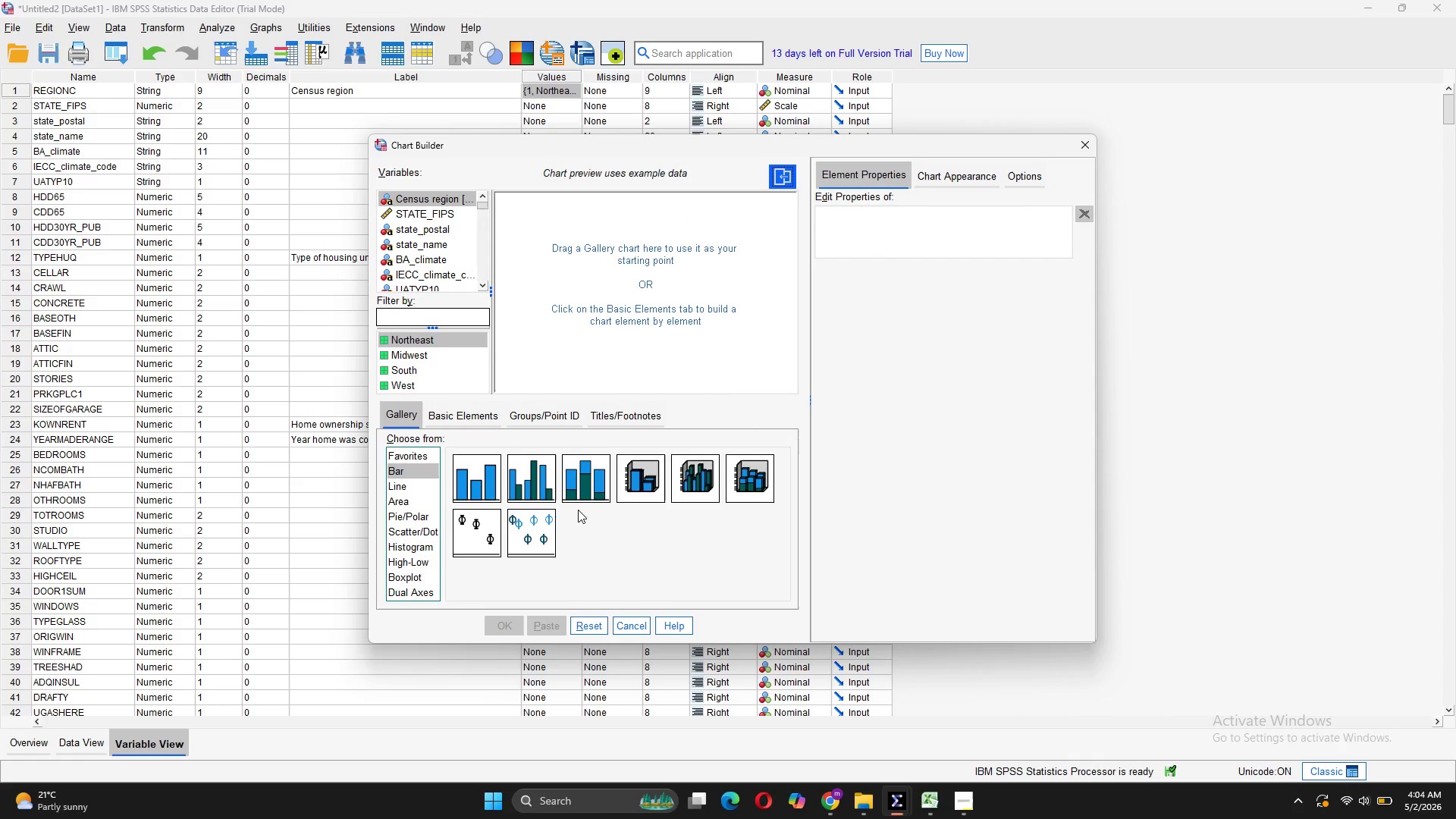 
wait(5.03)
 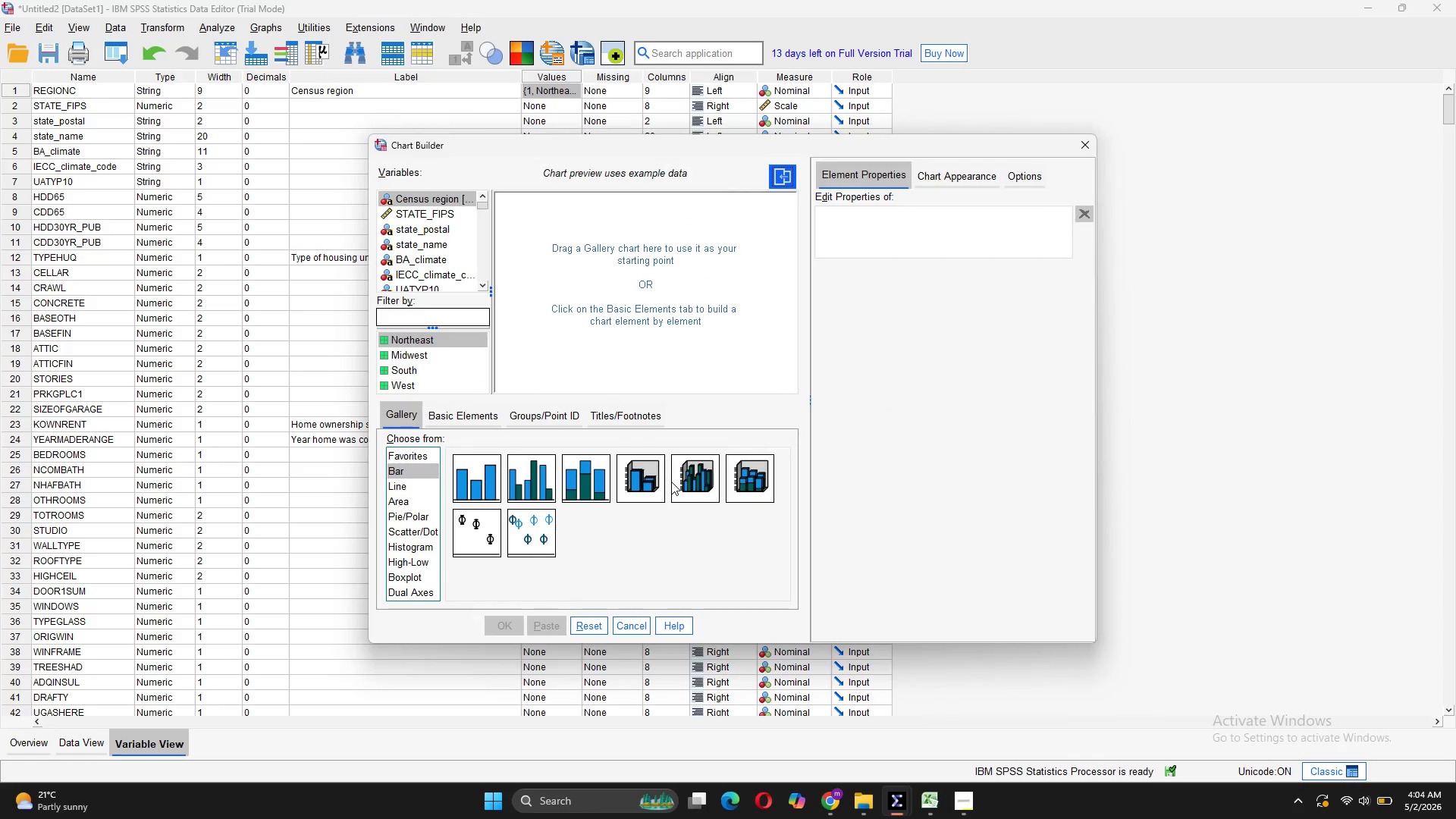 
left_click([533, 477])
 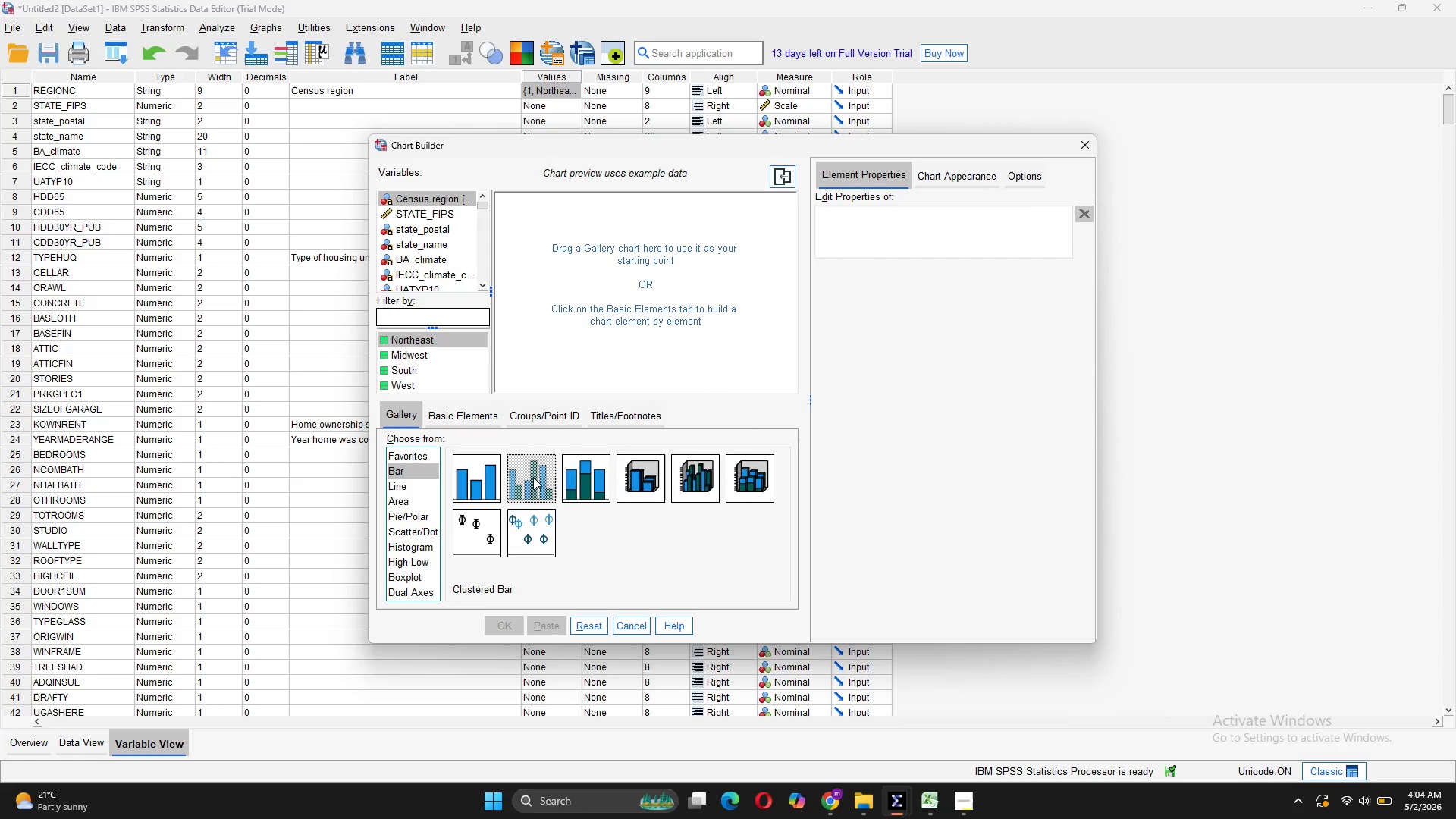 
left_click_drag(start_coordinate=[533, 477], to_coordinate=[567, 329])
 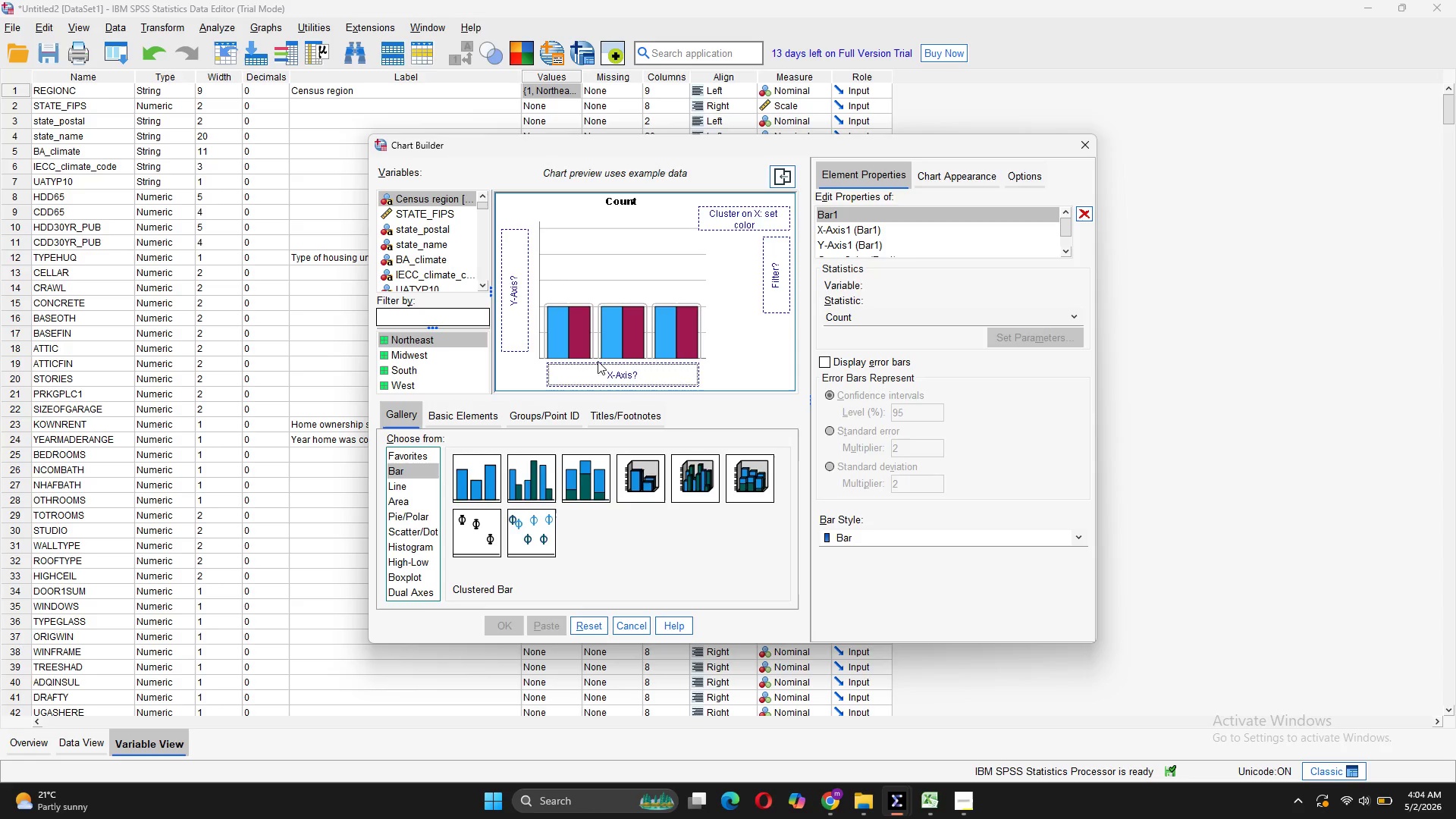 
scroll: coordinate [444, 268], scroll_direction: down, amount: 26.0
 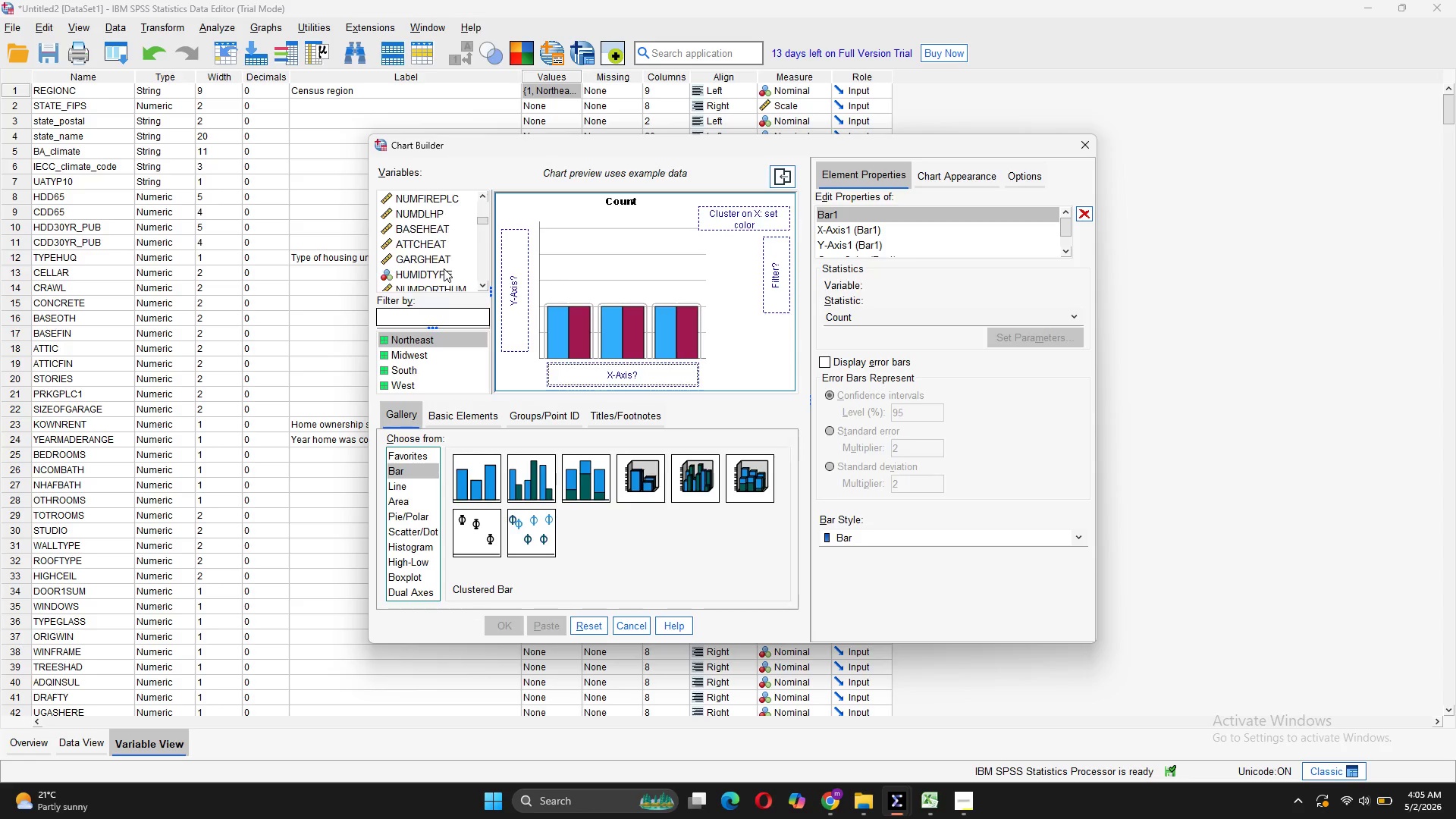 
scroll: coordinate [447, 268], scroll_direction: down, amount: 5.0
 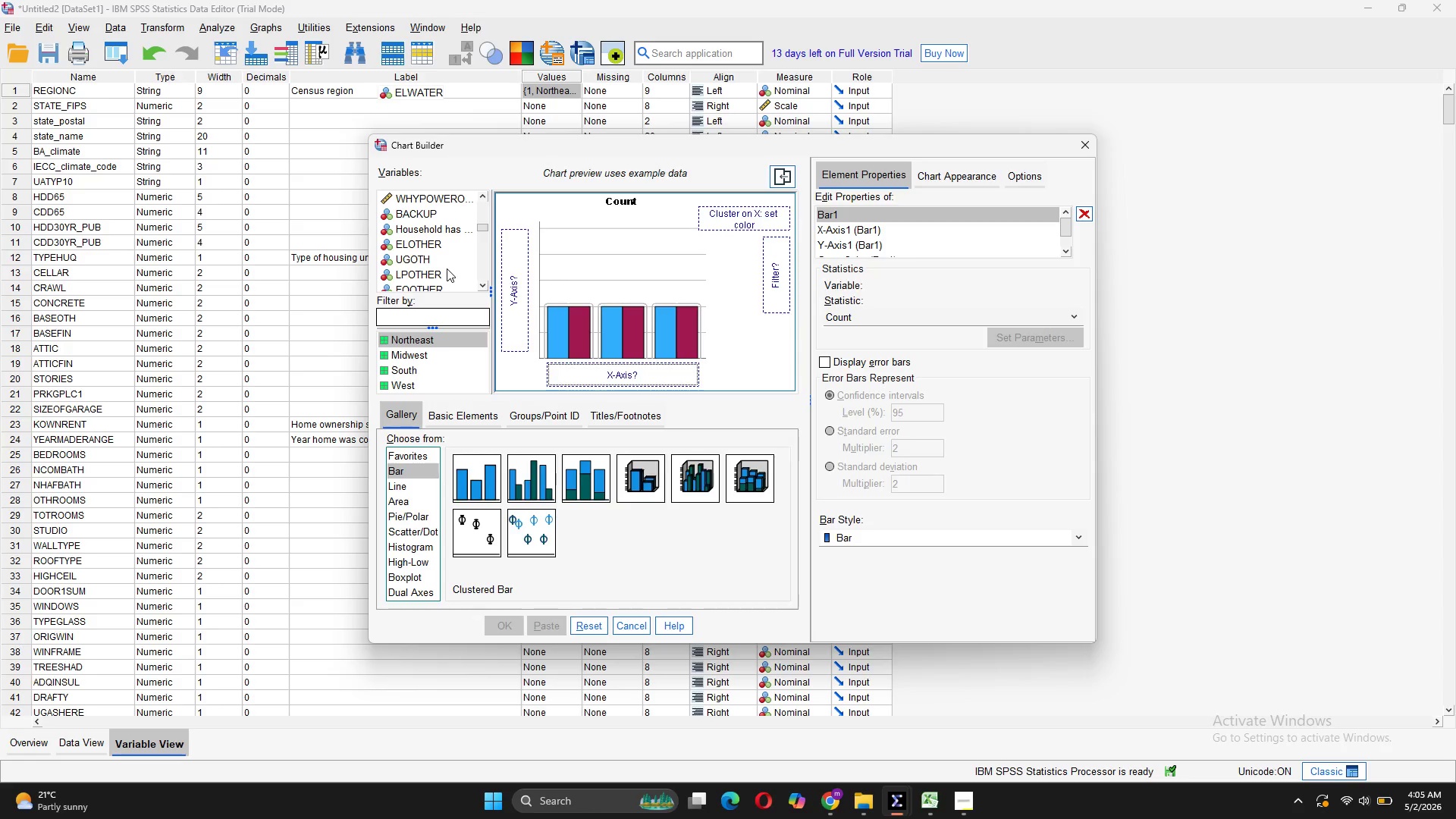 
mouse_move([436, 234])
 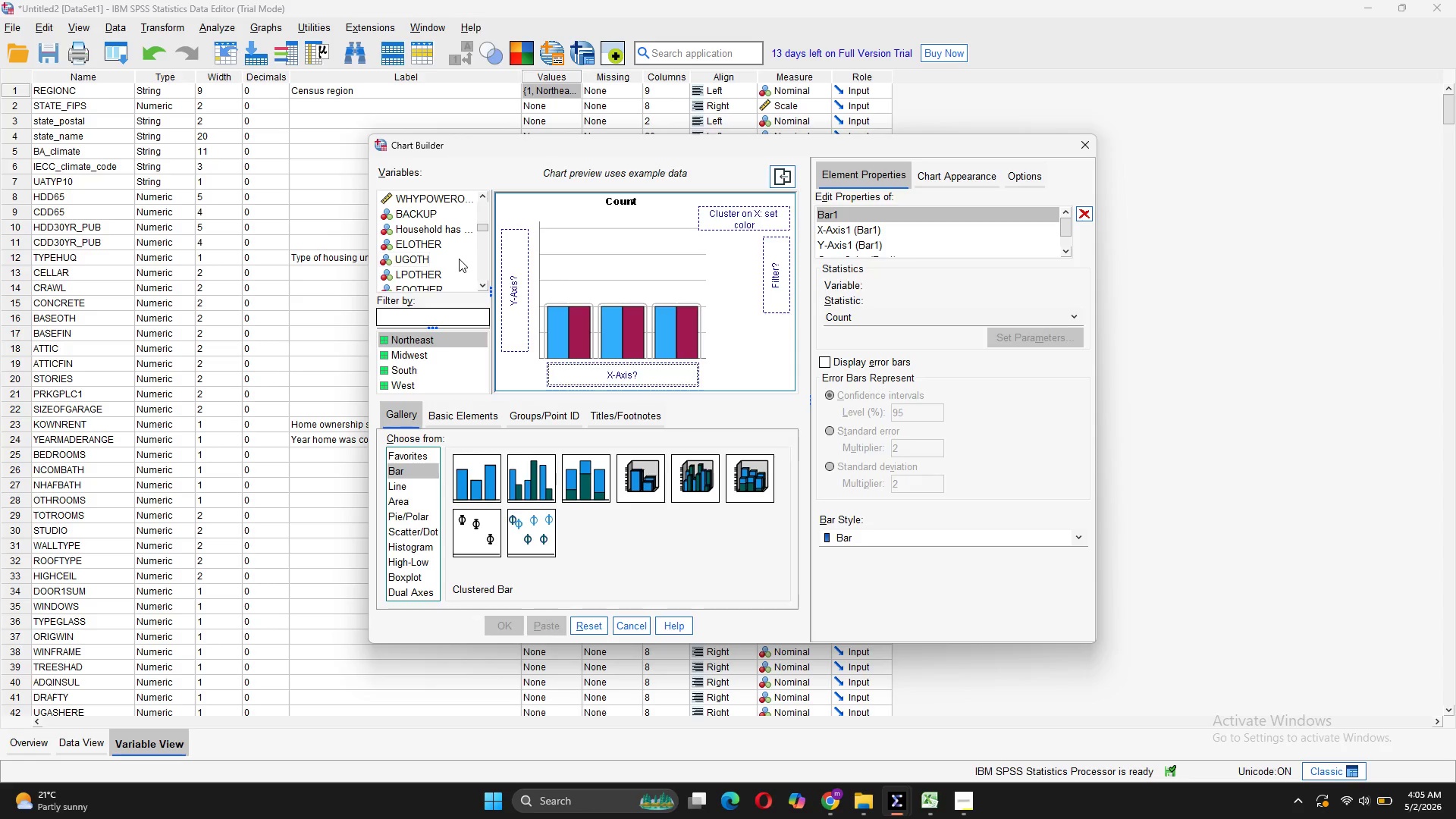 
scroll: coordinate [457, 239], scroll_direction: down, amount: 7.0
 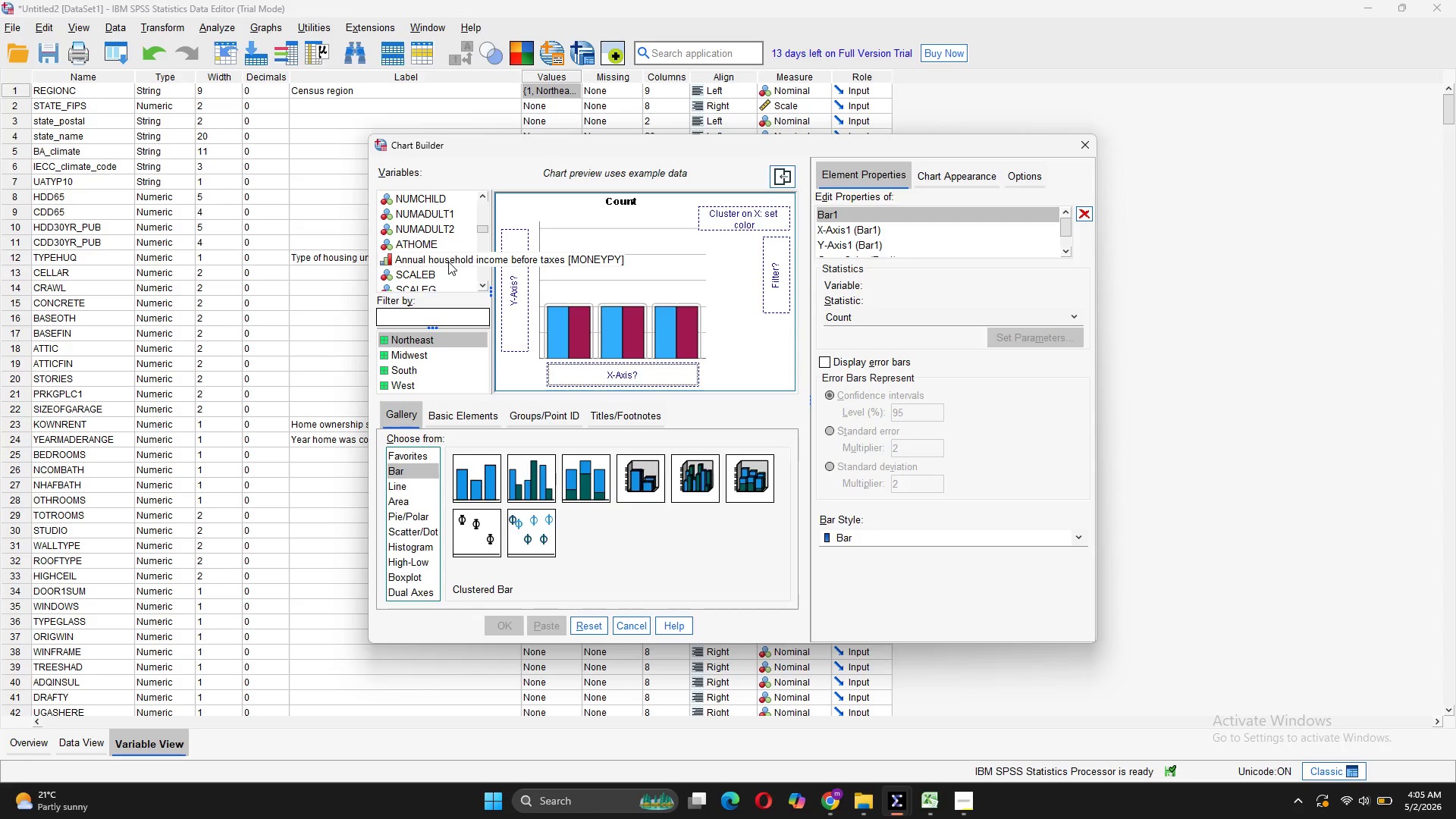 
left_click([448, 262])
 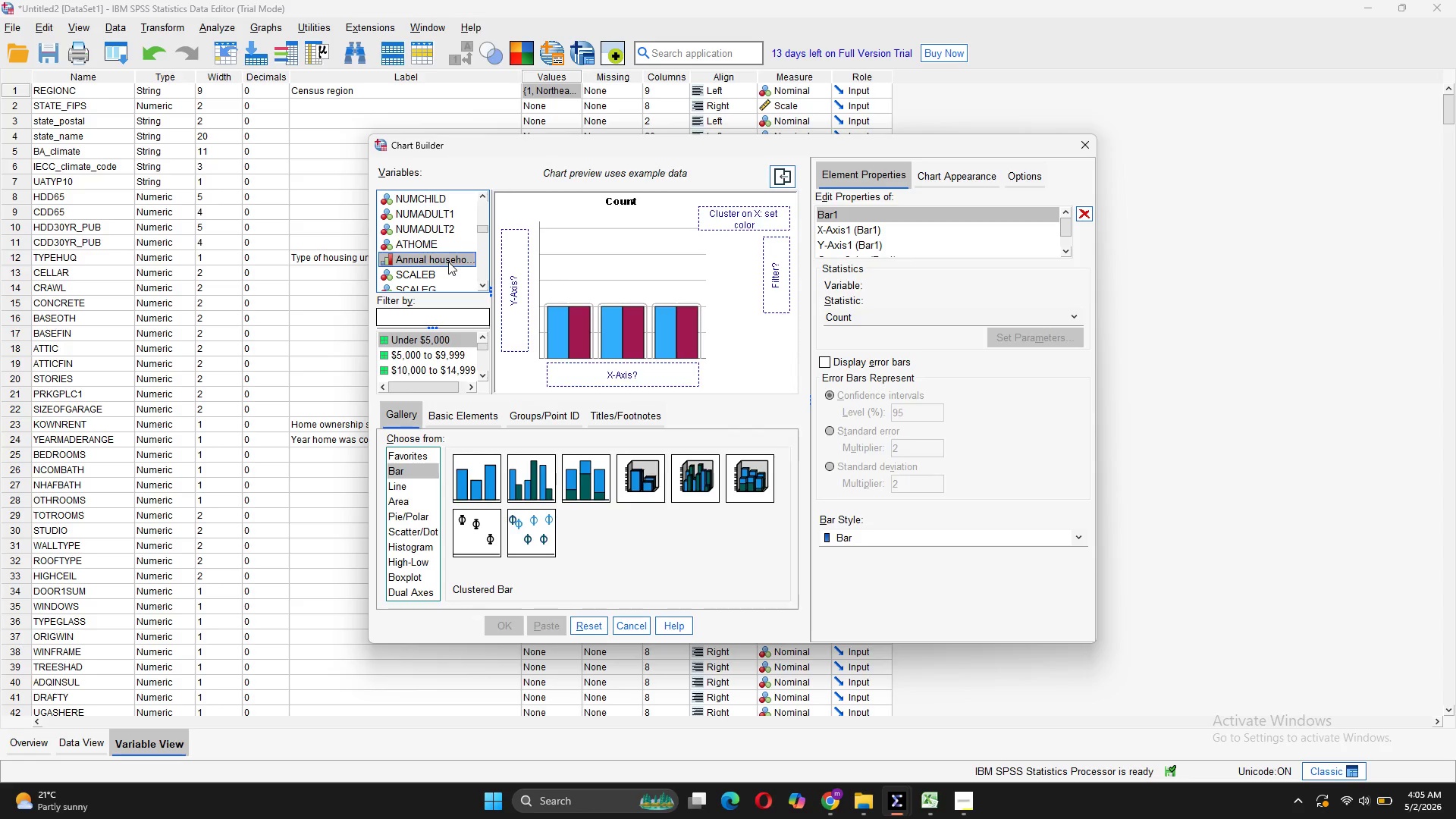 
left_click_drag(start_coordinate=[448, 259], to_coordinate=[594, 370])
 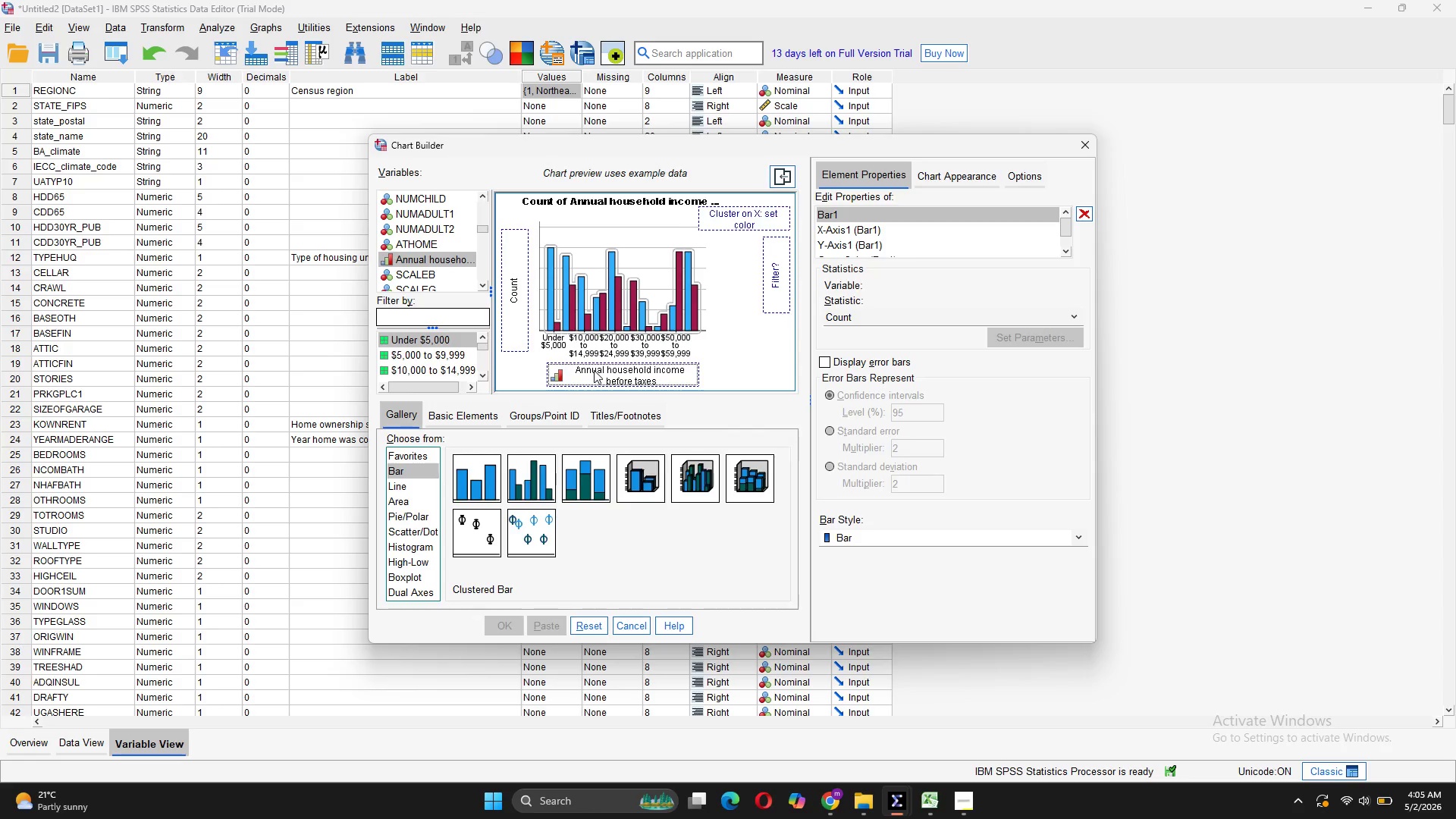 
scroll: coordinate [438, 231], scroll_direction: up, amount: 21.0
 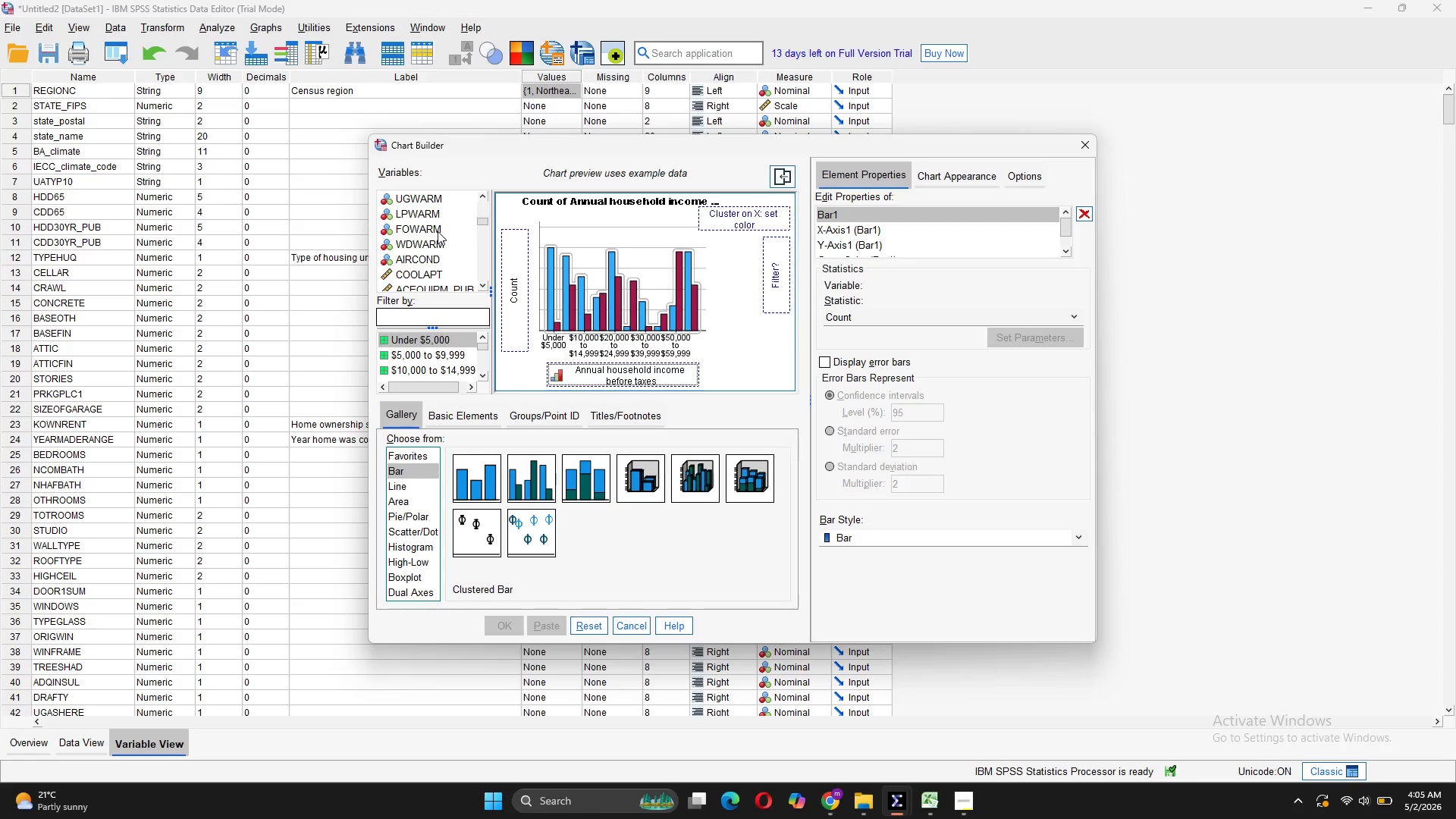 
scroll: coordinate [441, 260], scroll_direction: up, amount: 10.0
 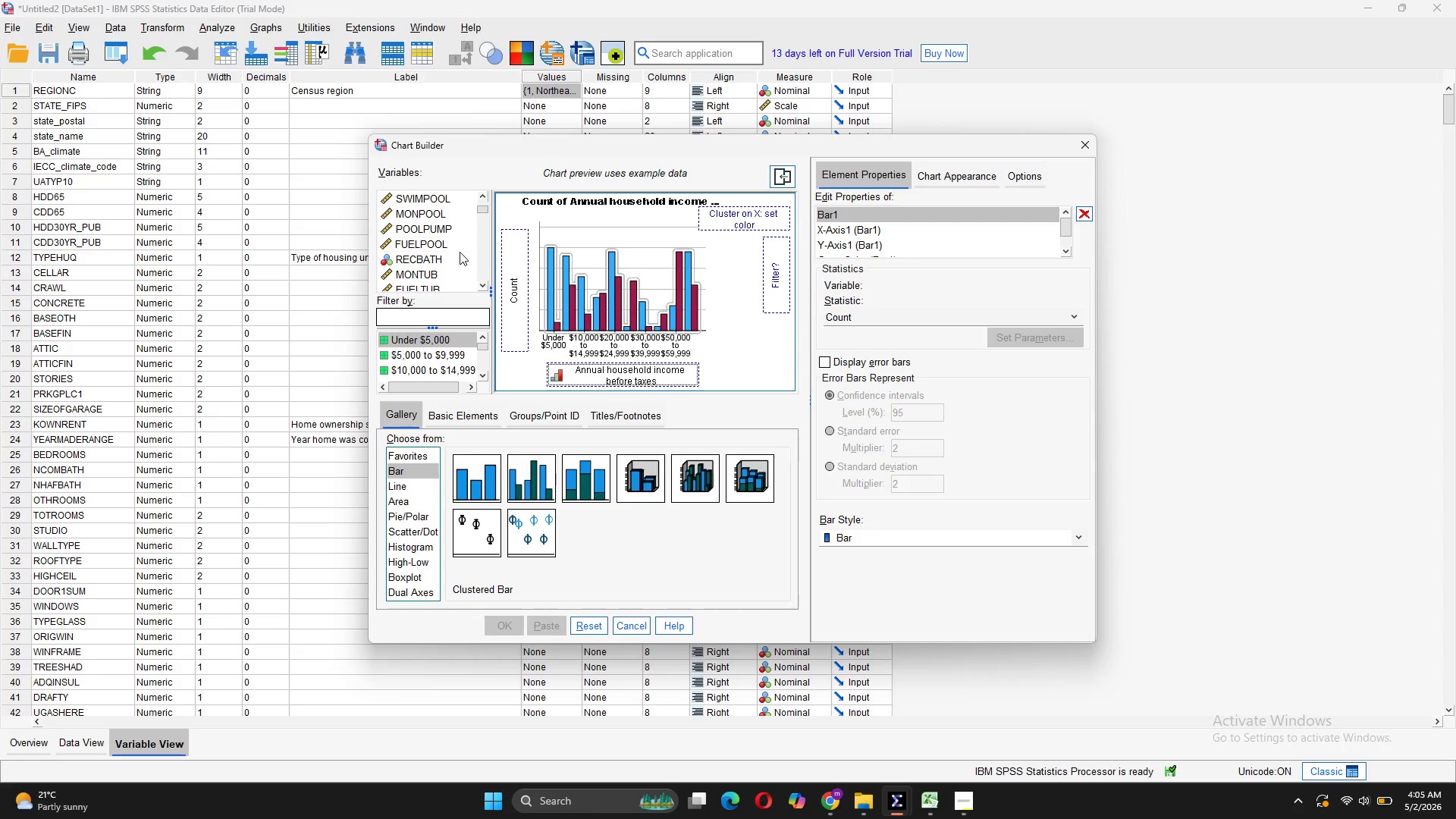 
scroll: coordinate [419, 239], scroll_direction: up, amount: 4.0
 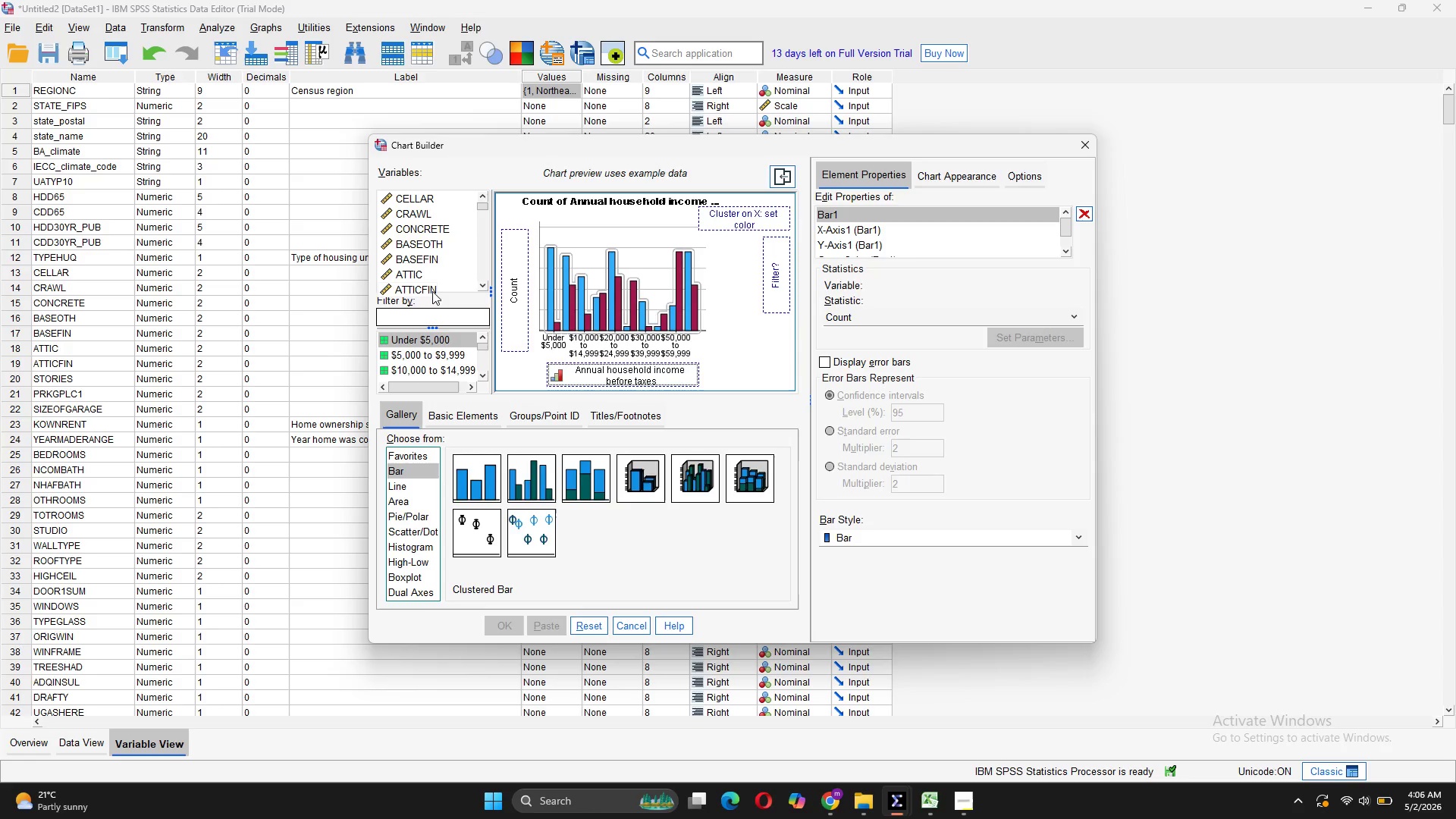 
scroll: coordinate [438, 277], scroll_direction: down, amount: 8.0
 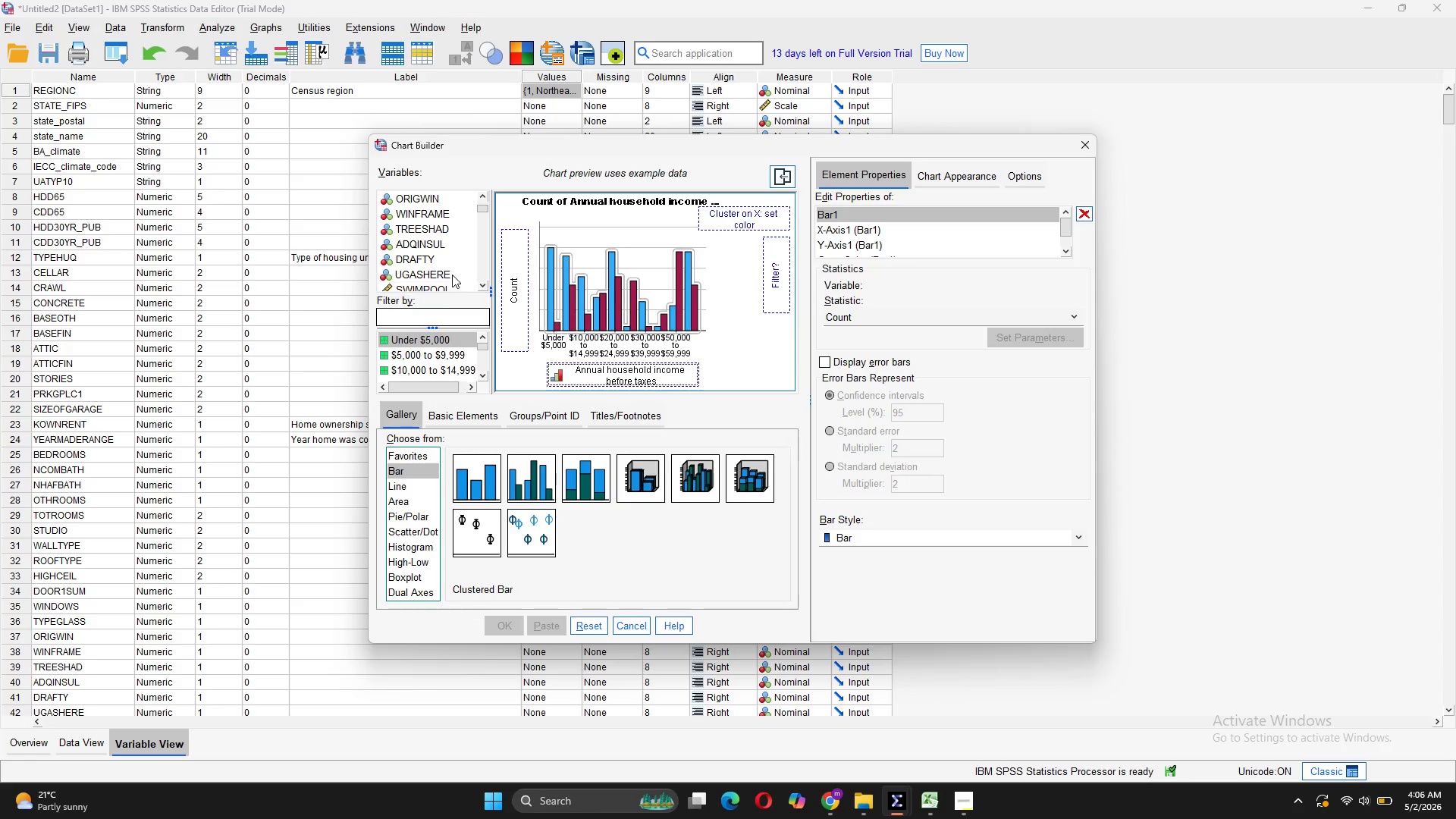 
scroll: coordinate [461, 261], scroll_direction: down, amount: 14.0
 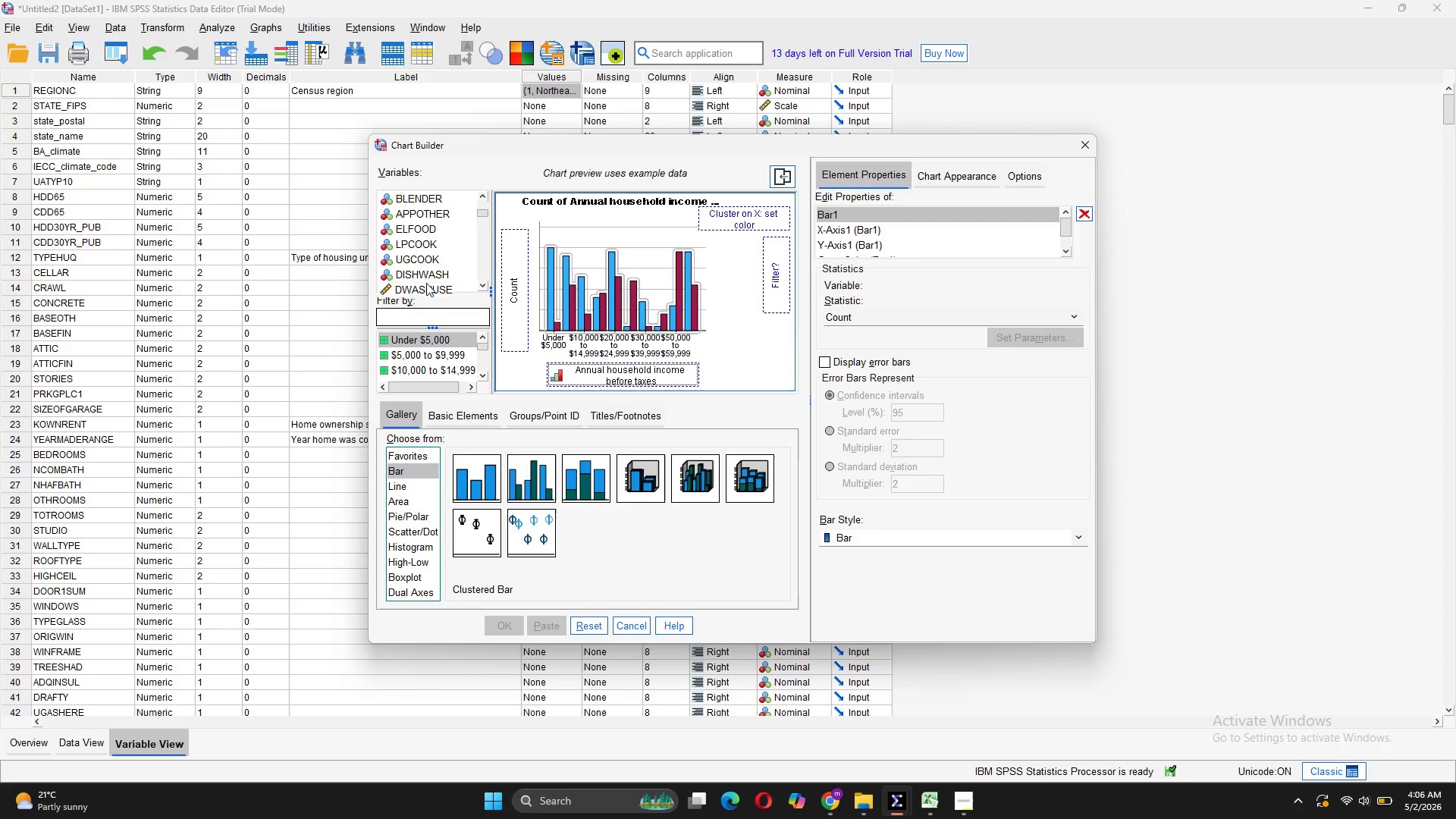 
scroll: coordinate [450, 256], scroll_direction: down, amount: 18.0
 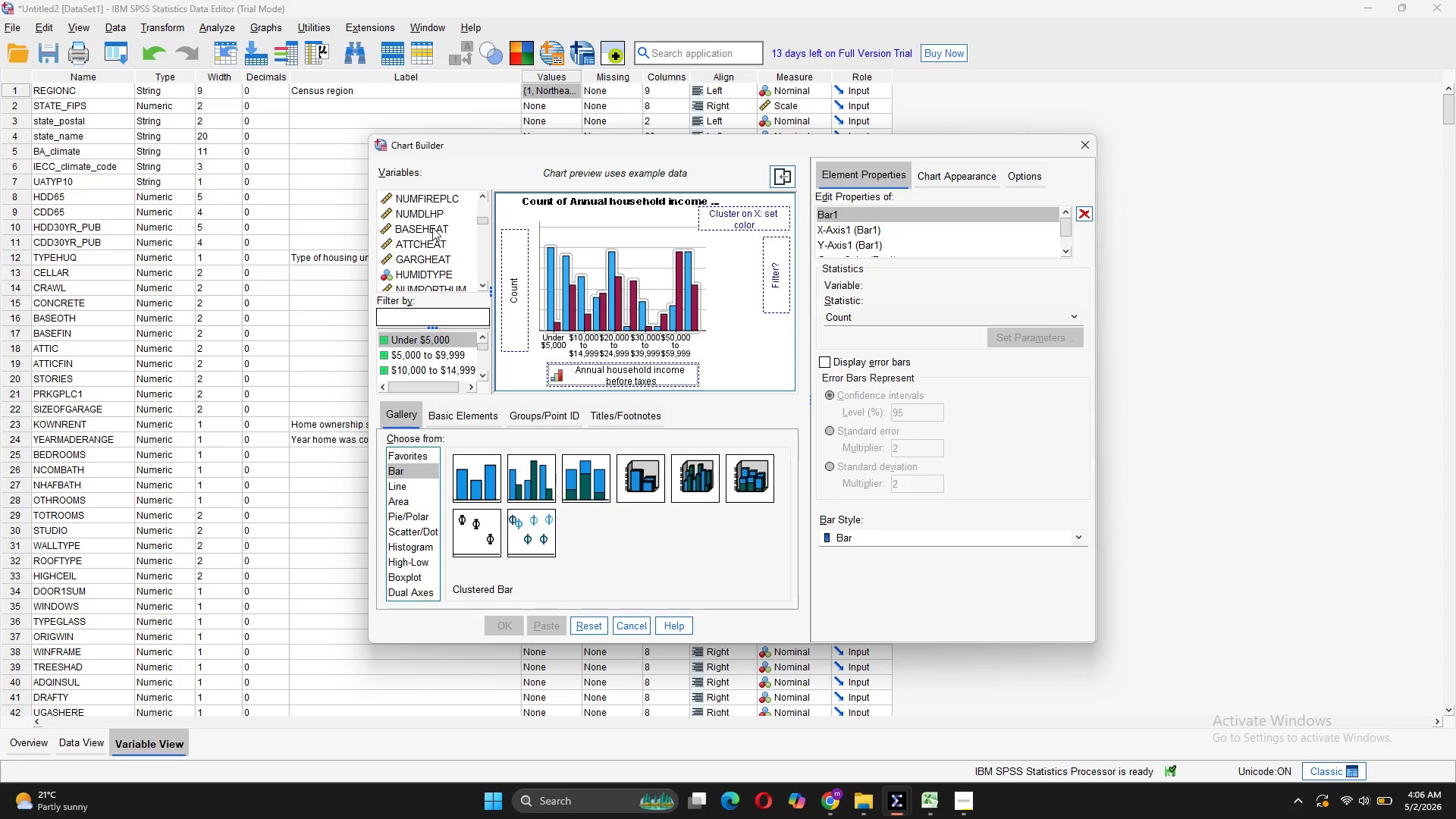 
scroll: coordinate [447, 255], scroll_direction: down, amount: 14.0
 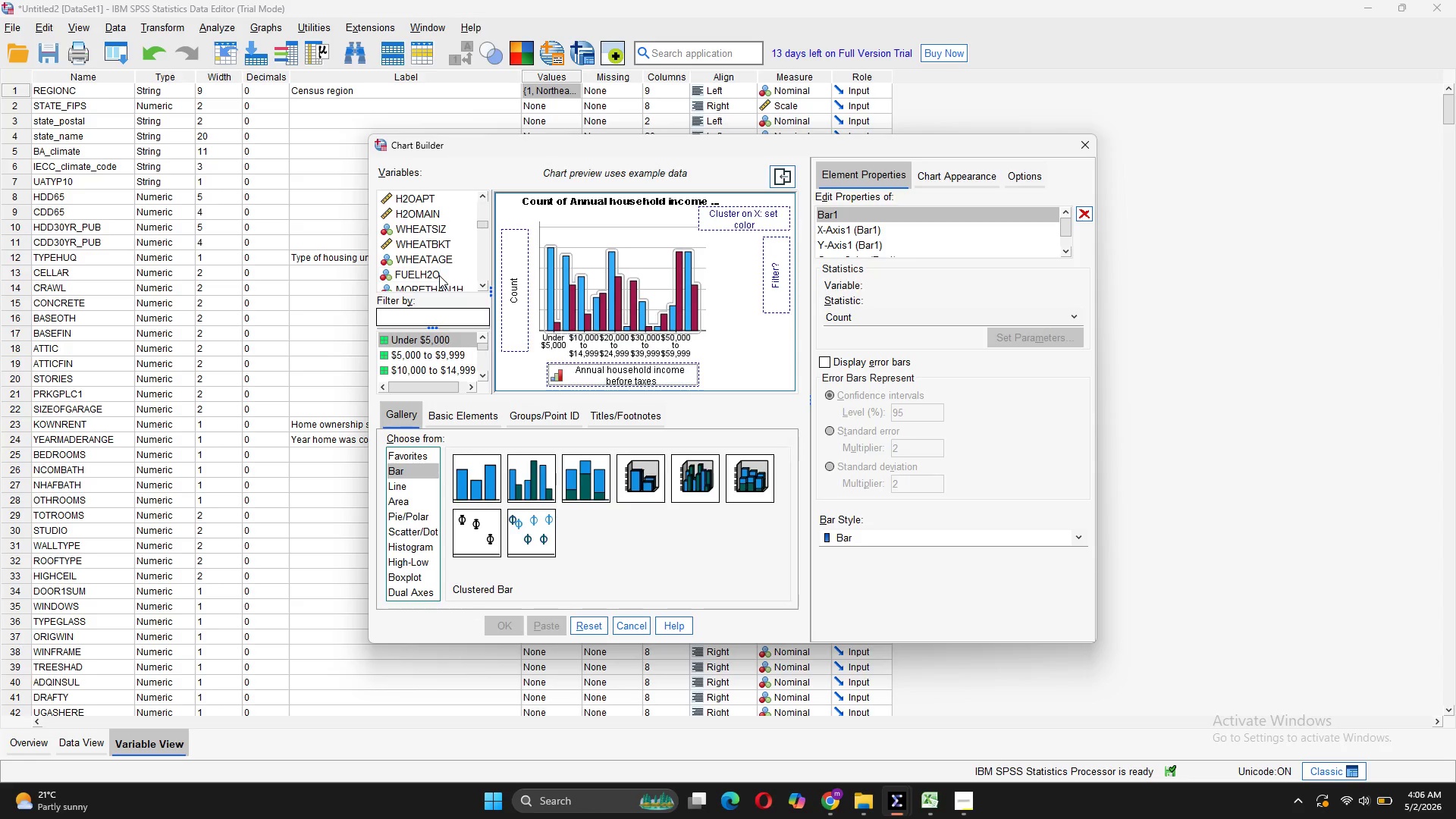 
scroll: coordinate [417, 223], scroll_direction: down, amount: 9.0
 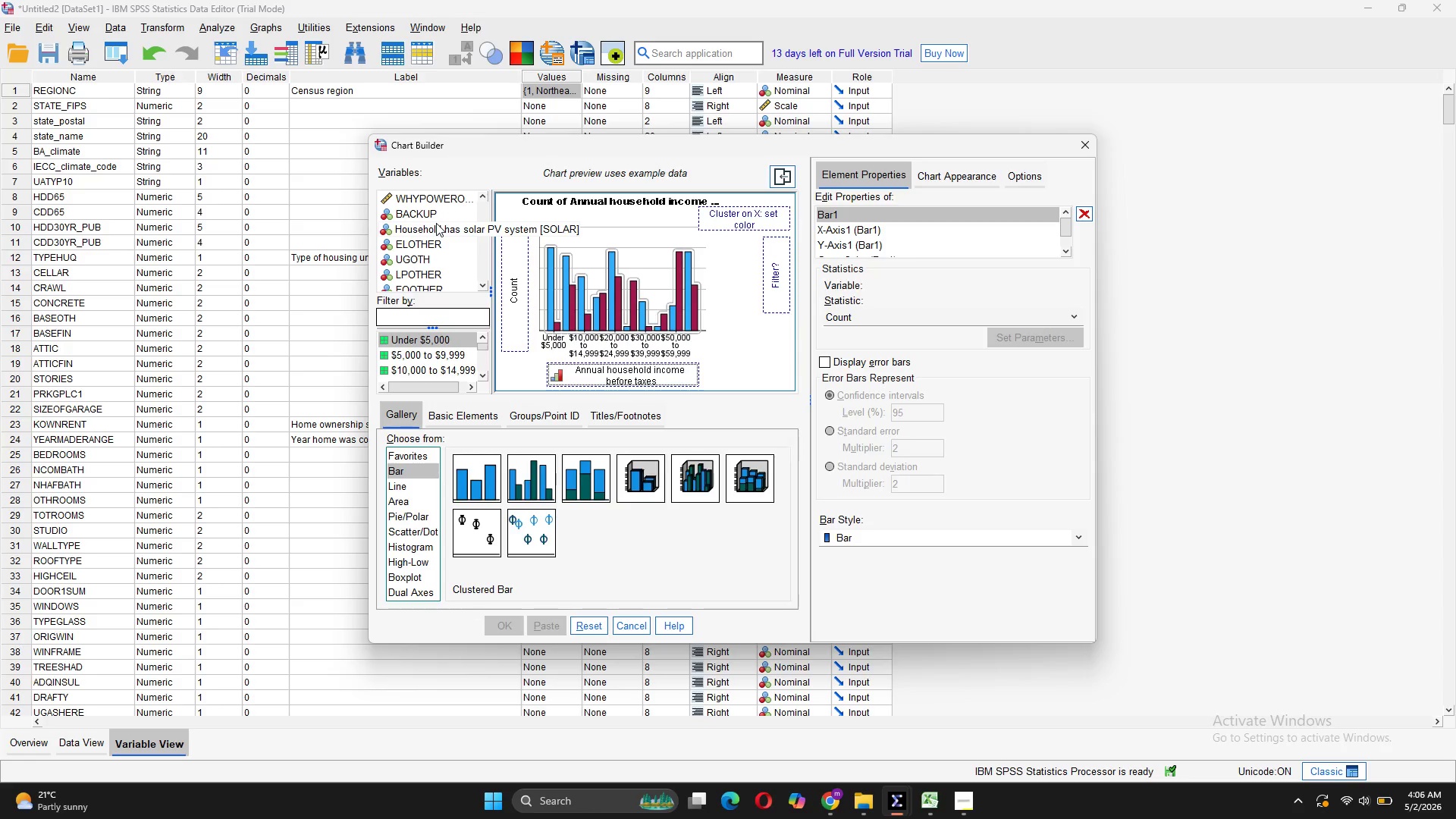 
left_click([439, 226])
 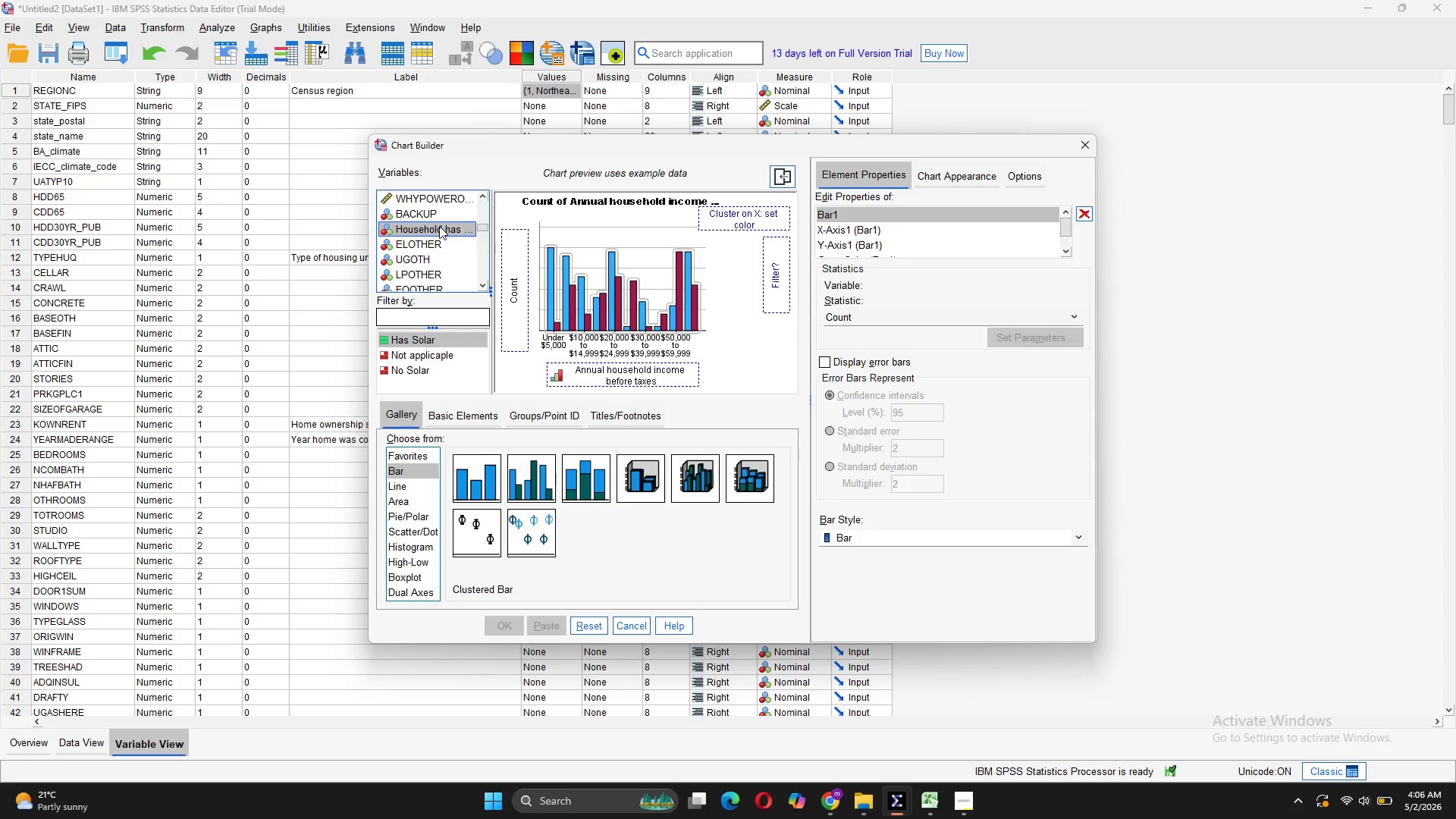 
left_click_drag(start_coordinate=[439, 226], to_coordinate=[511, 284])
 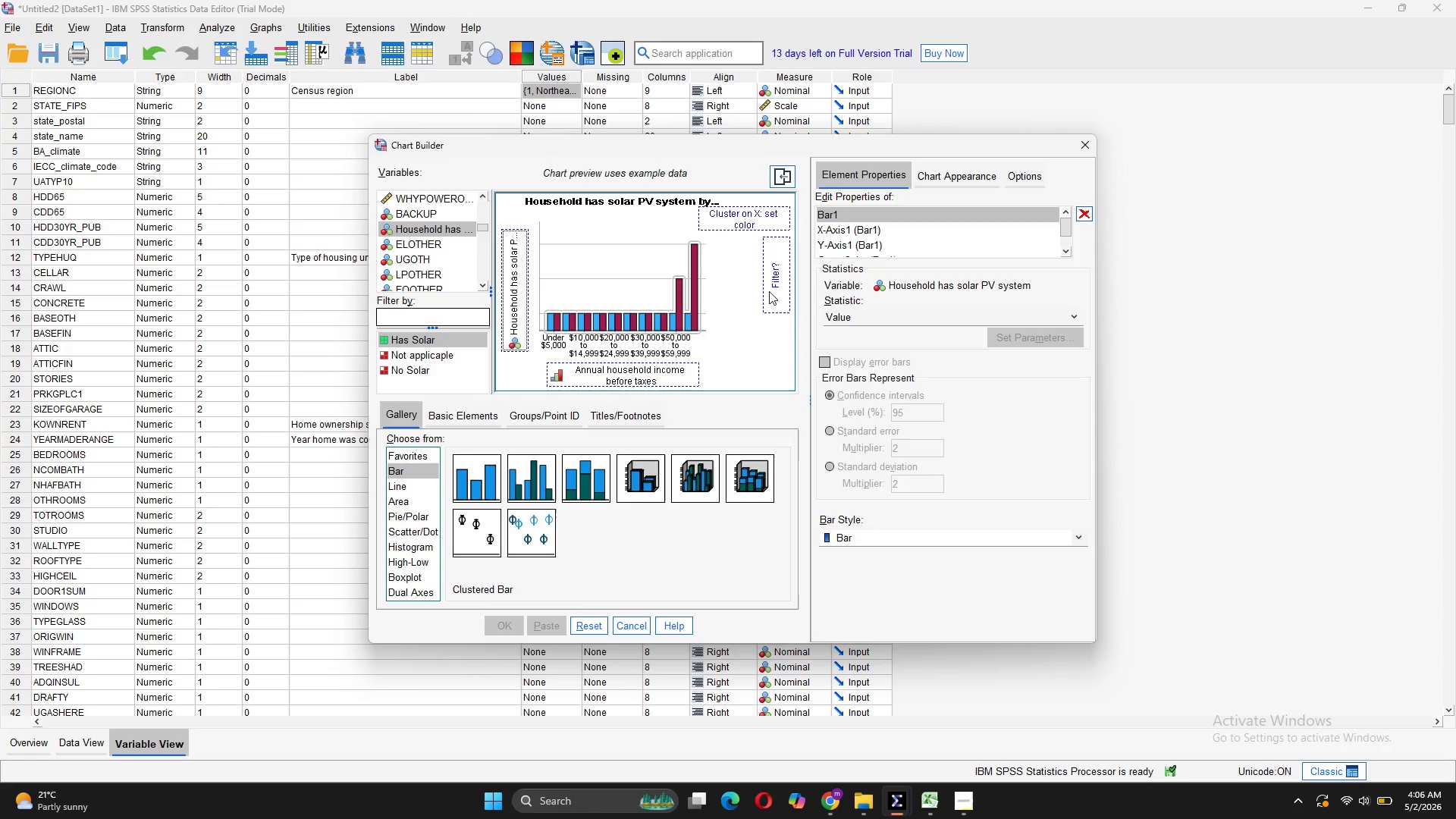 
wait(16.47)
 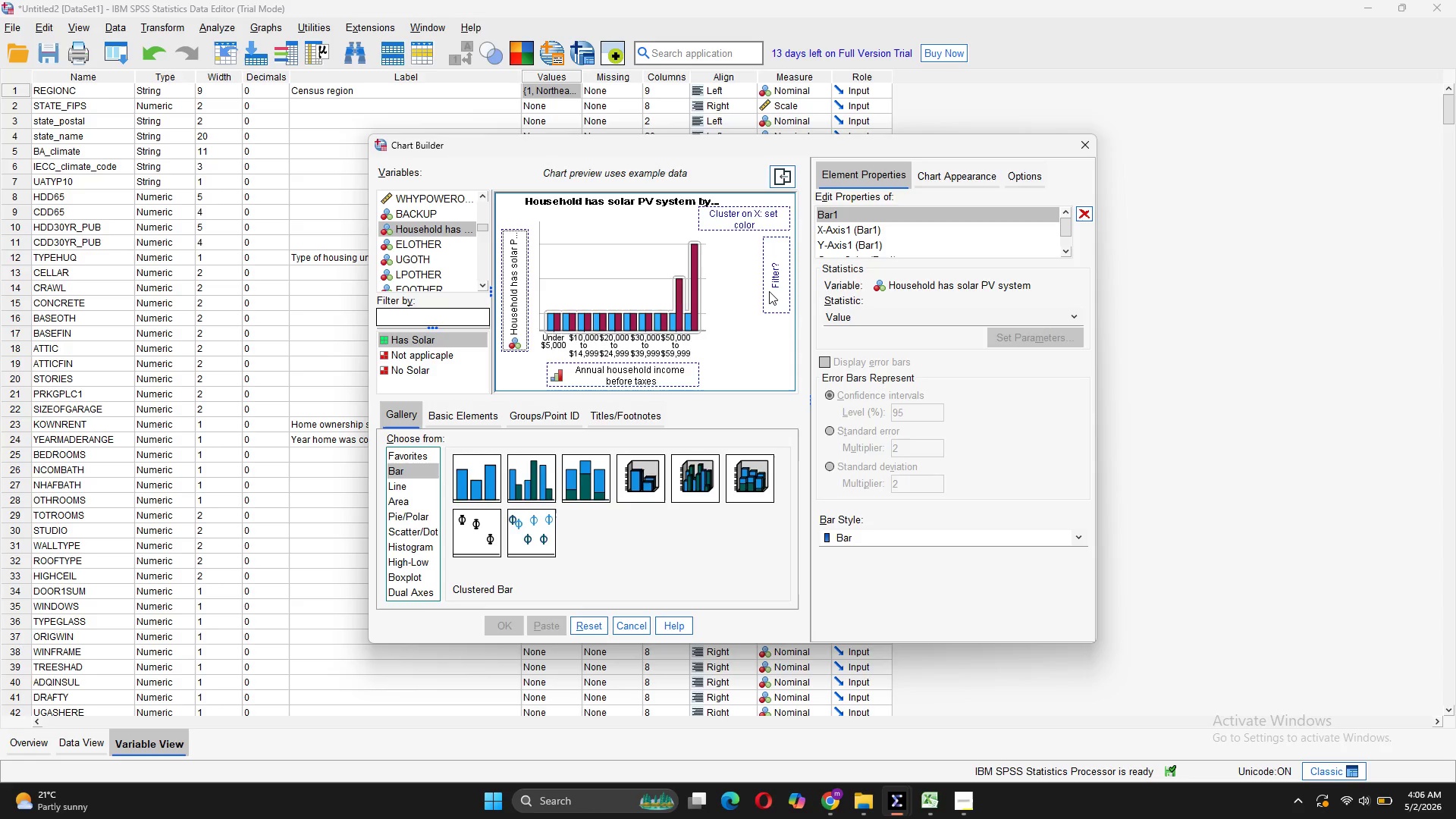 
mouse_move([550, 300])
 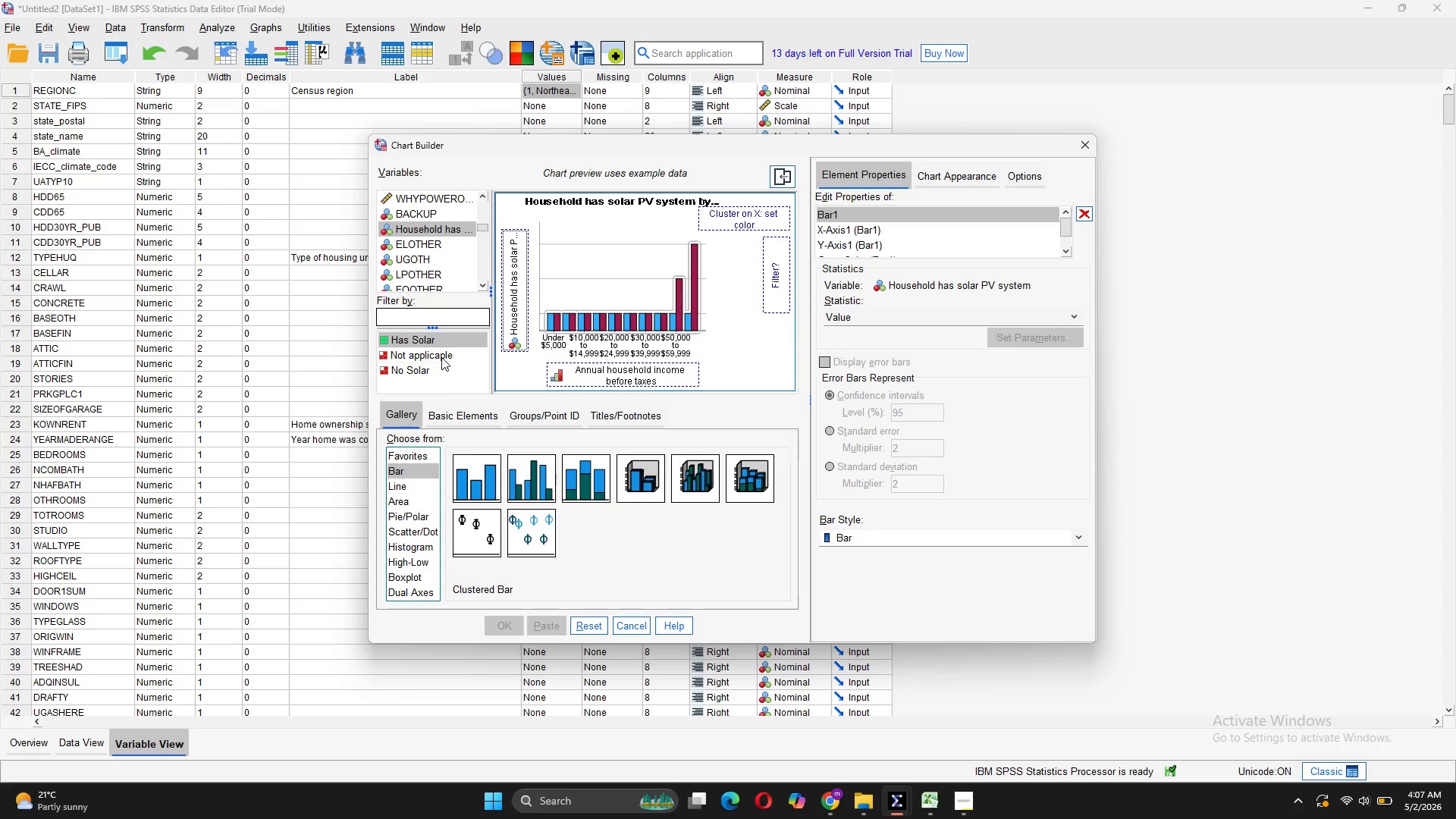 
wait(5.51)
 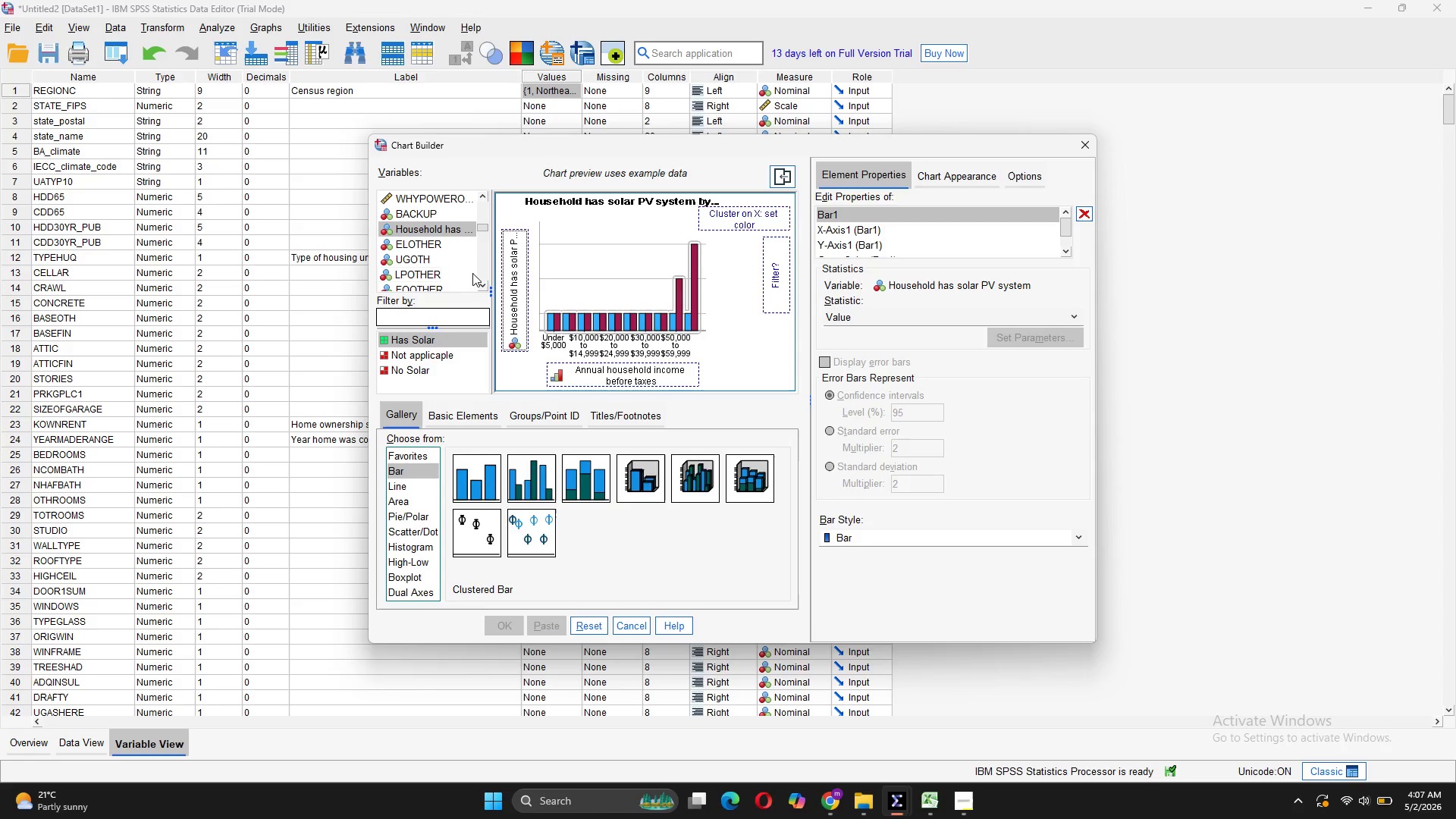 
left_click([422, 357])
 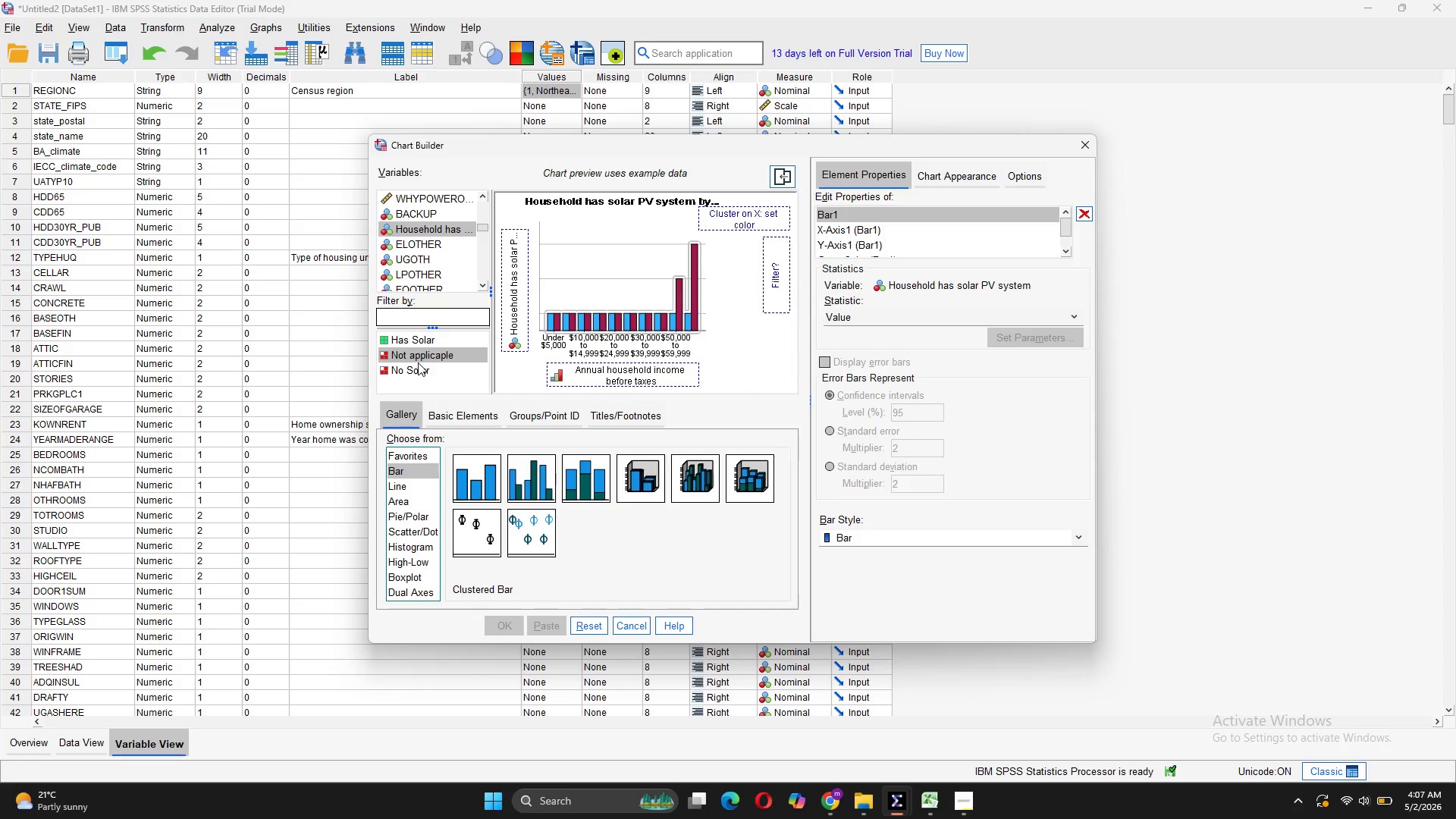 
left_click([410, 372])
 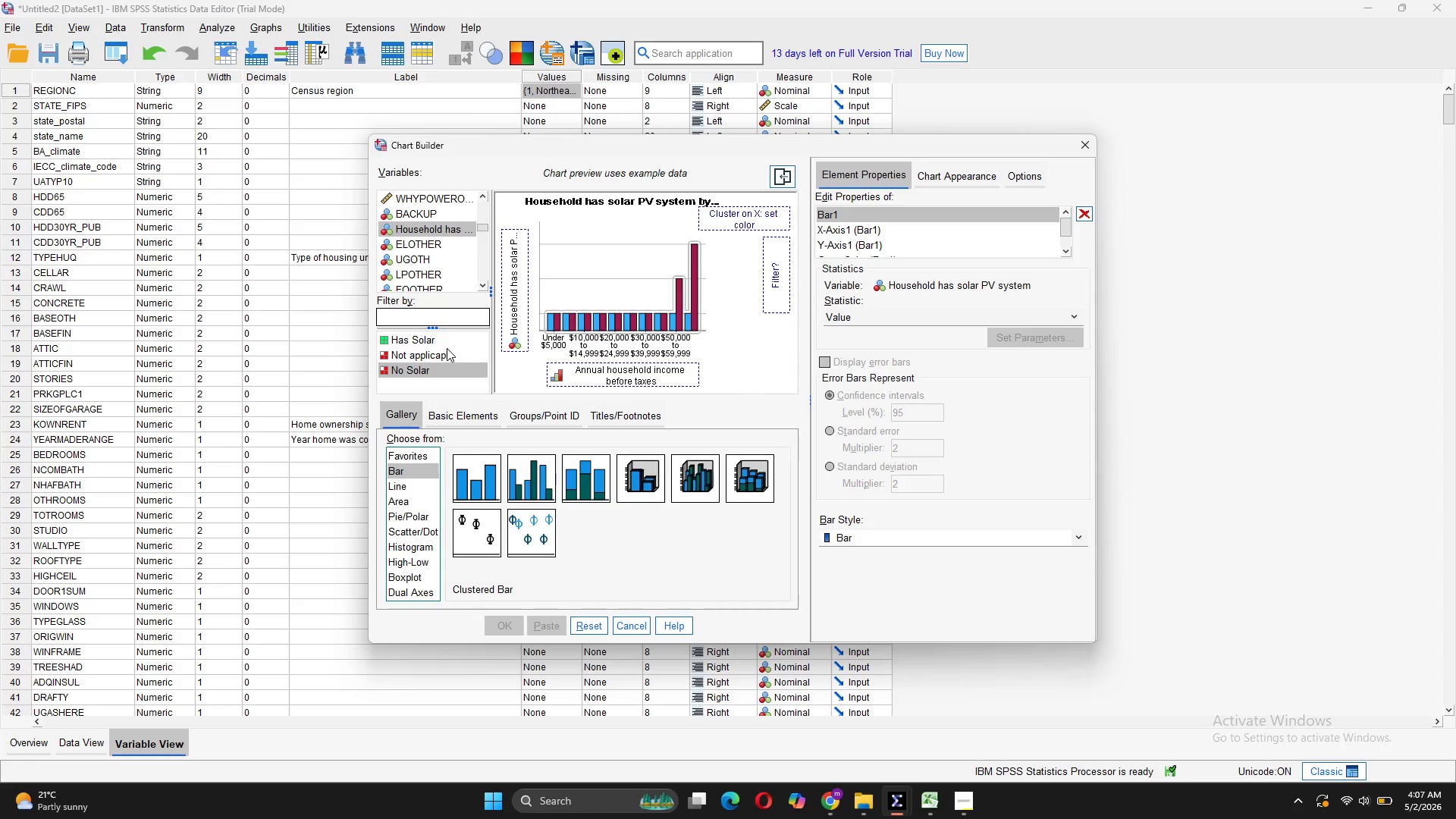 
left_click([442, 343])
 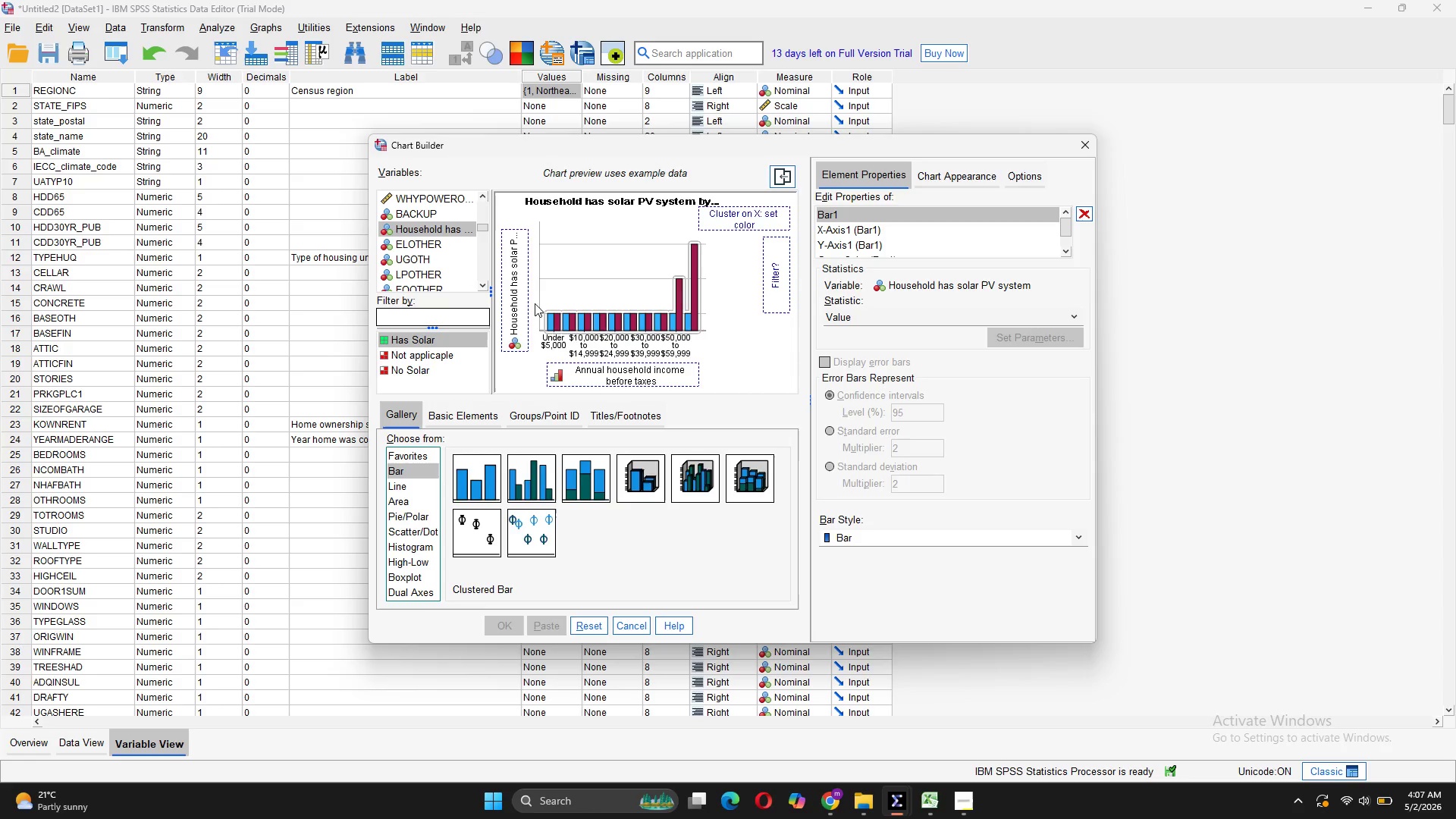 
mouse_move([510, 294])
 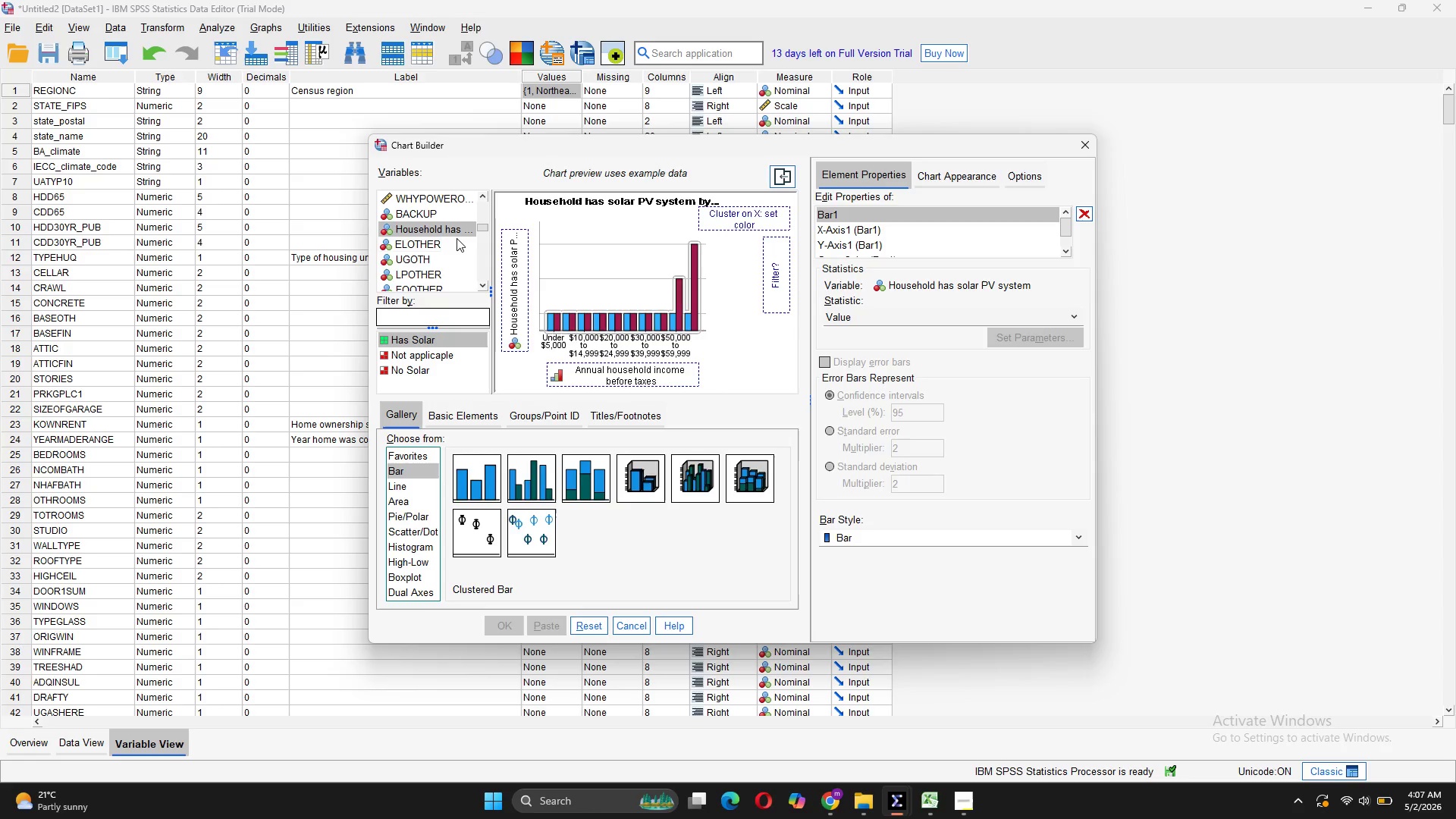 
scroll: coordinate [457, 237], scroll_direction: none, amount: 0.0
 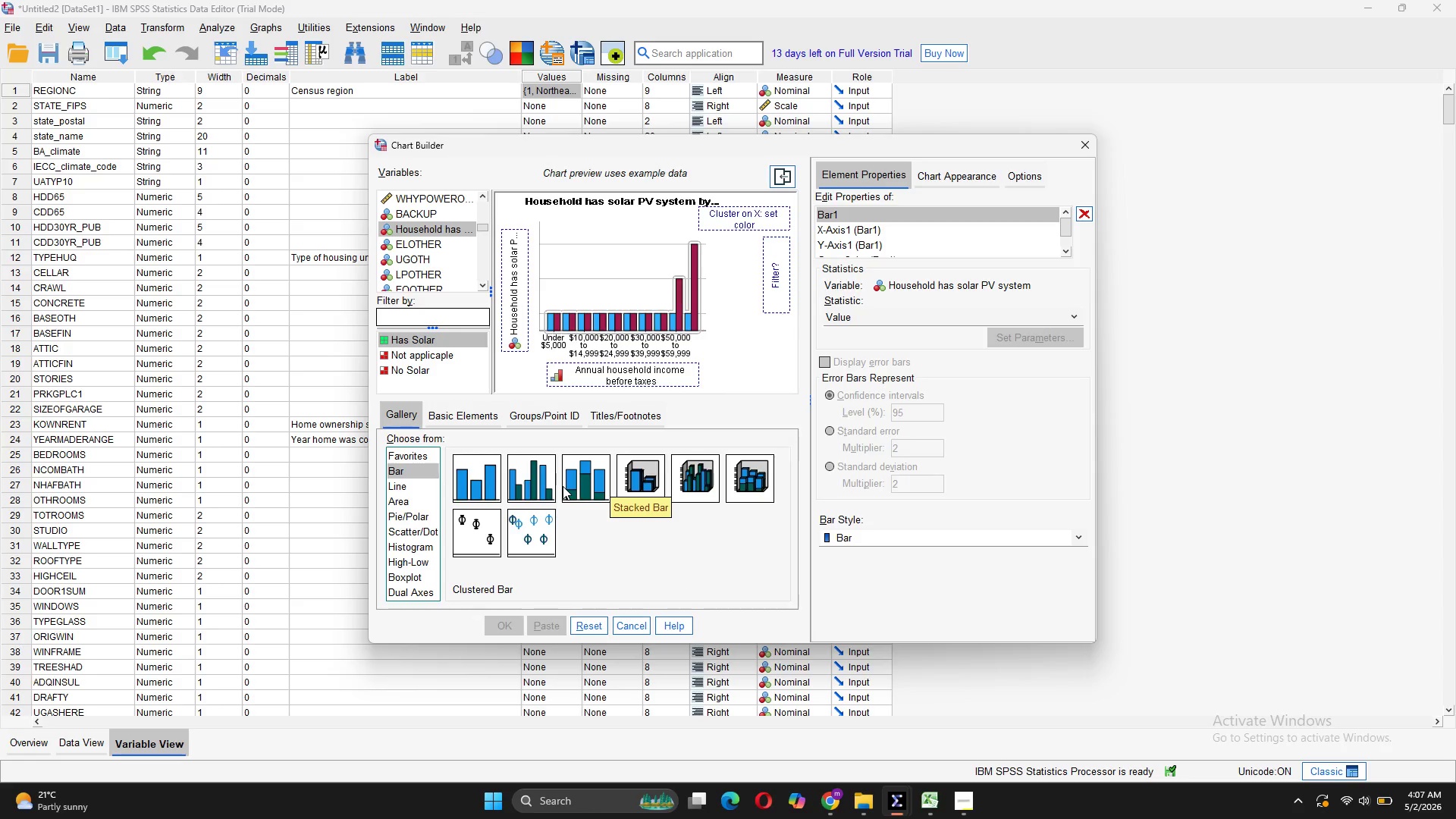 
left_click([588, 491])
 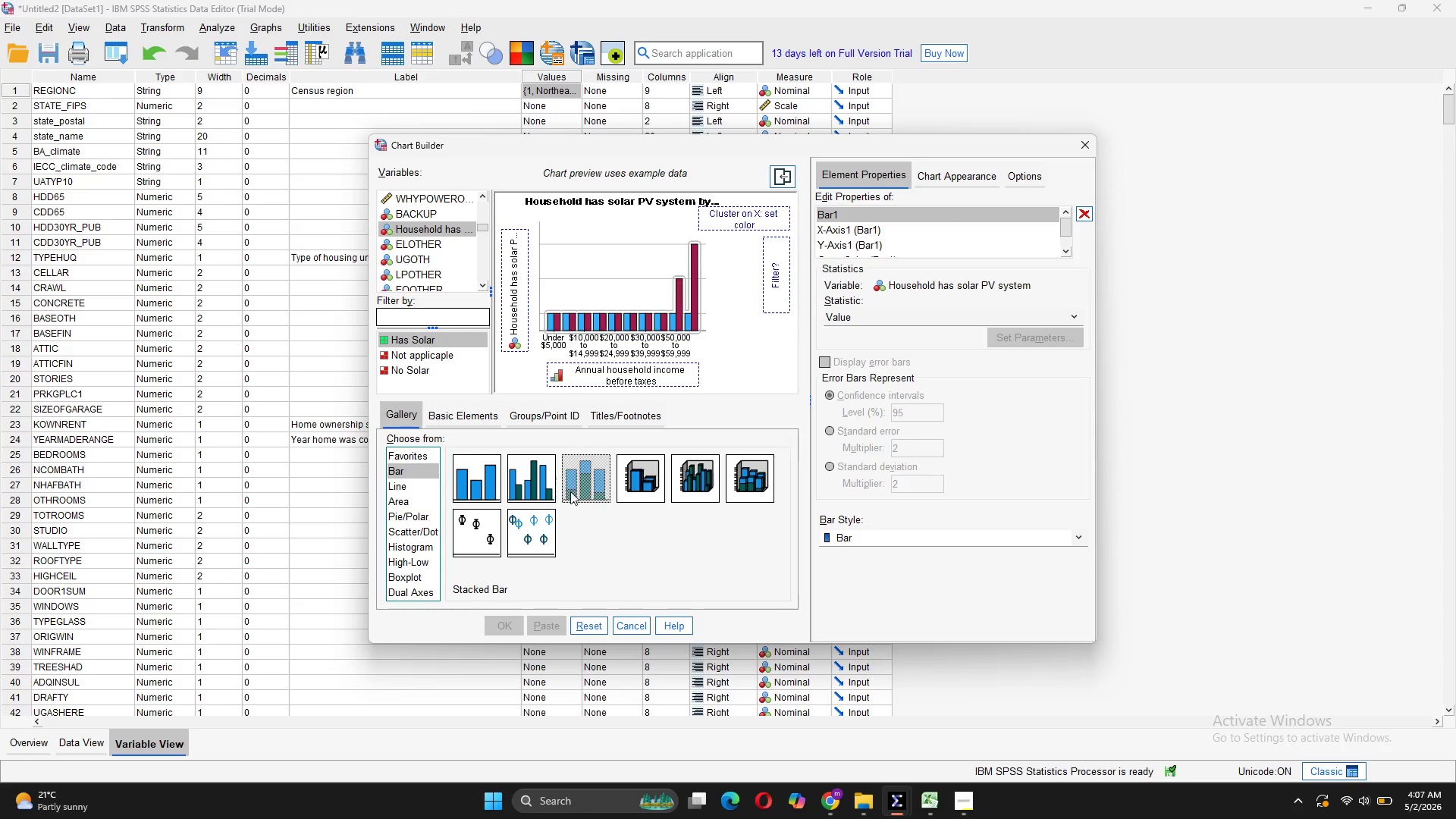 
left_click([542, 491])
 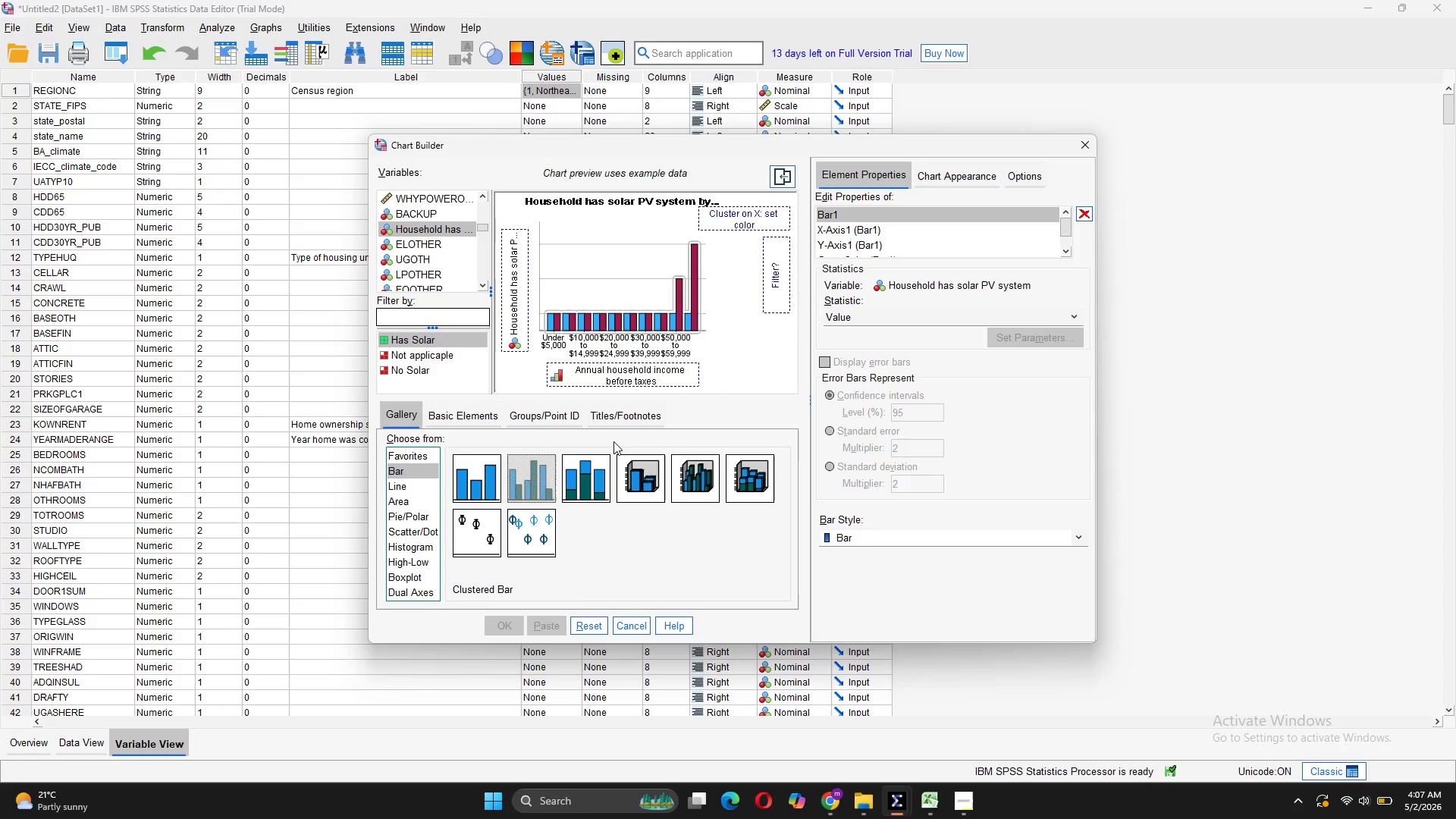 
wait(10.78)
 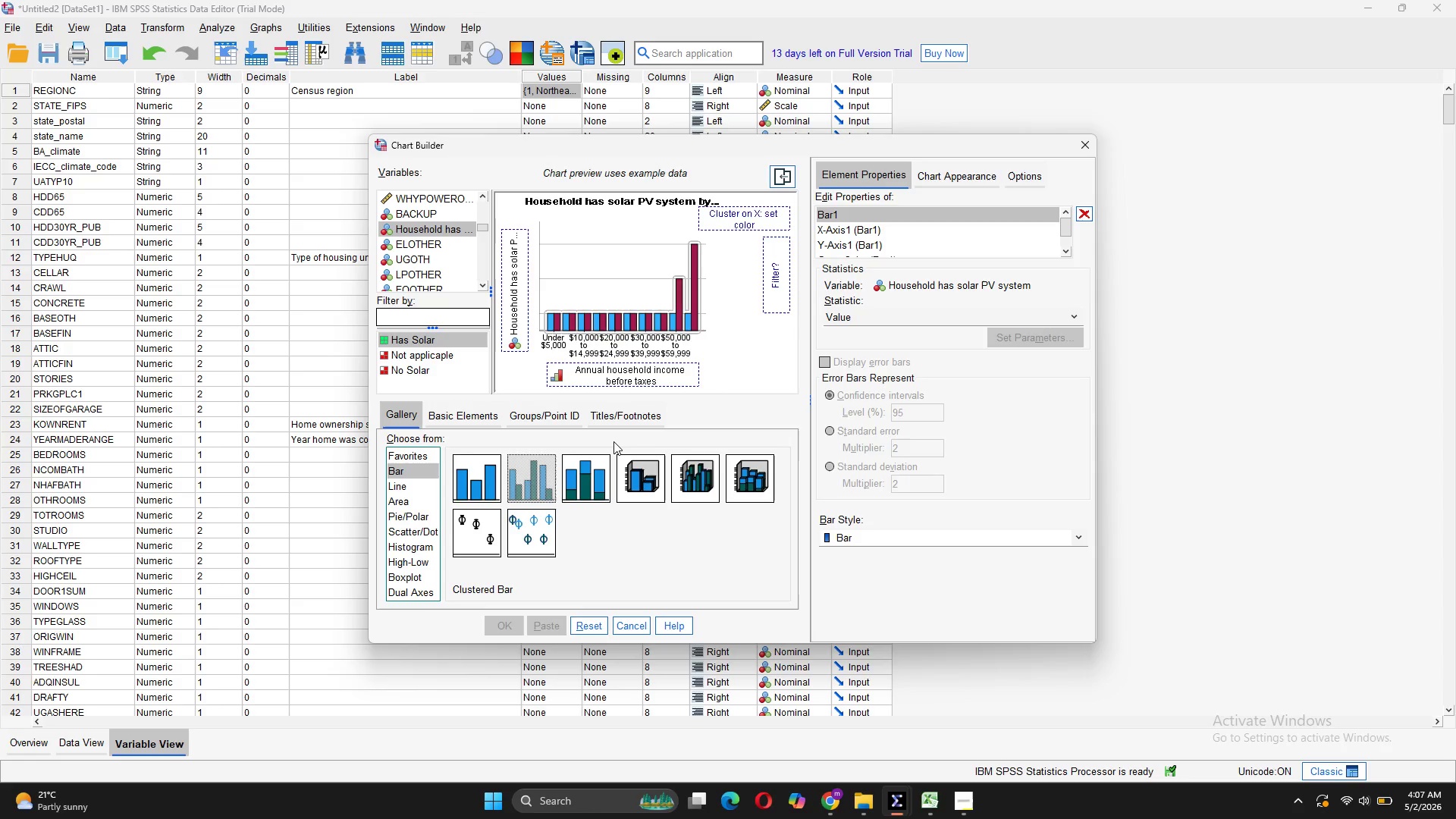 
left_click([488, 479])
 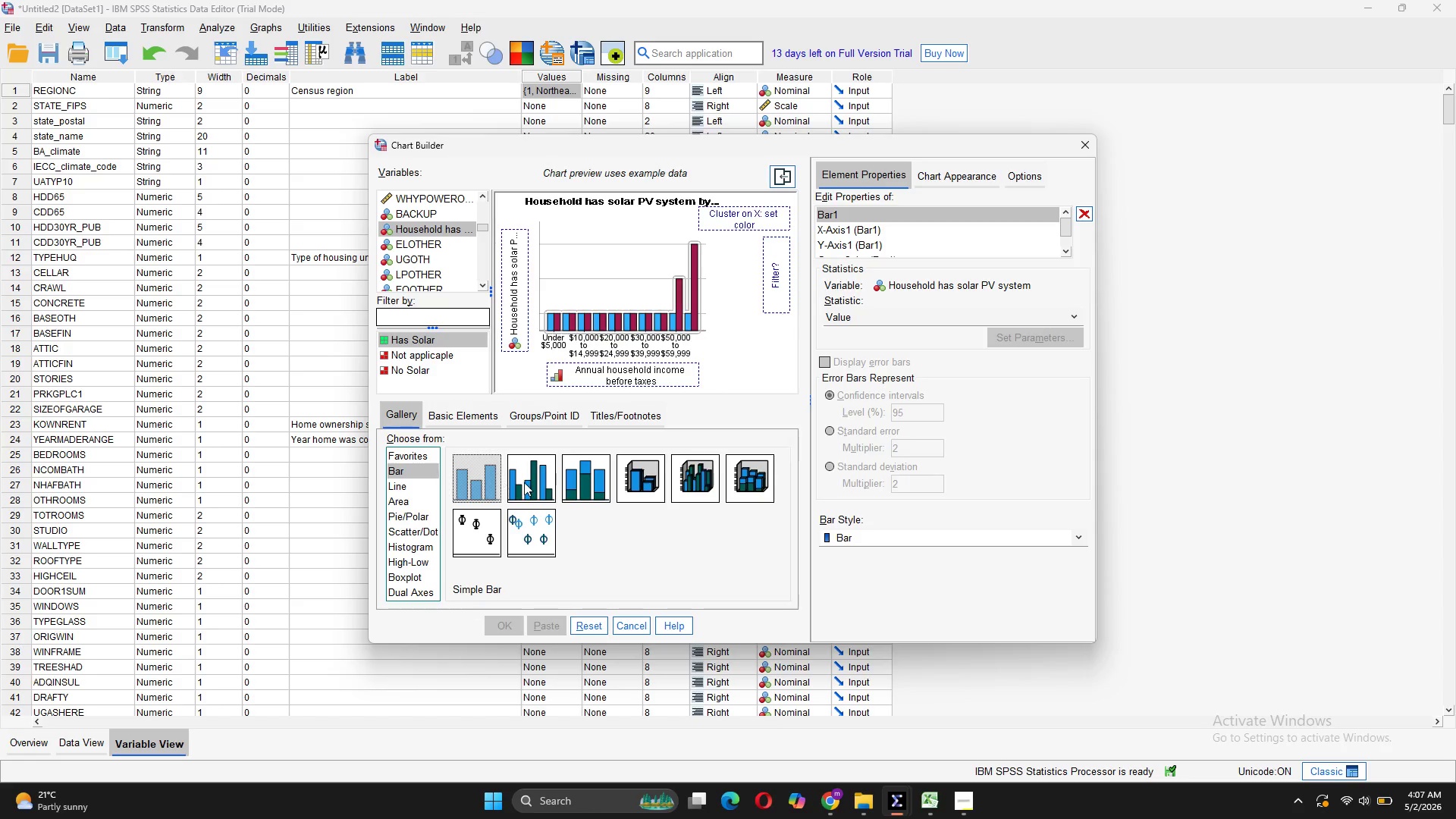 
left_click([524, 482])
 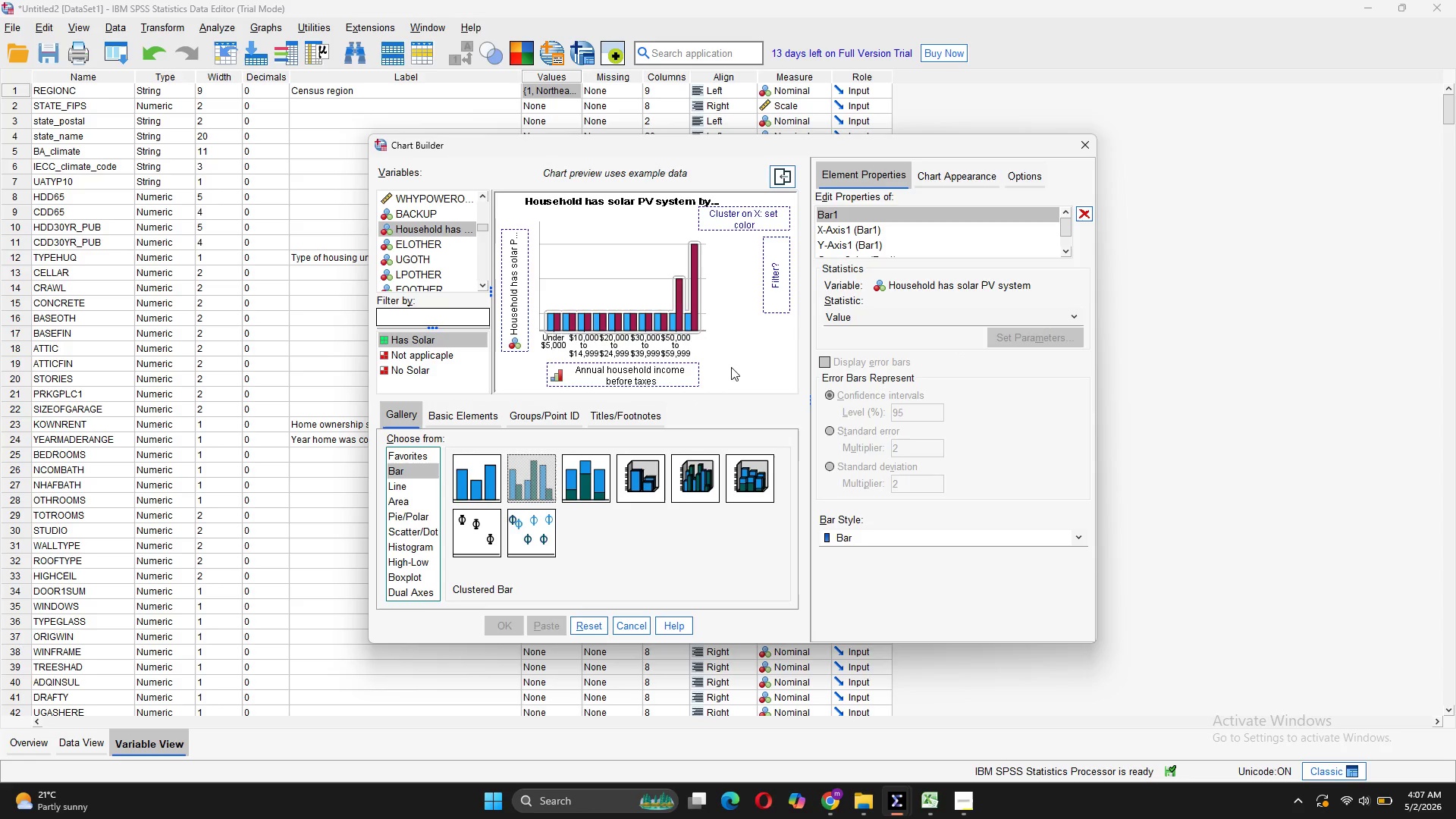 
wait(14.49)
 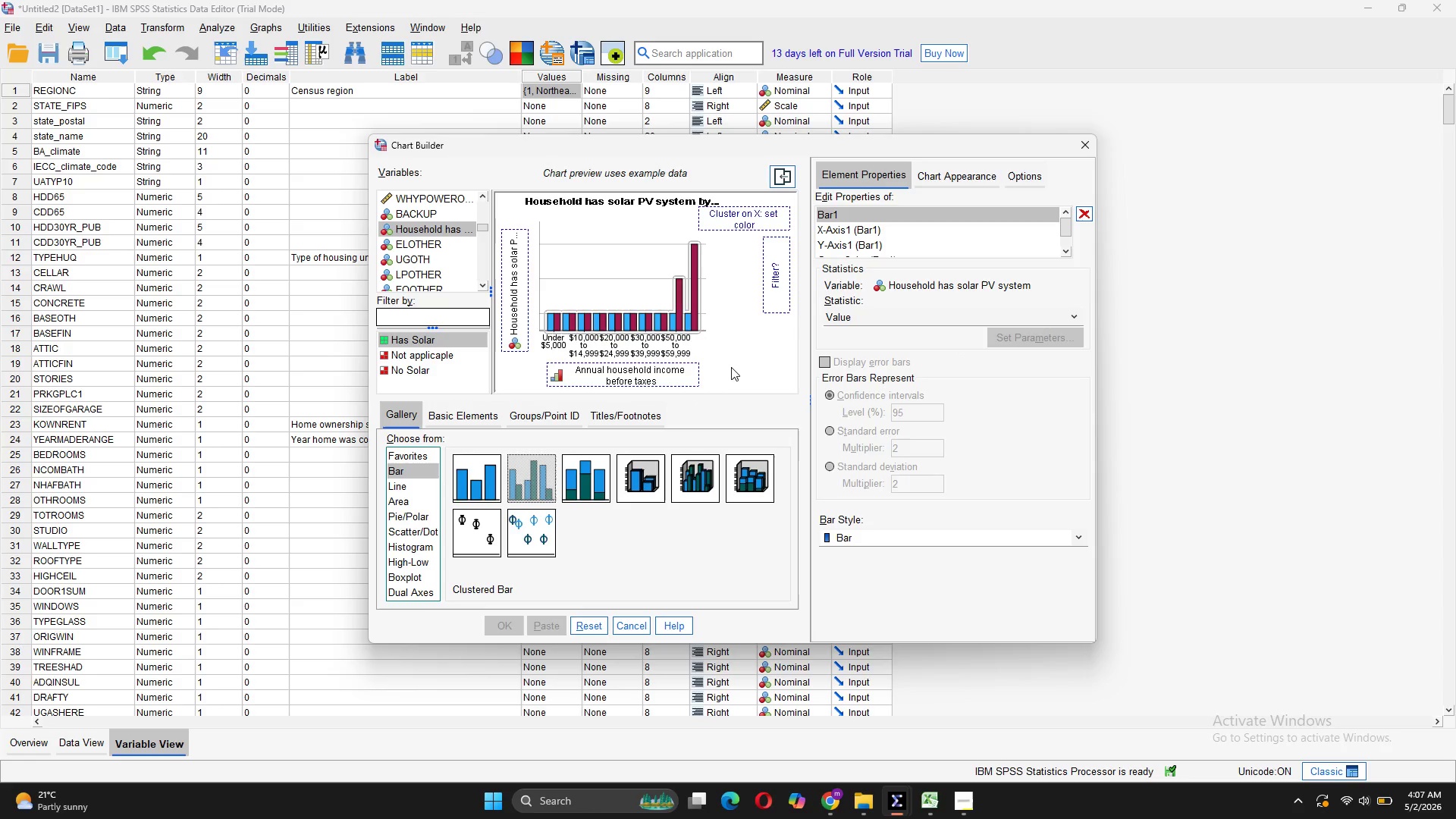 
mouse_move([521, 319])
 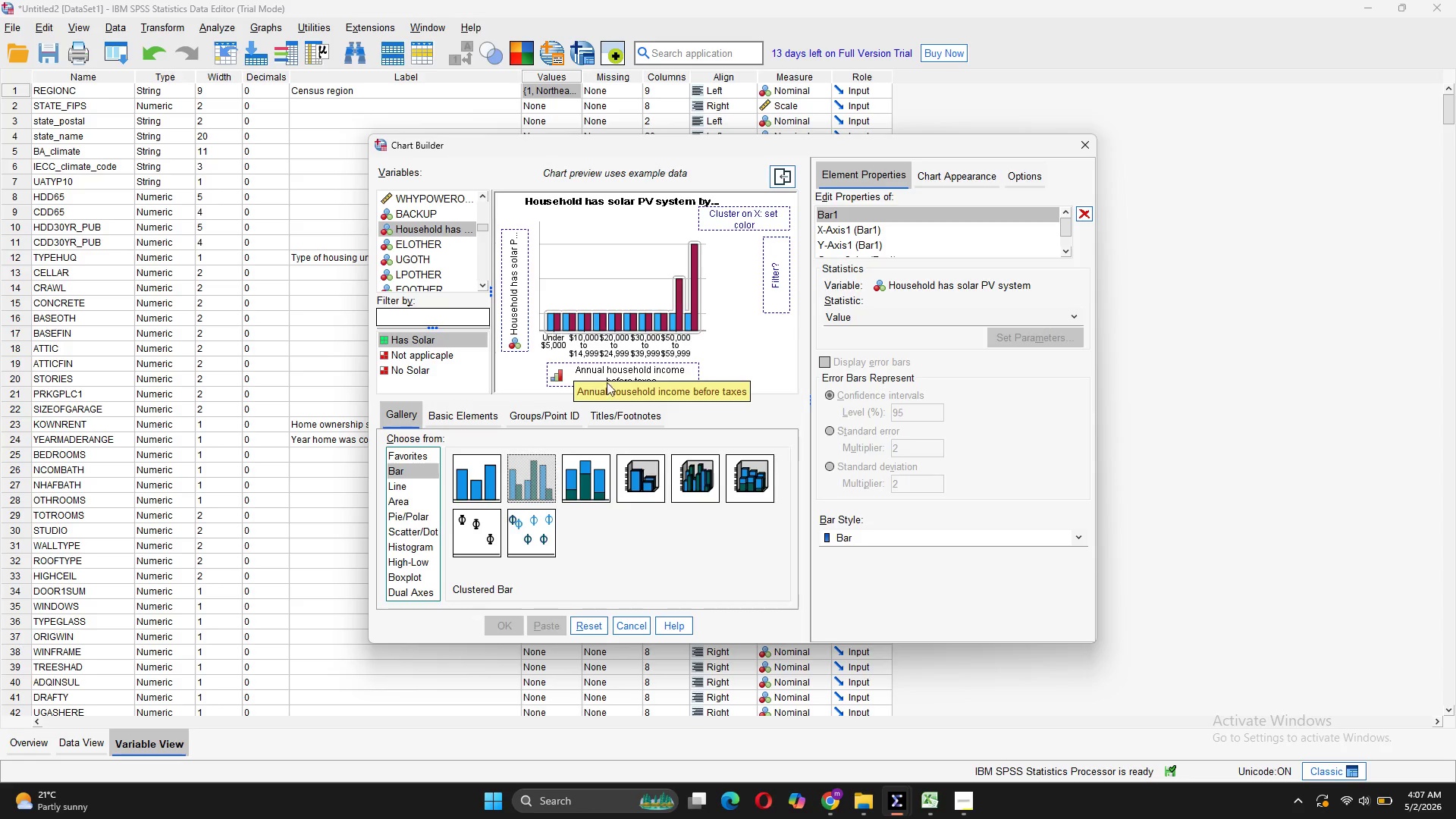 
left_click_drag(start_coordinate=[615, 370], to_coordinate=[522, 306])
 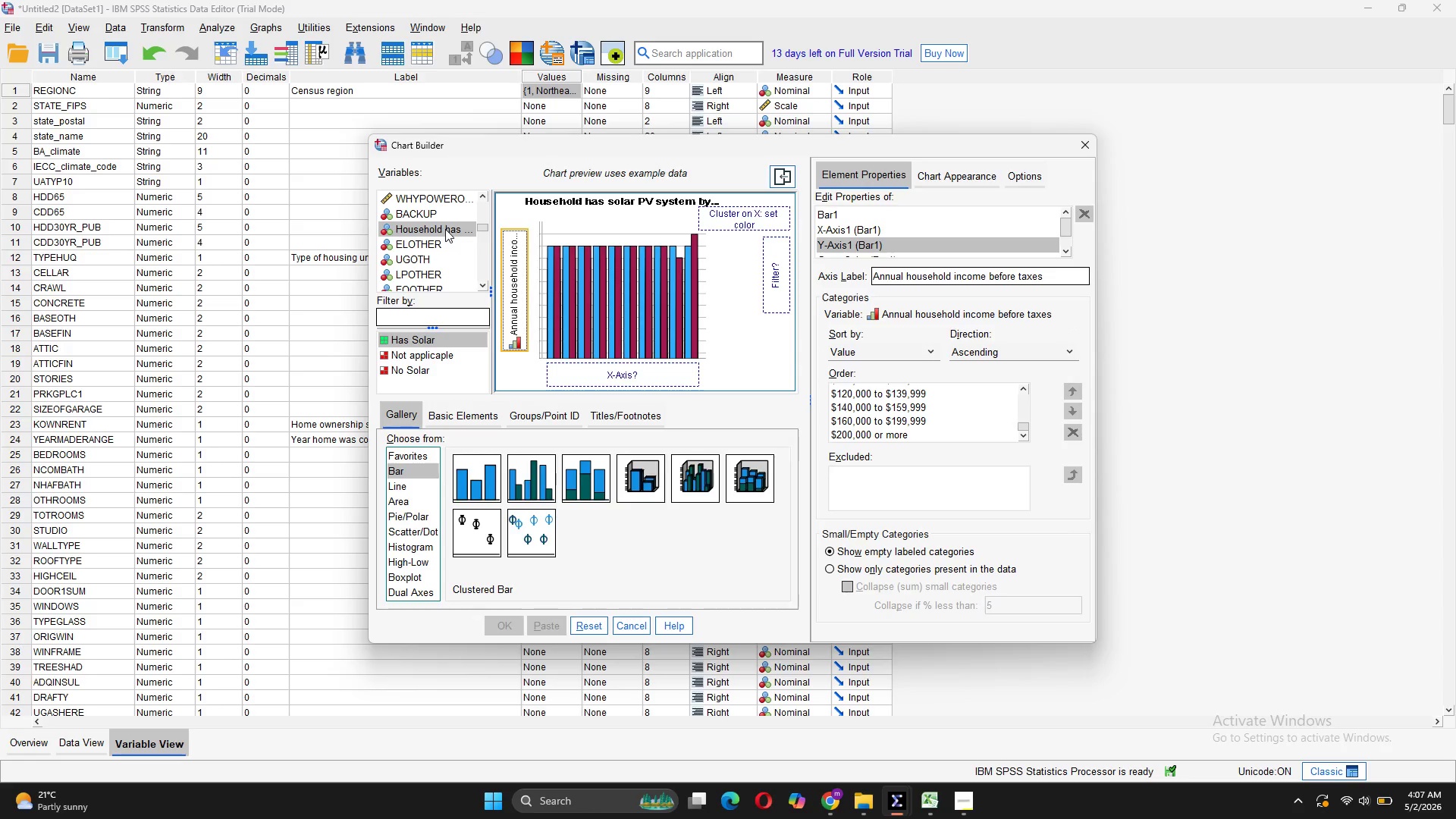 
left_click_drag(start_coordinate=[443, 224], to_coordinate=[592, 366])
 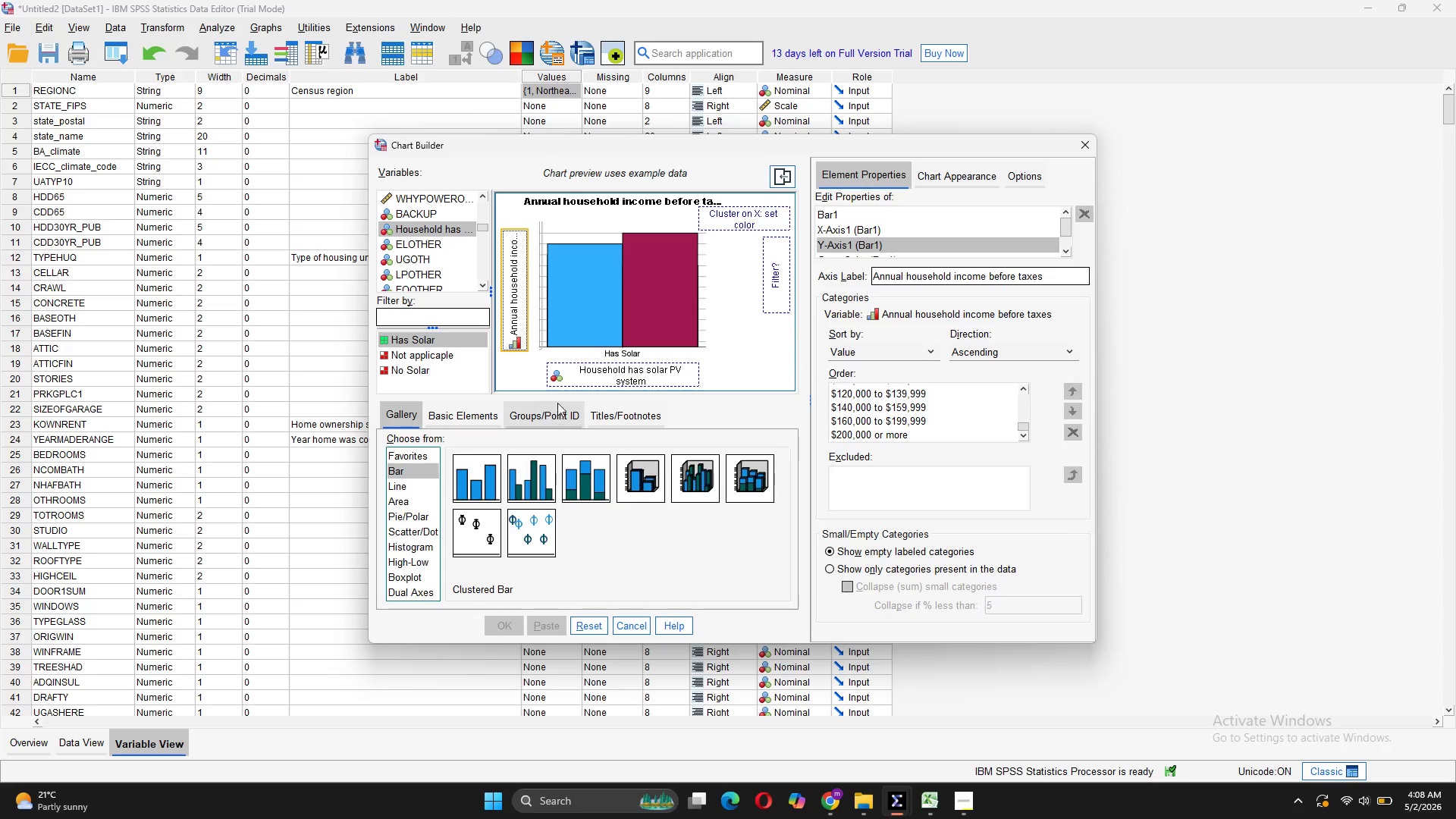 
left_click([573, 631])
 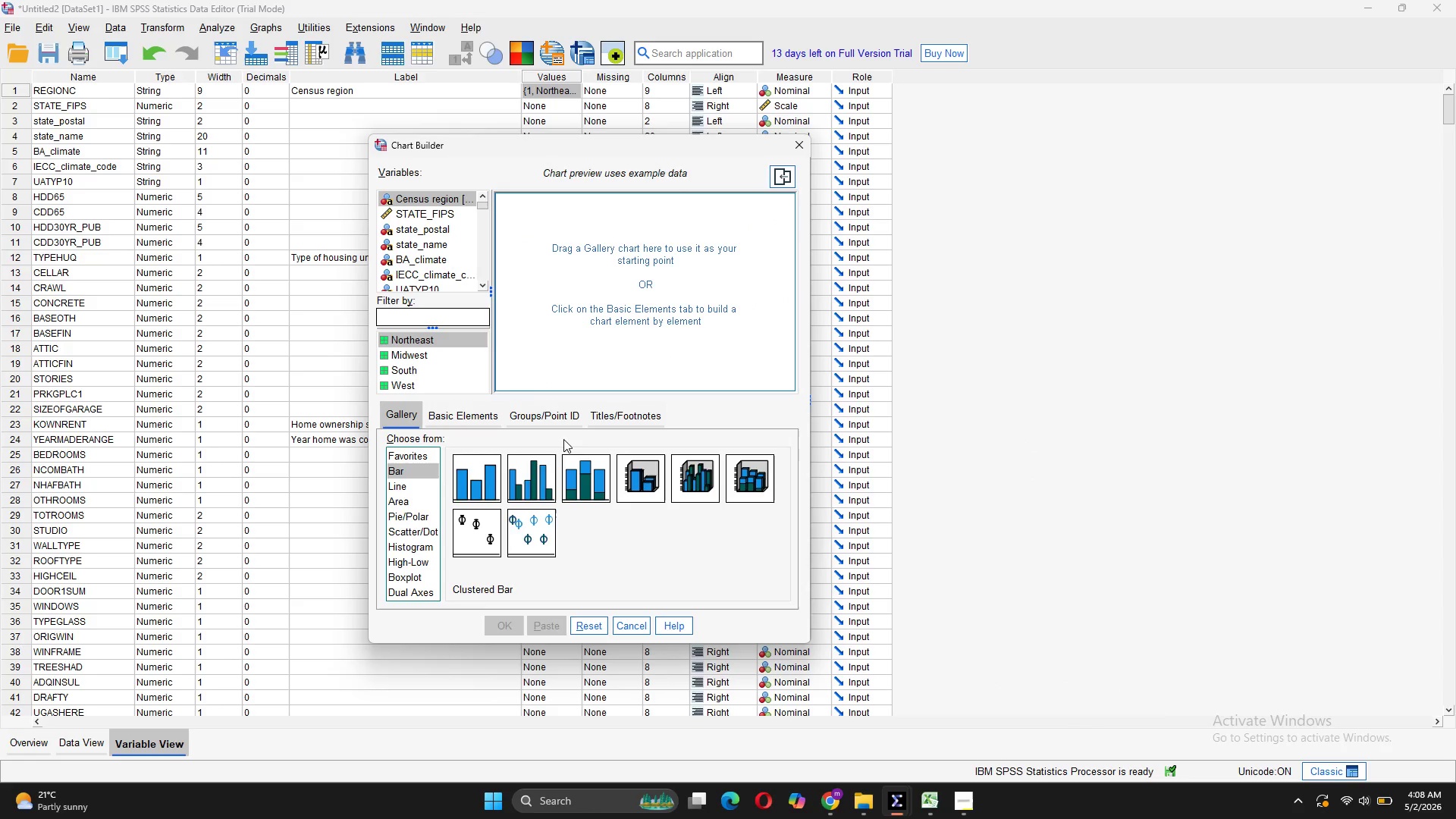 
left_click([528, 469])
 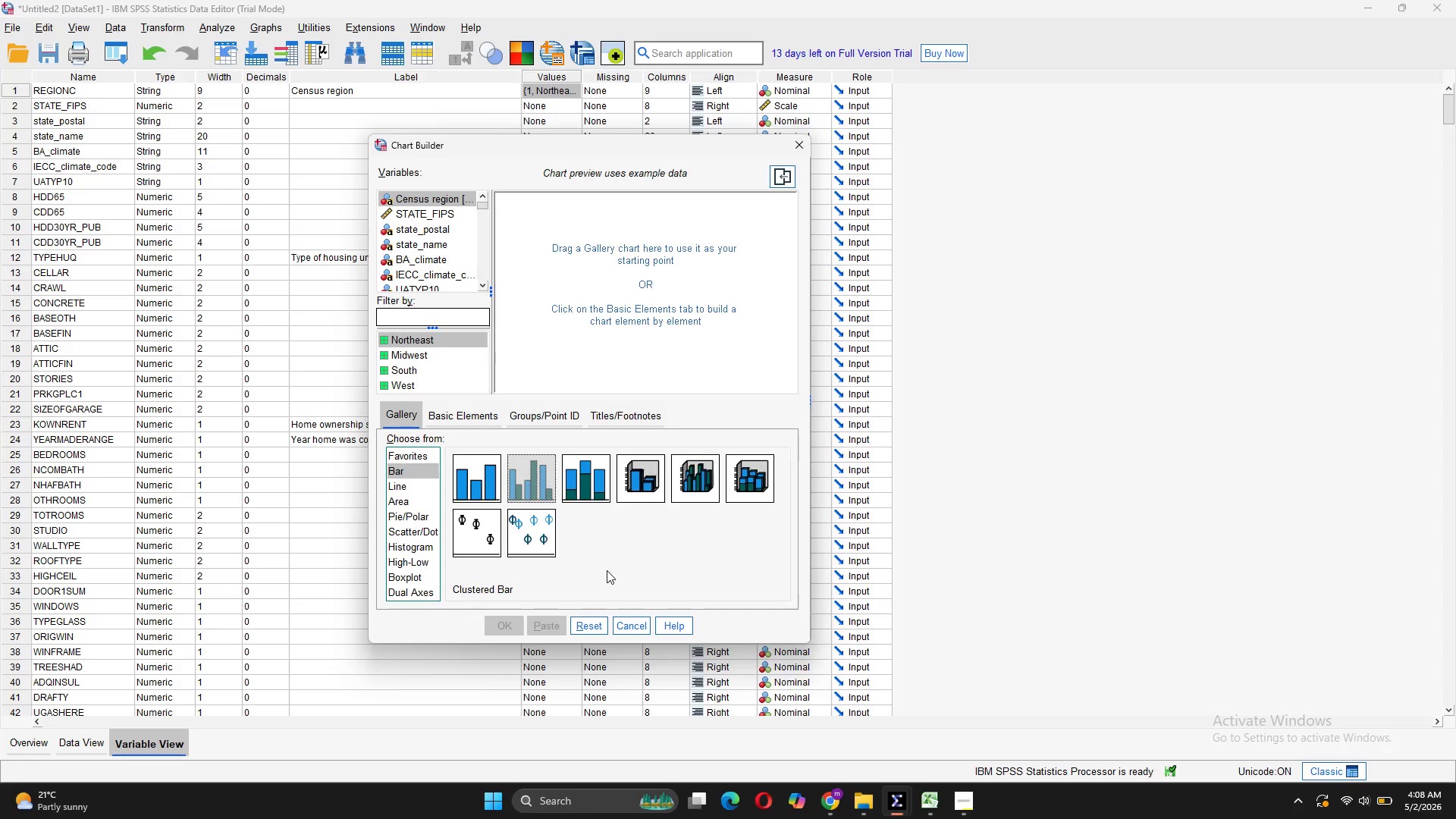 
left_click_drag(start_coordinate=[530, 484], to_coordinate=[640, 301])
 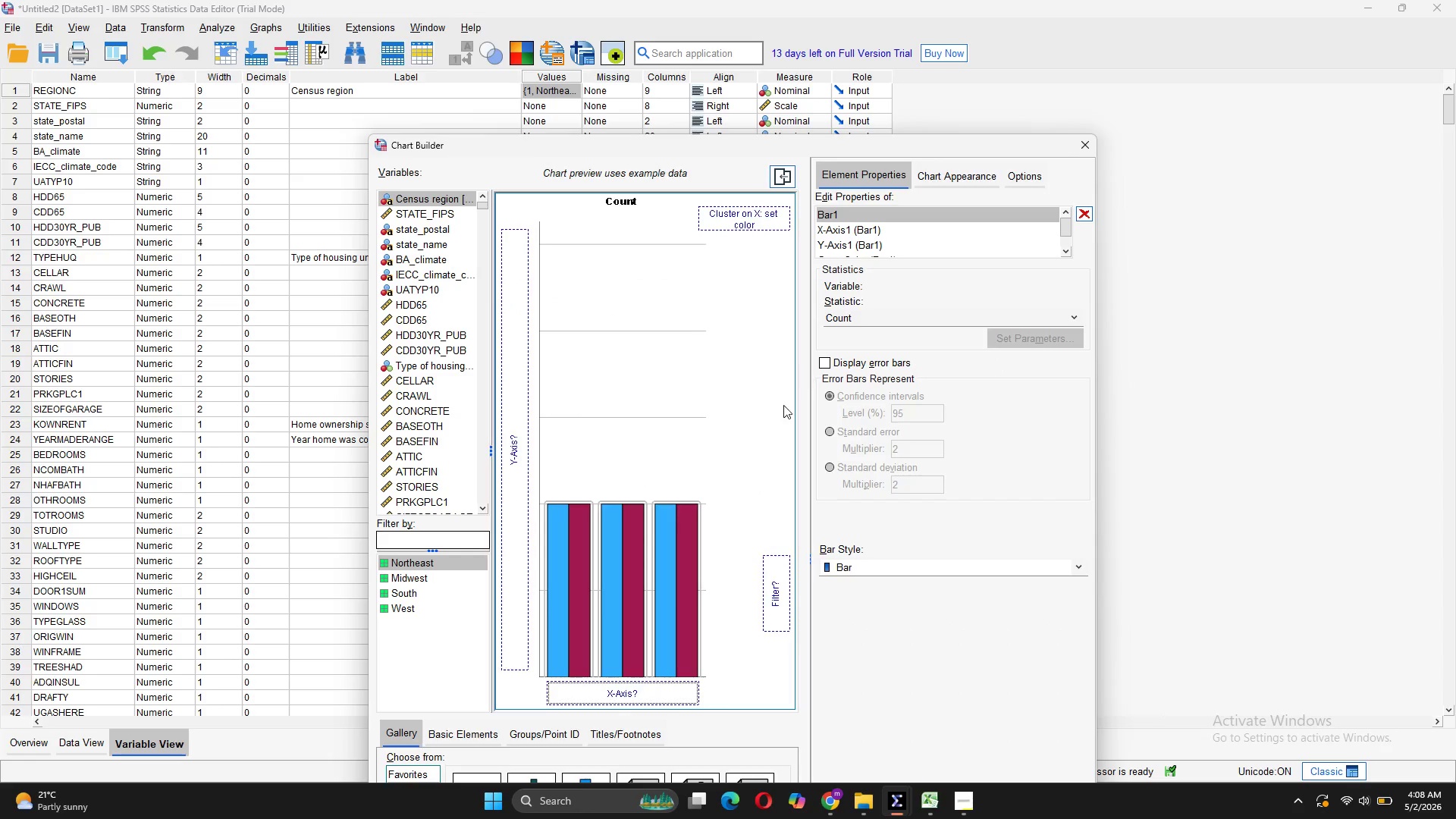 
wait(7.36)
 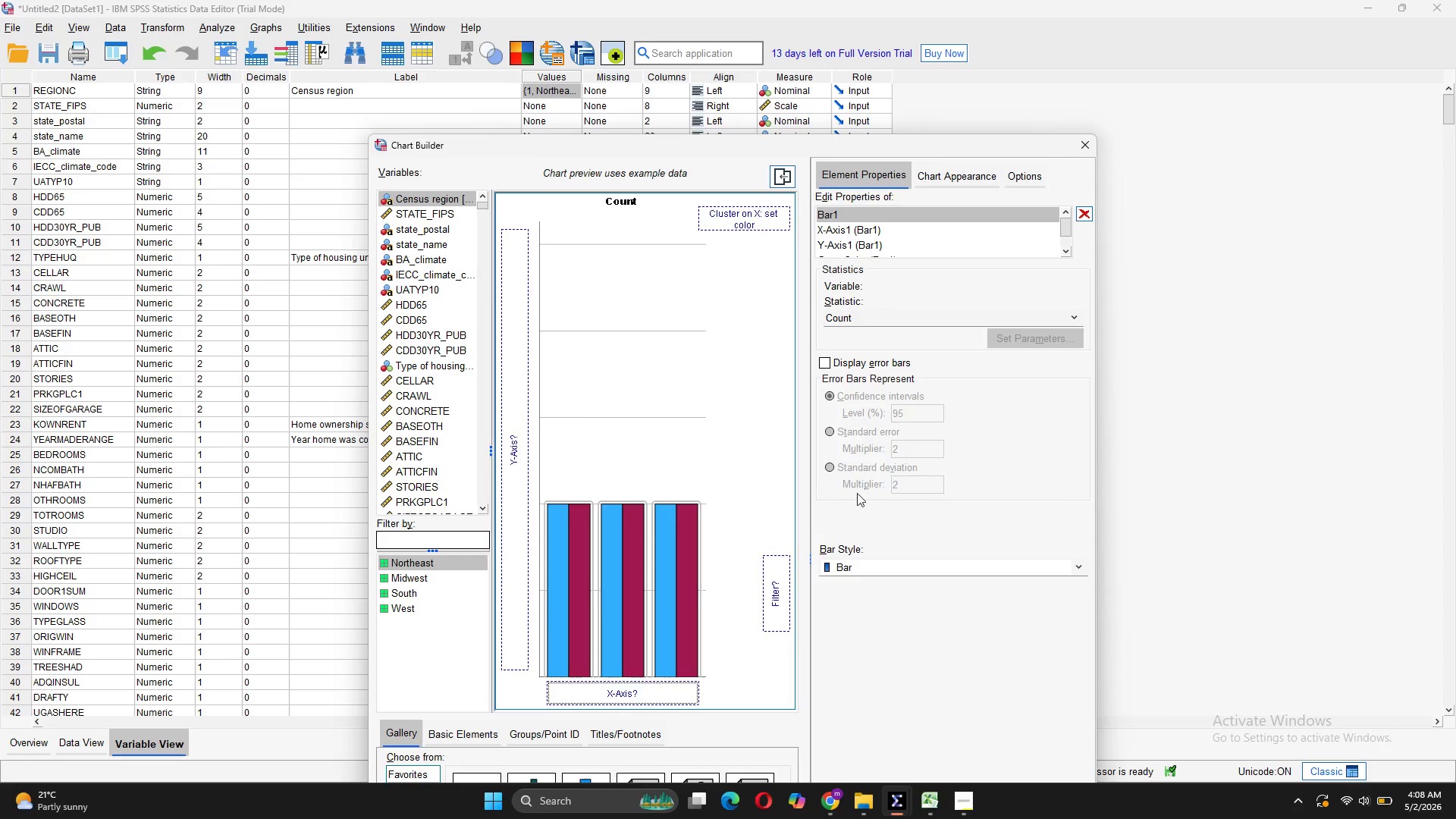 
left_click_drag(start_coordinate=[985, 149], to_coordinate=[1021, 86])
 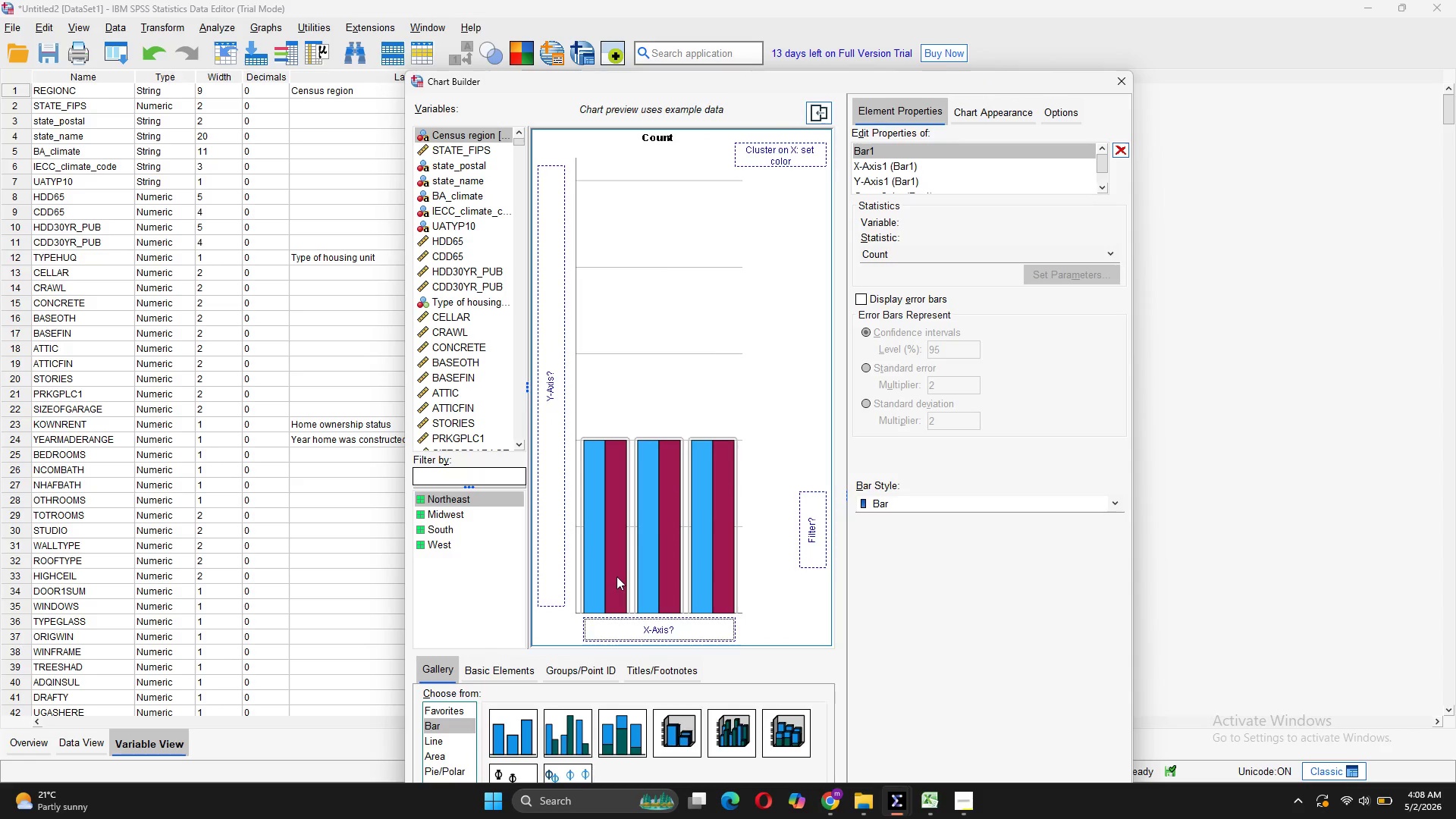 
scroll: coordinate [651, 519], scroll_direction: down, amount: 2.0
 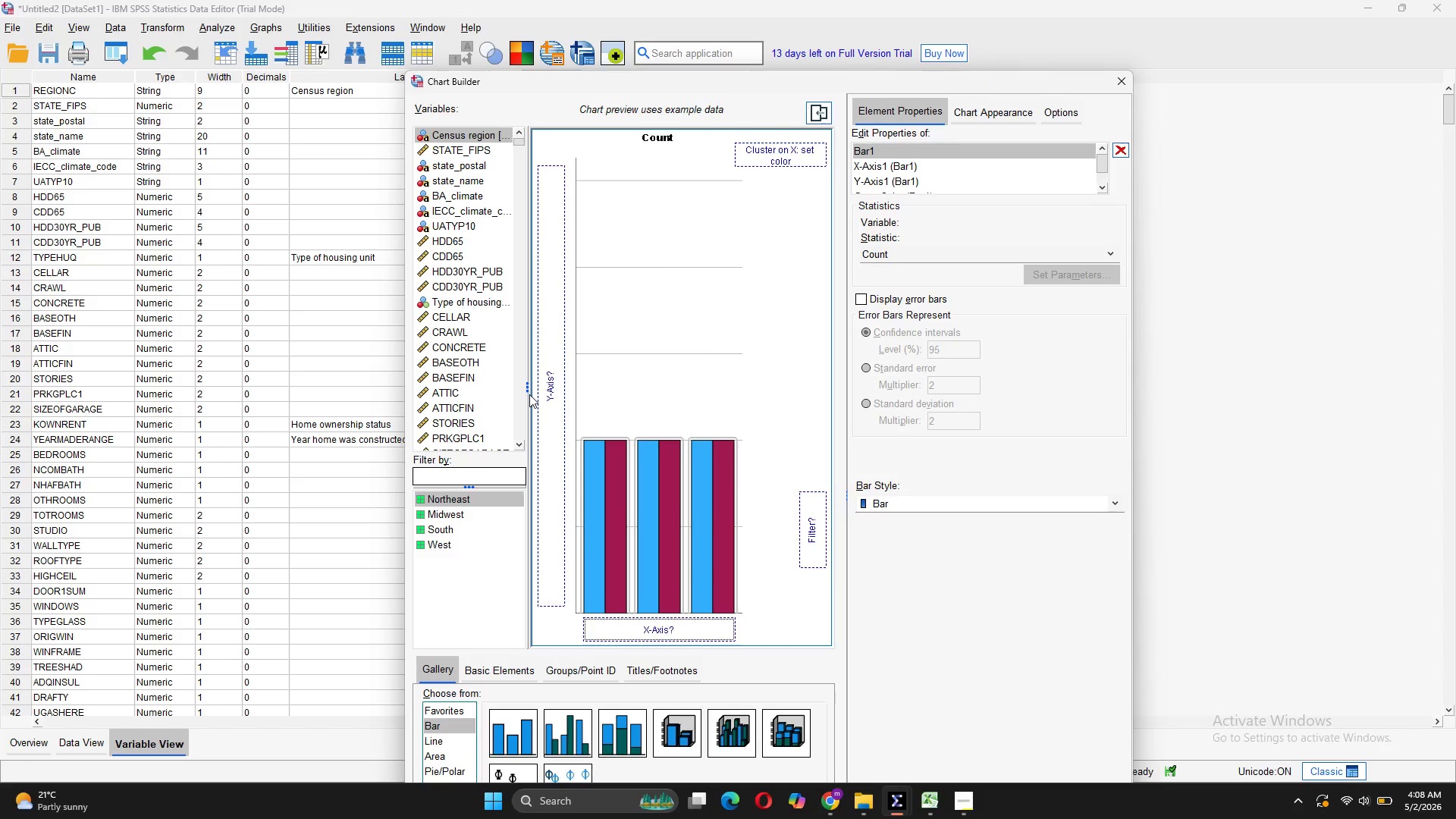 
wait(6.98)
 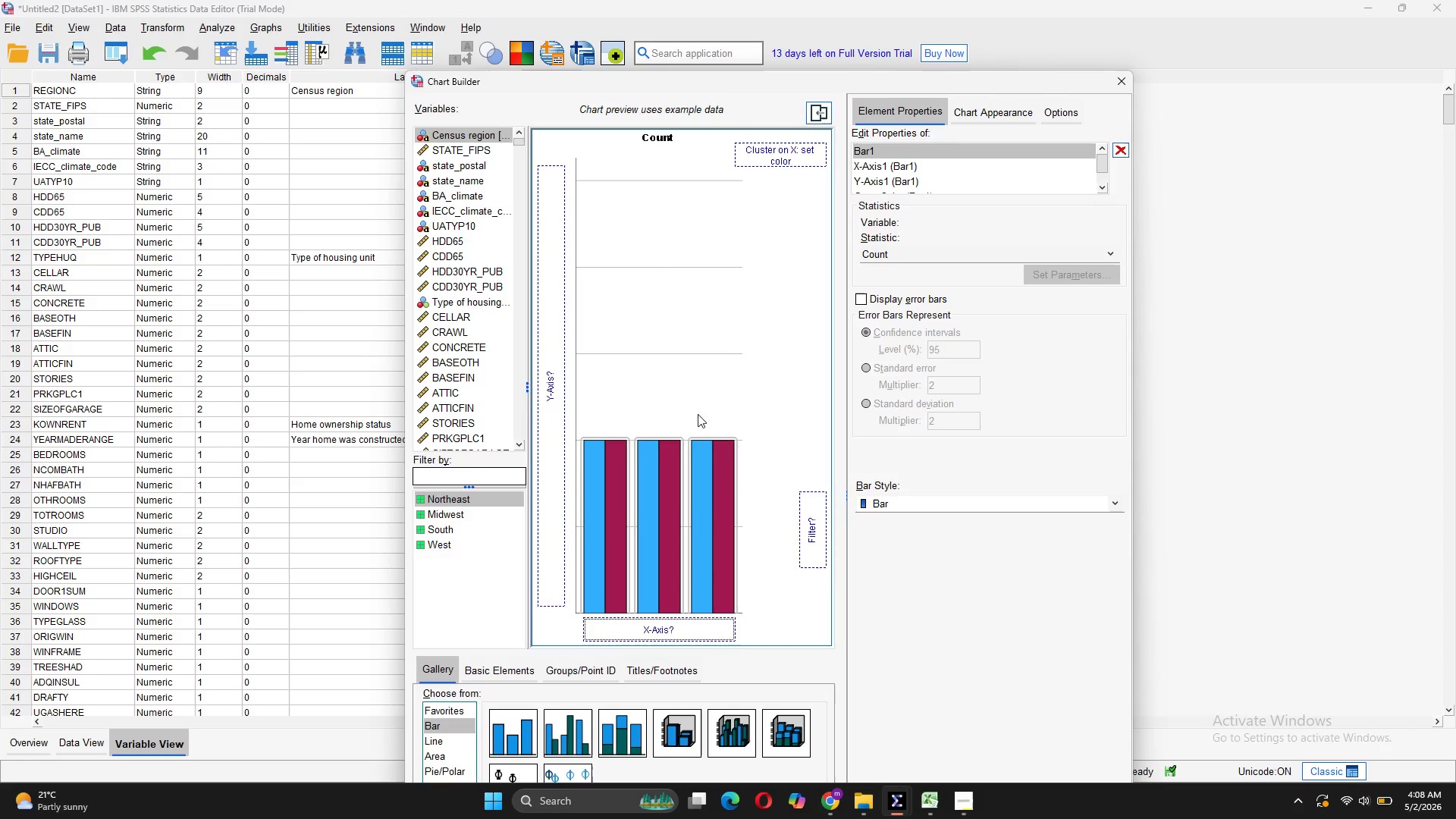 
scroll: coordinate [468, 268], scroll_direction: down, amount: 2.0
 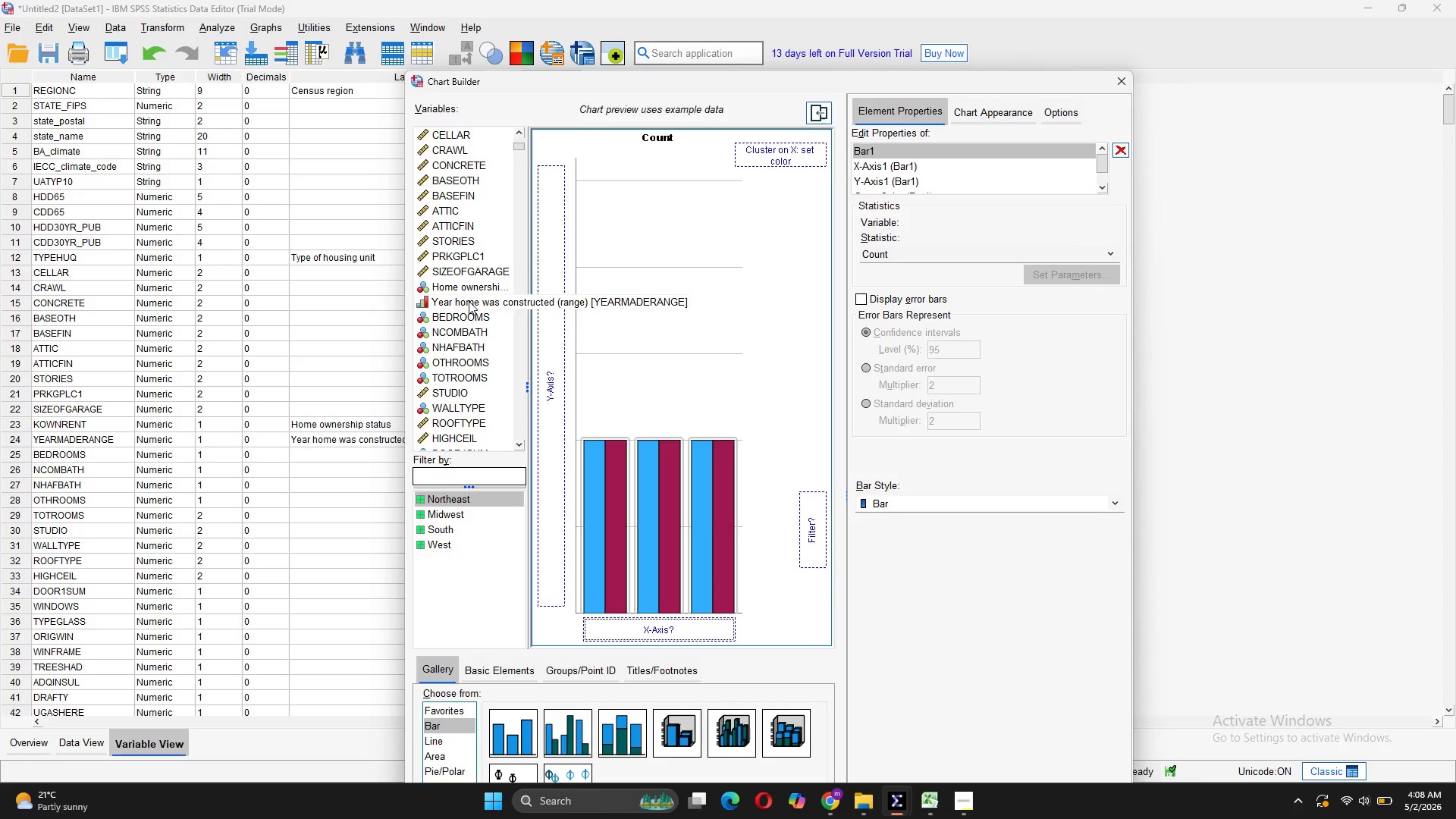 
left_click([458, 285])
 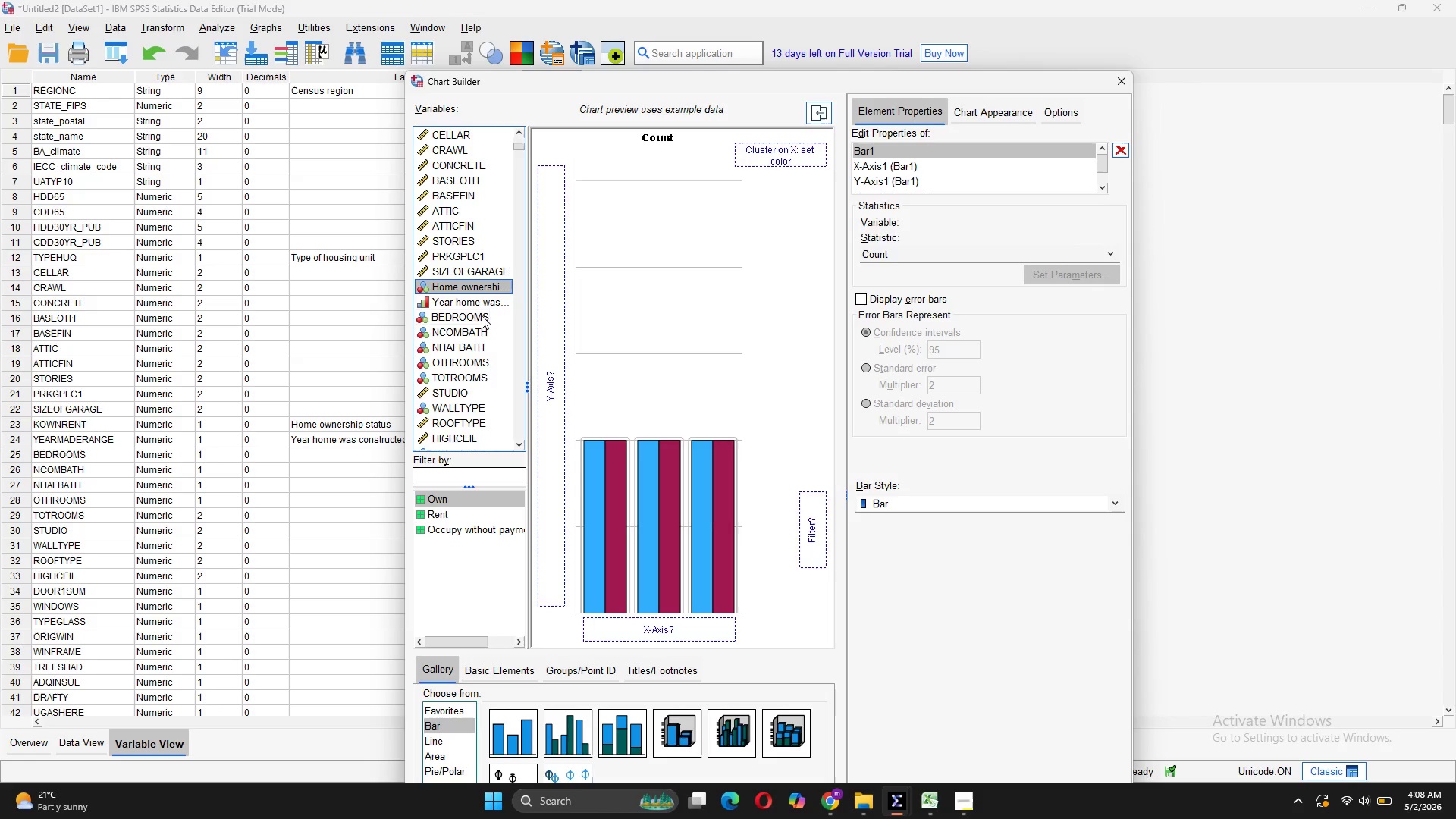 
wait(5.05)
 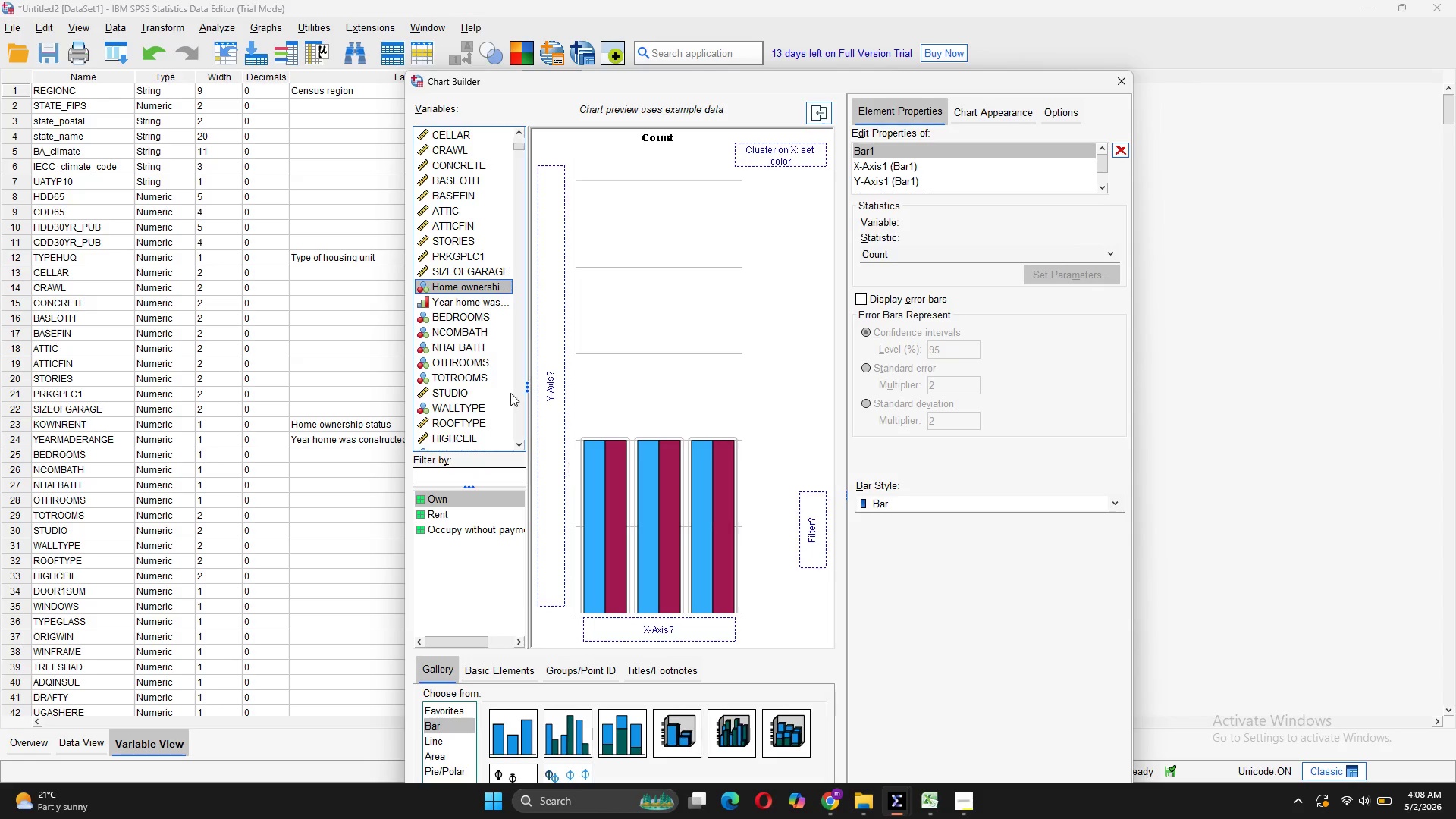 
scroll: coordinate [506, 418], scroll_direction: down, amount: 35.0
 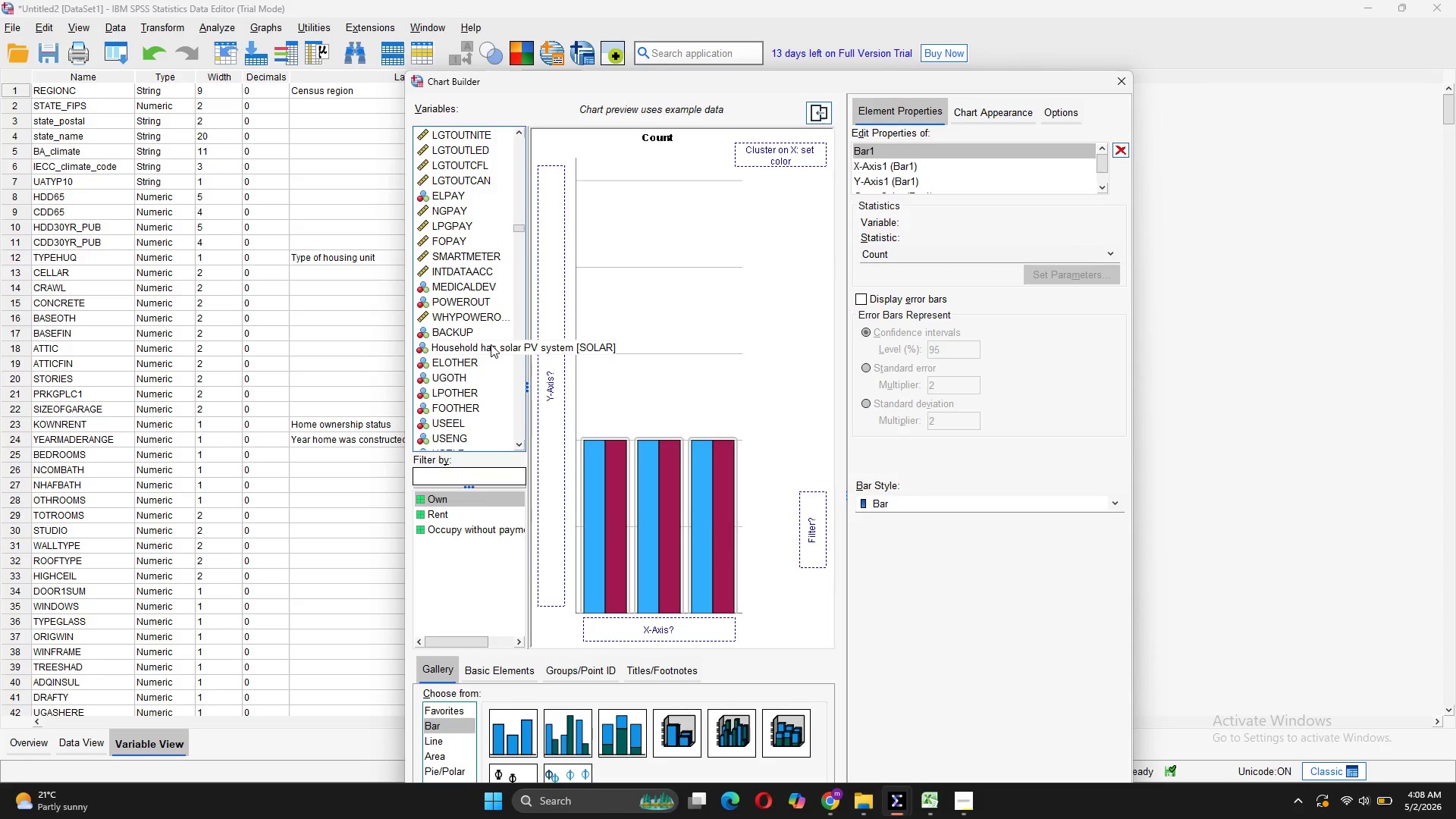 
left_click_drag(start_coordinate=[491, 344], to_coordinate=[543, 320])
 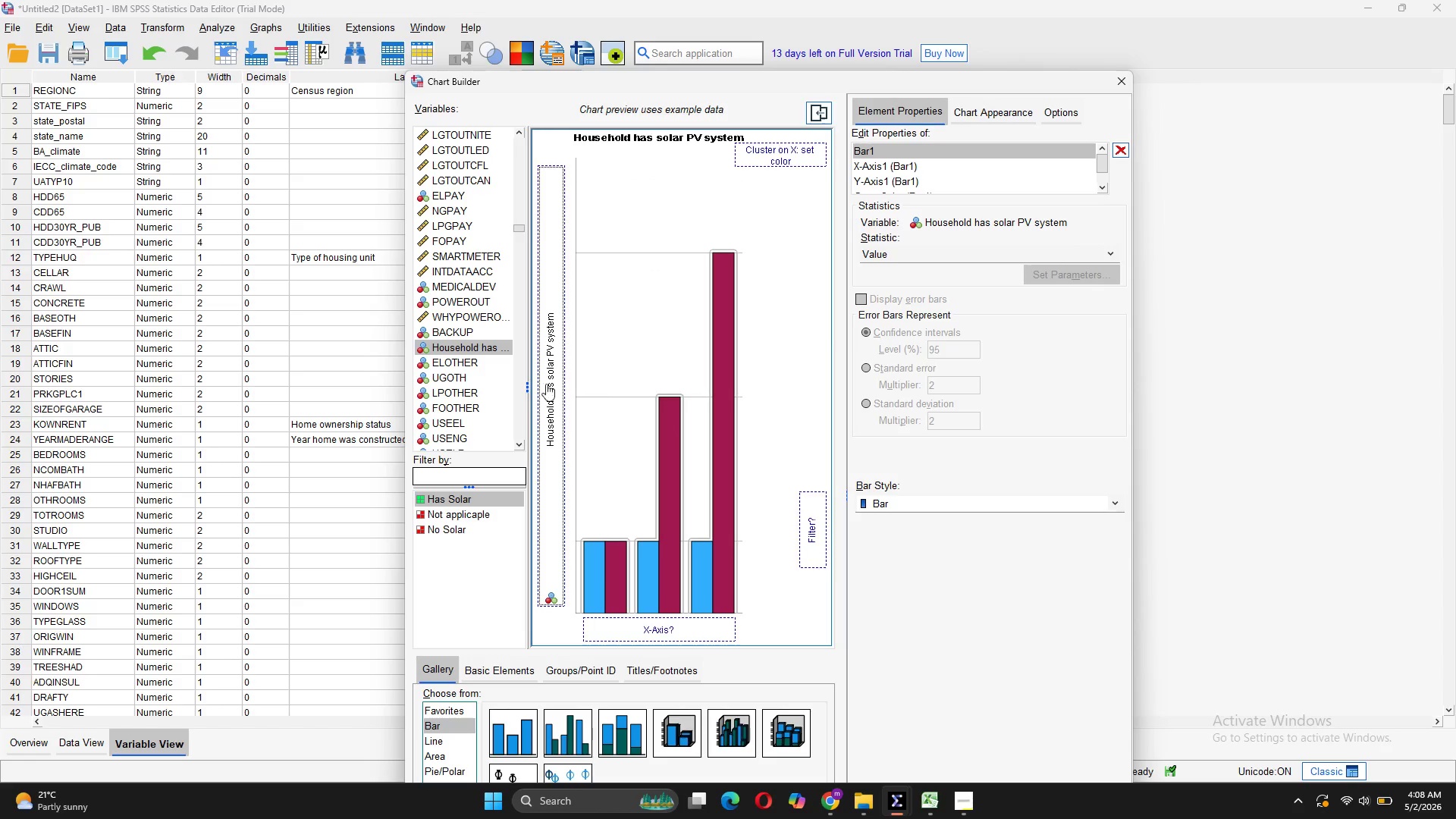 
scroll: coordinate [466, 366], scroll_direction: down, amount: 4.0
 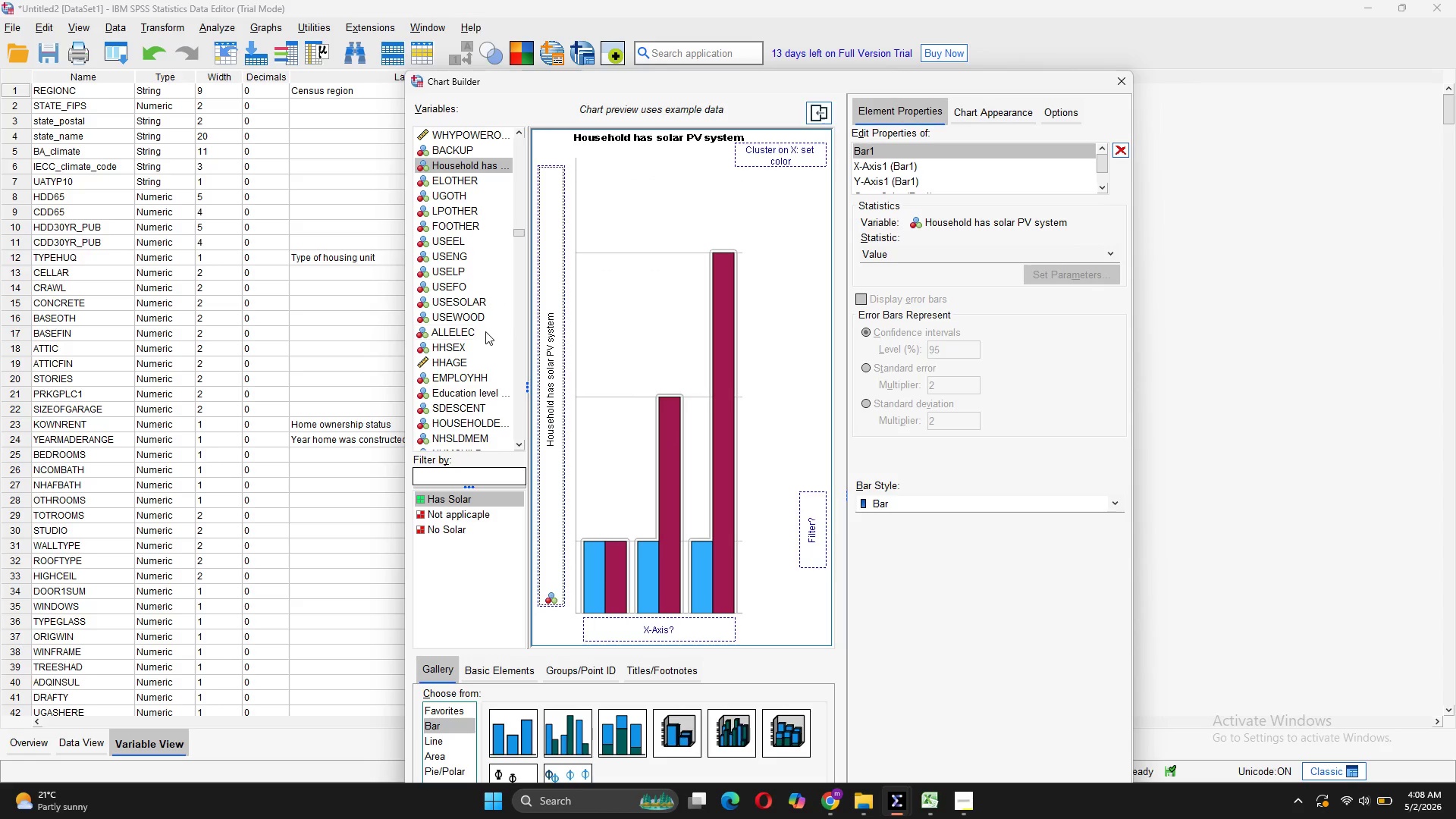 
mouse_move([477, 375])
 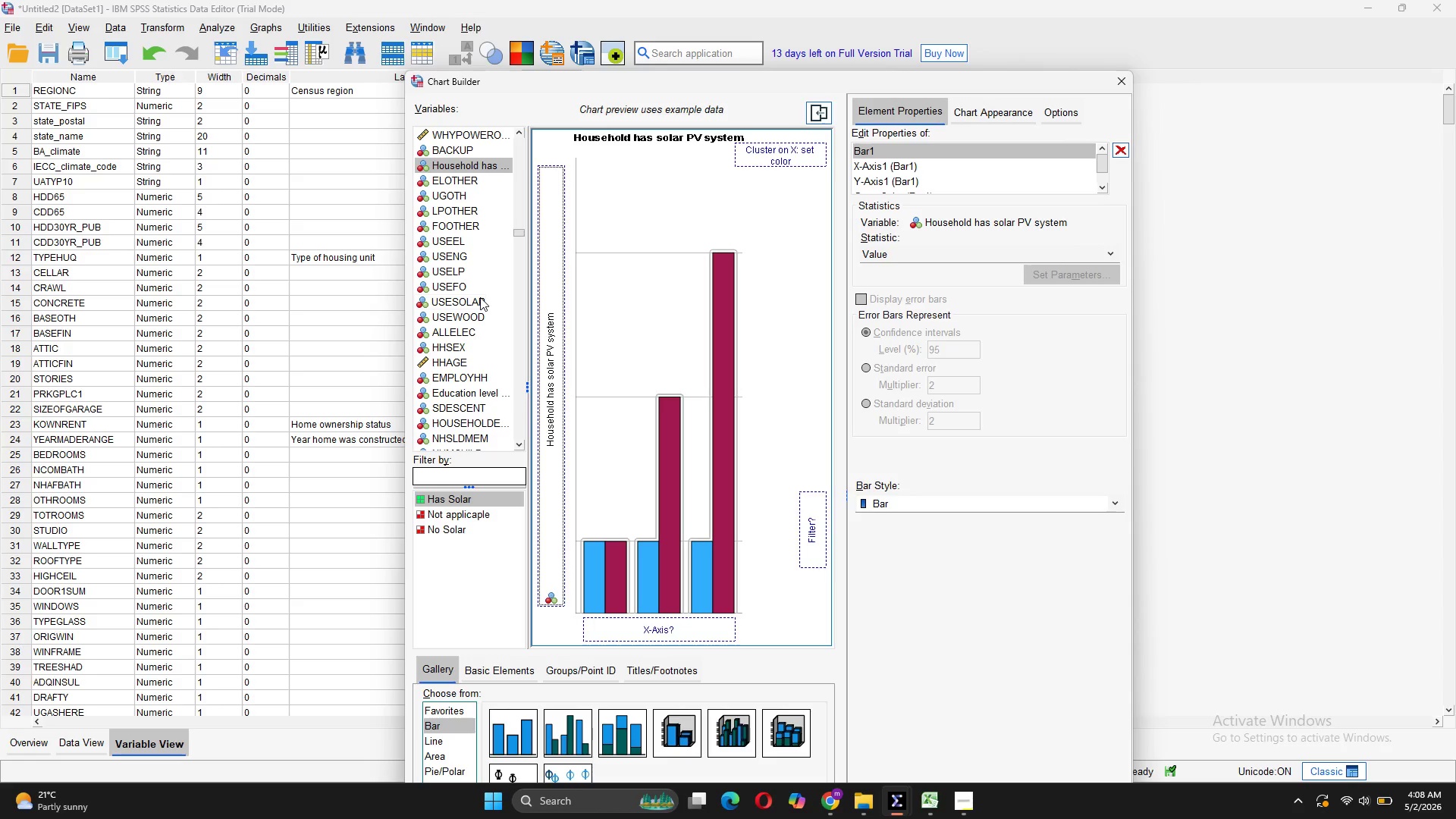 
scroll: coordinate [480, 297], scroll_direction: down, amount: 3.0
 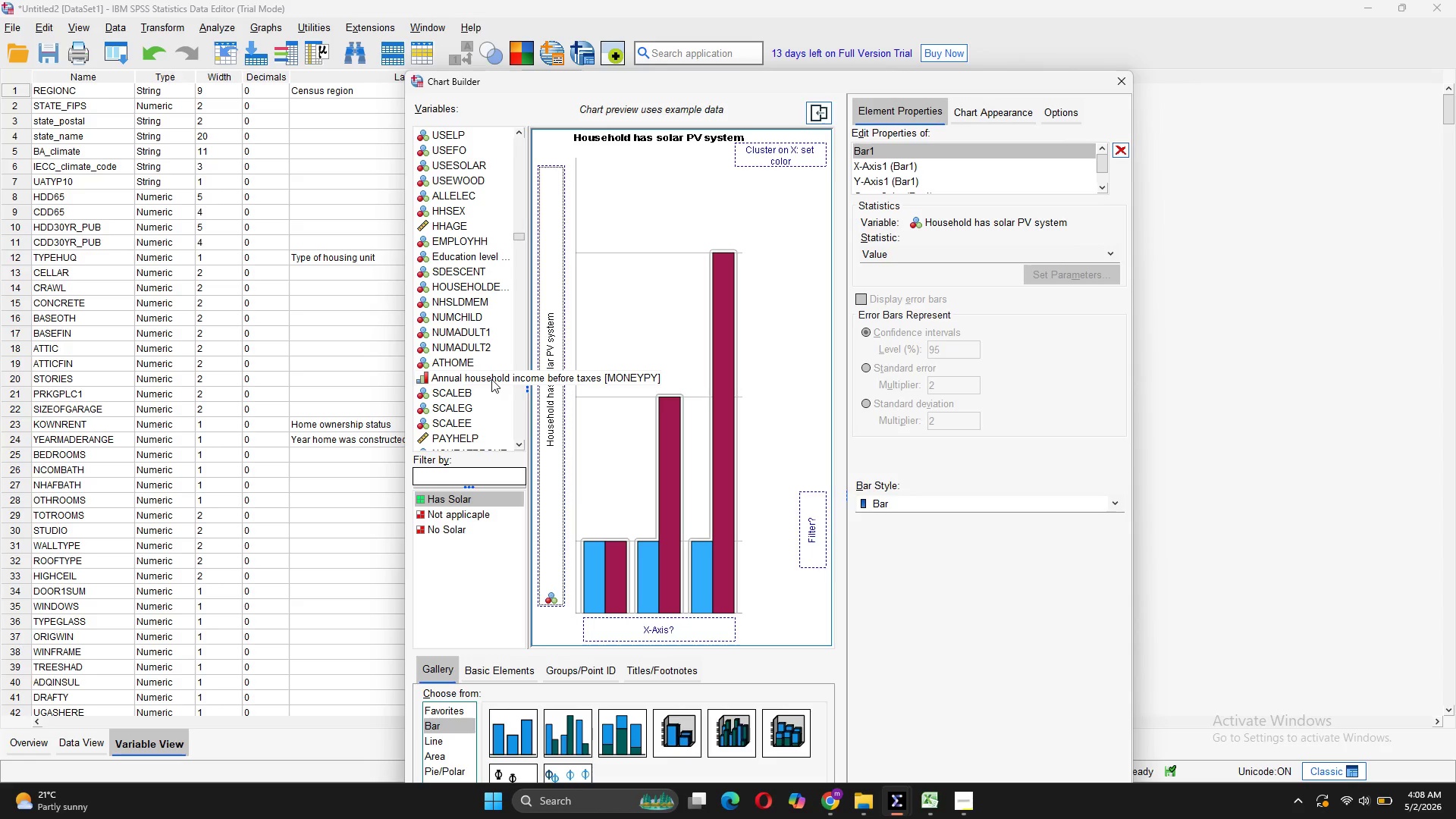 
left_click_drag(start_coordinate=[491, 379], to_coordinate=[626, 624])
 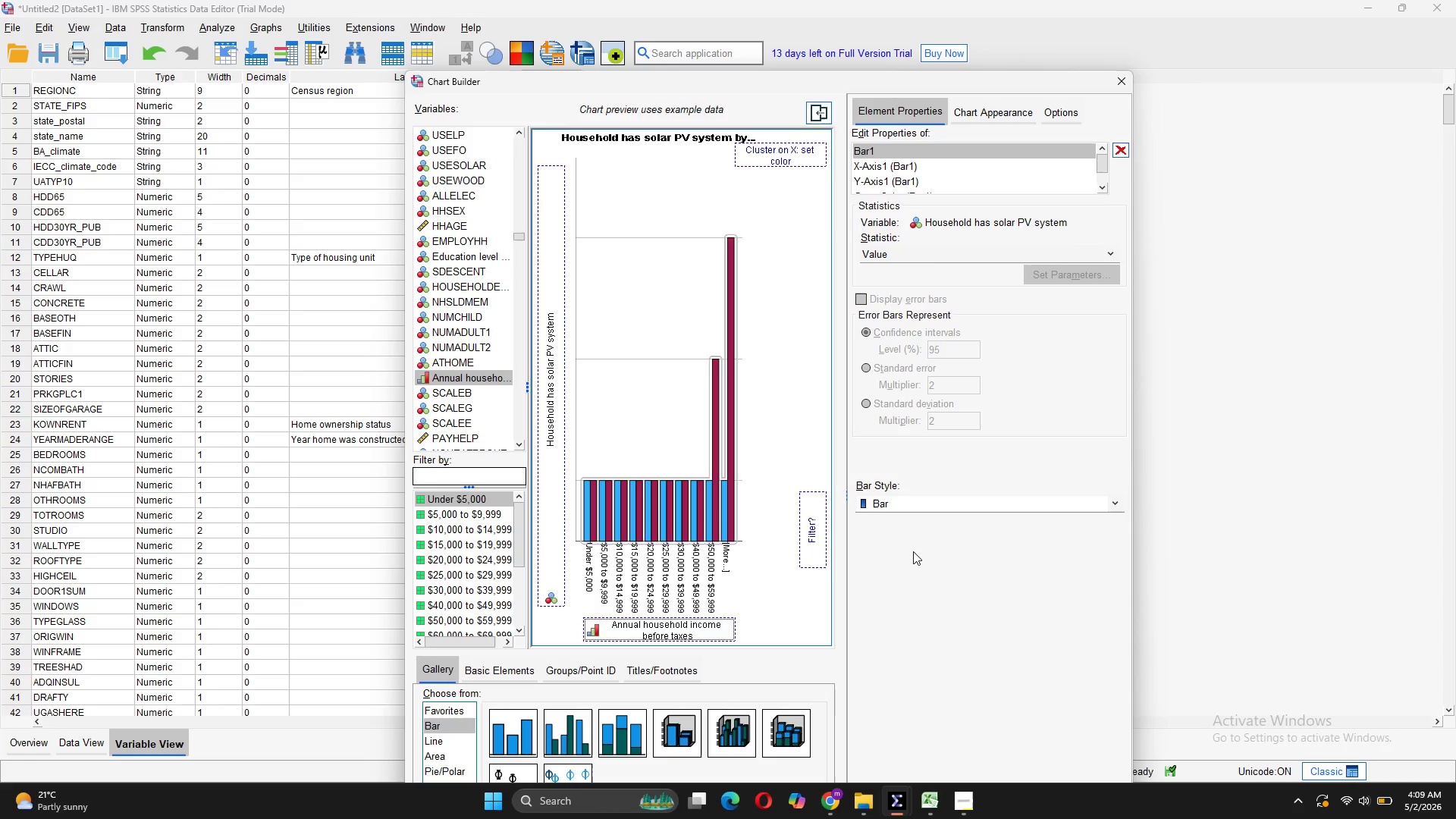 
left_click_drag(start_coordinate=[811, 84], to_coordinate=[764, 52])
 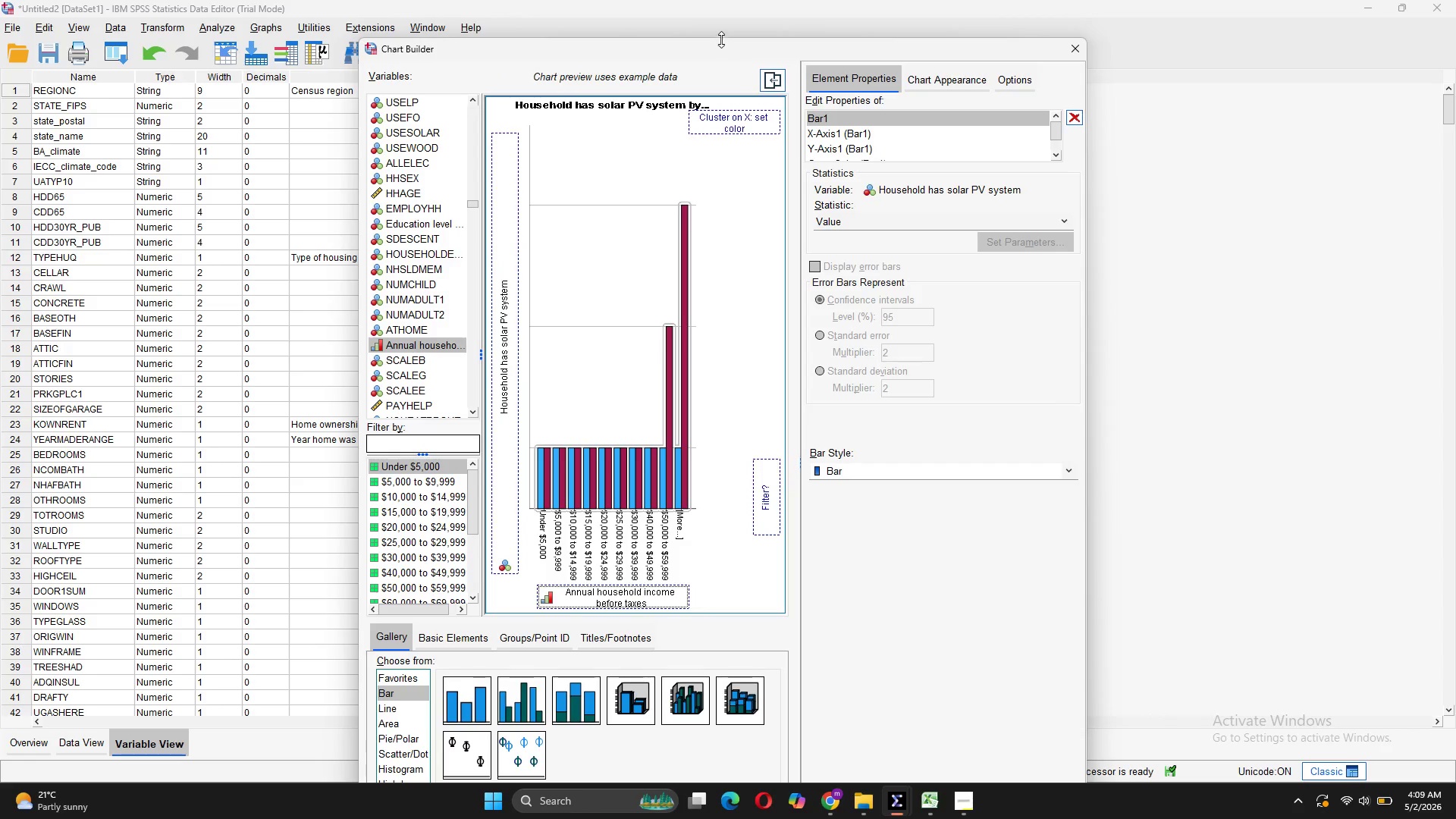 
left_click_drag(start_coordinate=[721, 37], to_coordinate=[732, 250])
 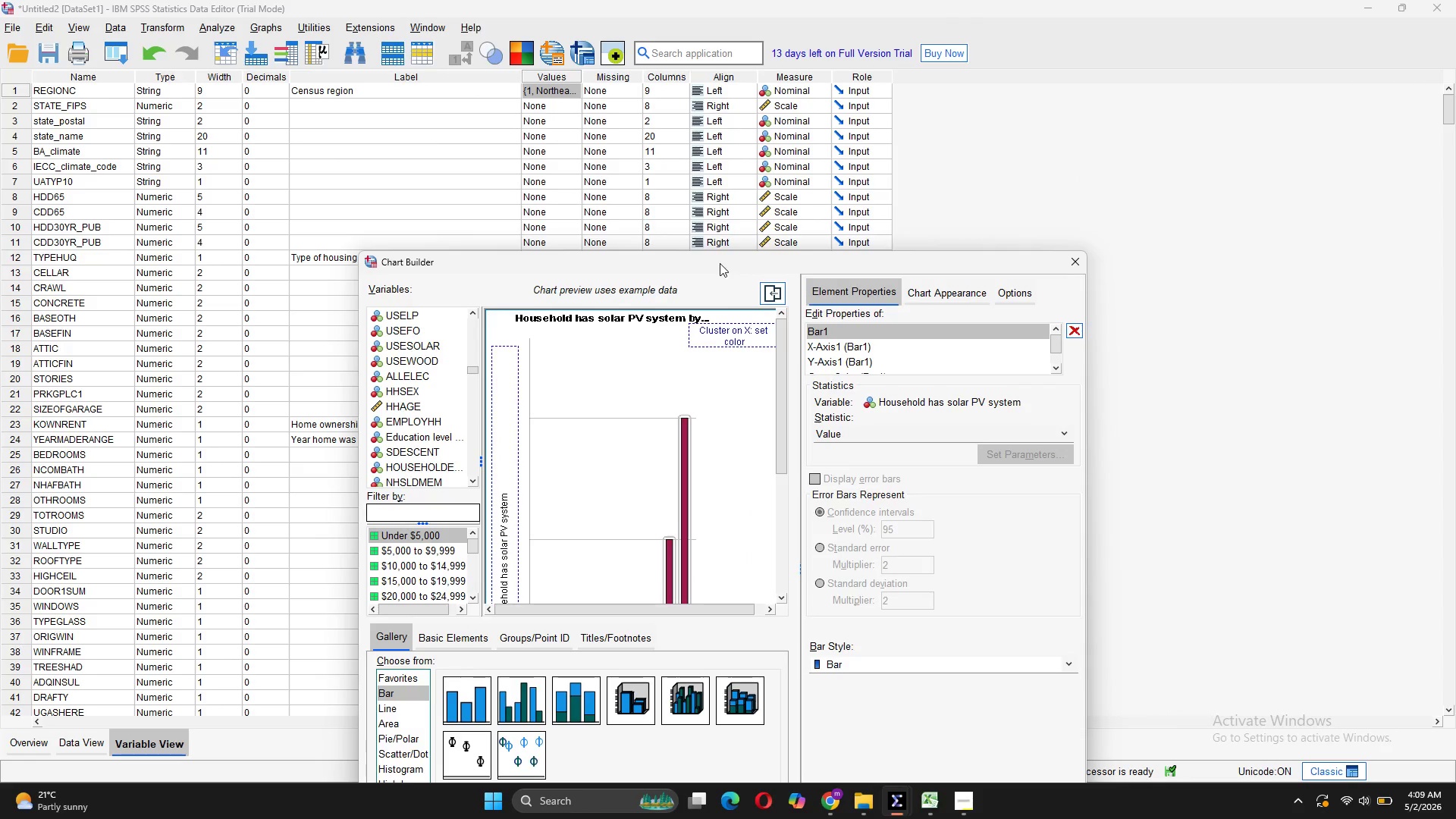 
left_click_drag(start_coordinate=[720, 263], to_coordinate=[728, 86])
 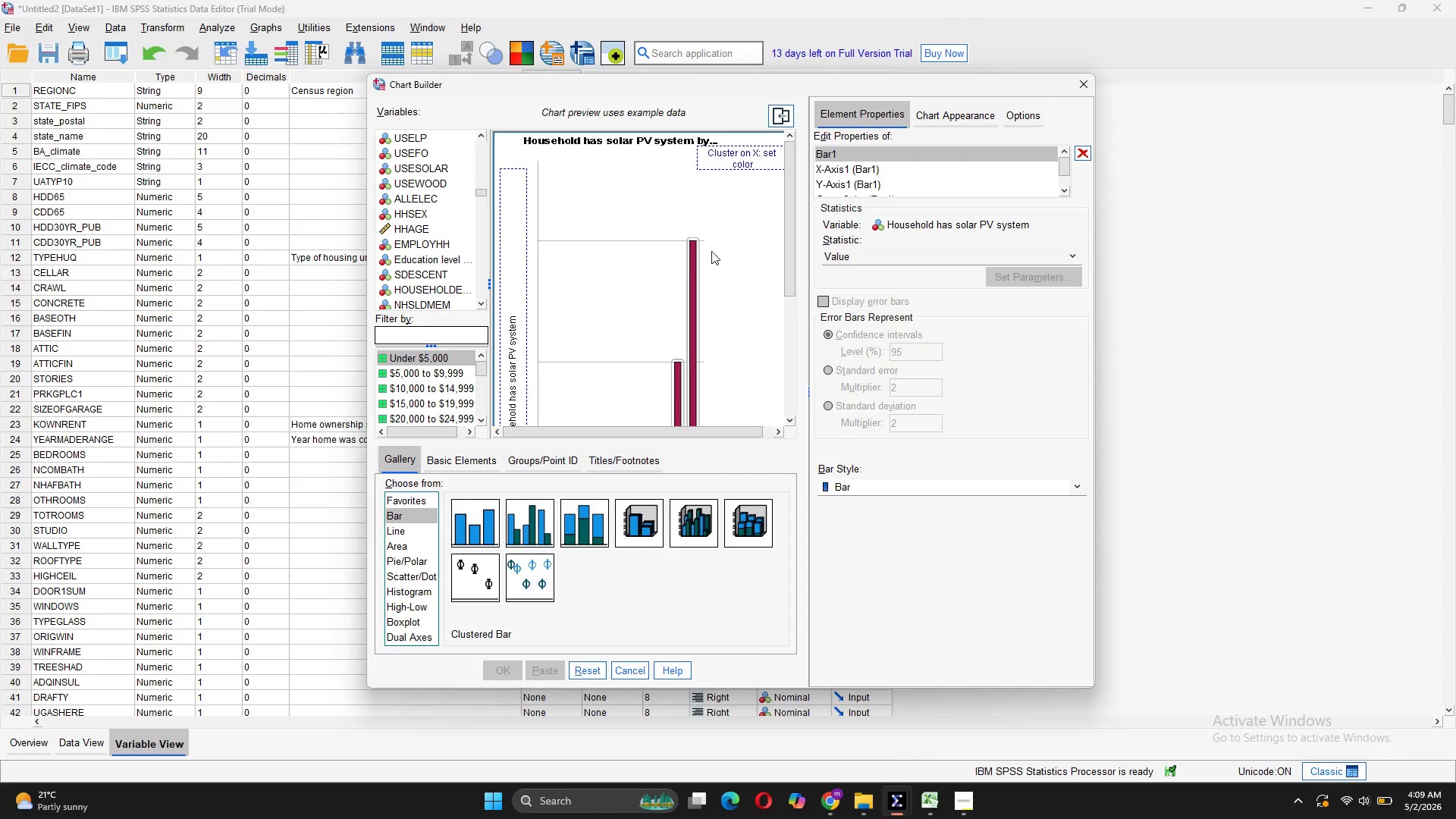 
scroll: coordinate [660, 265], scroll_direction: down, amount: 11.0
 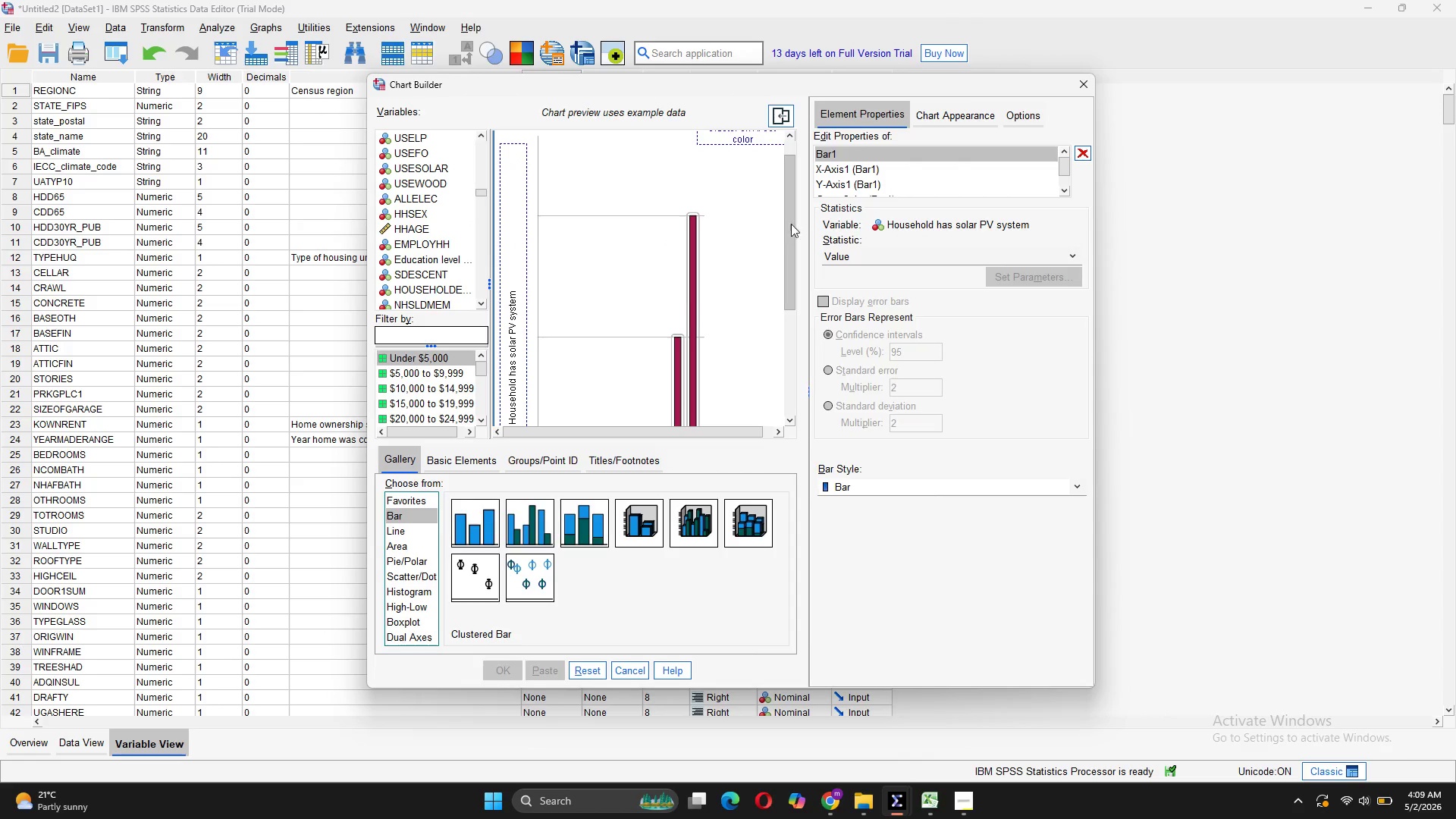 
left_click_drag(start_coordinate=[793, 222], to_coordinate=[808, 384])
 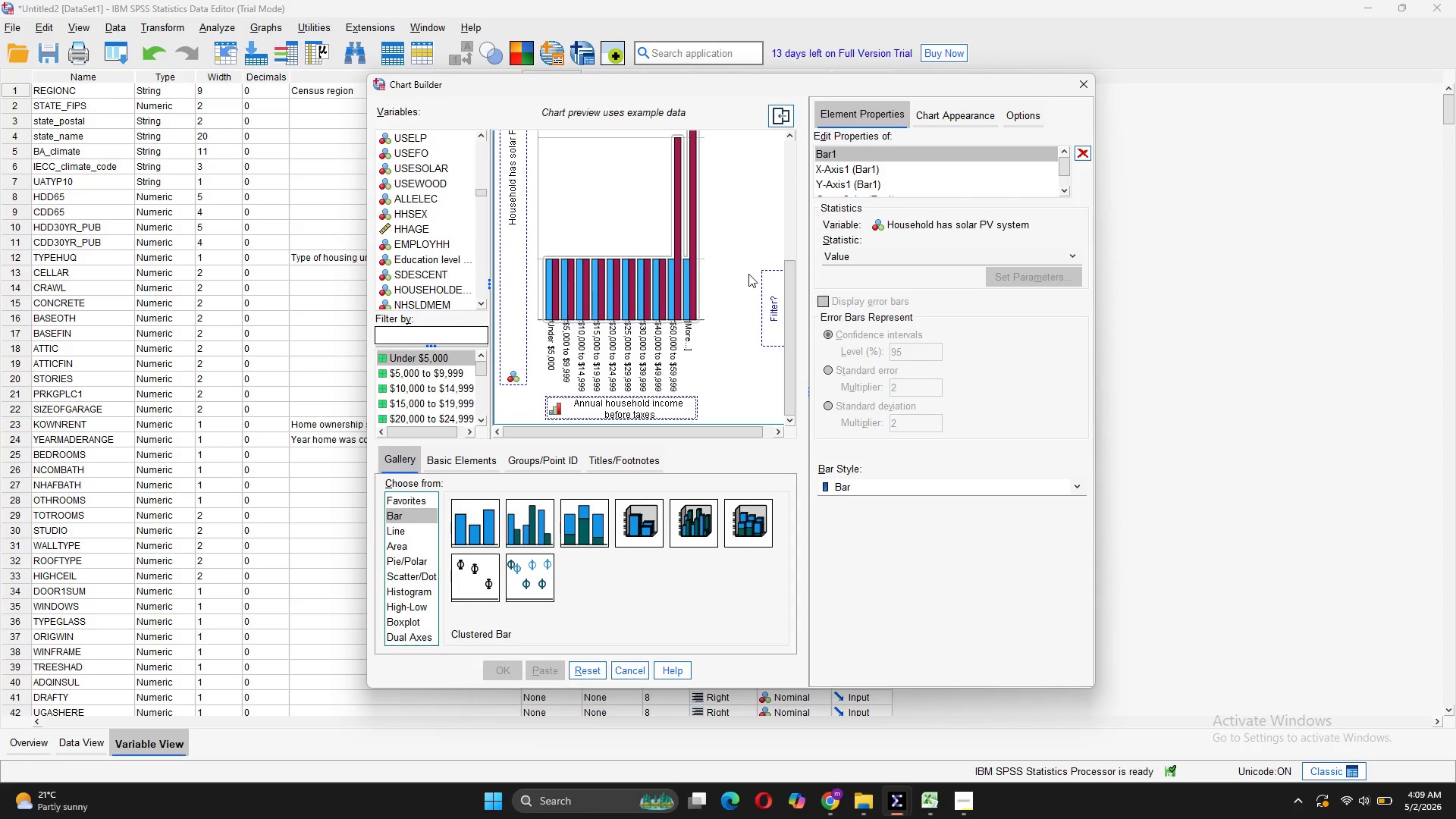 
wait(9.5)
 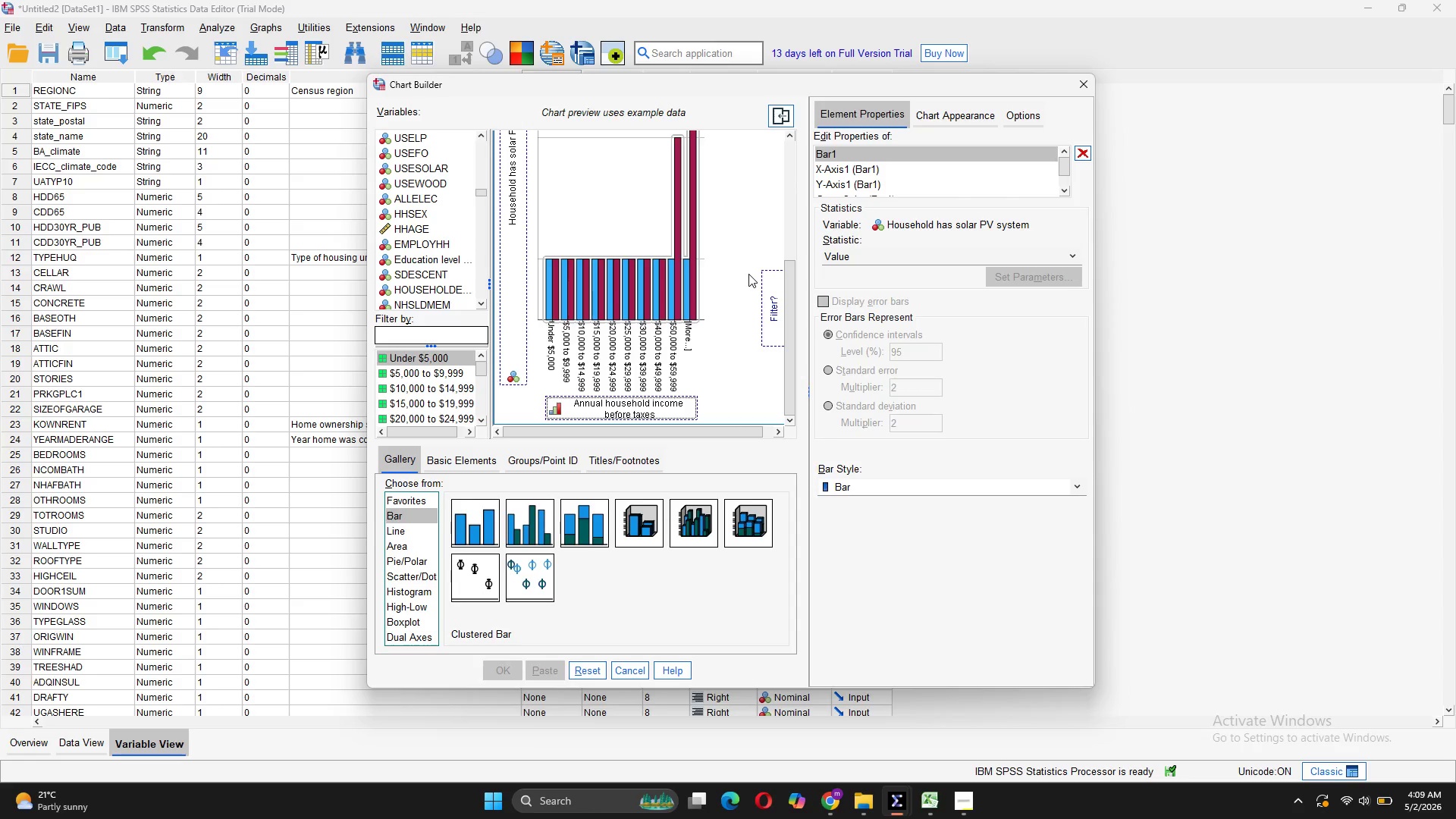 
scroll: coordinate [444, 276], scroll_direction: down, amount: 2.0
 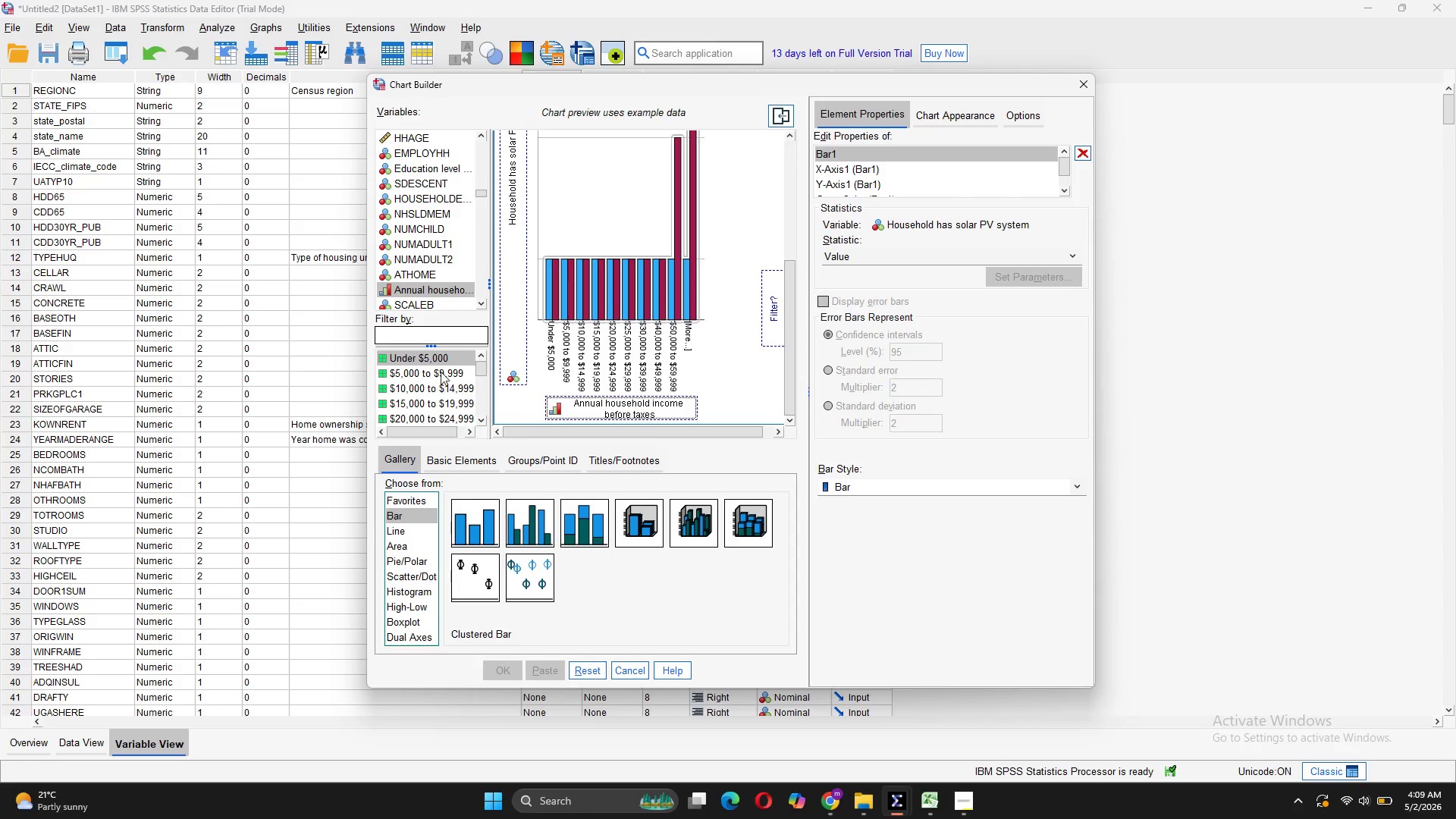 
wait(12.13)
 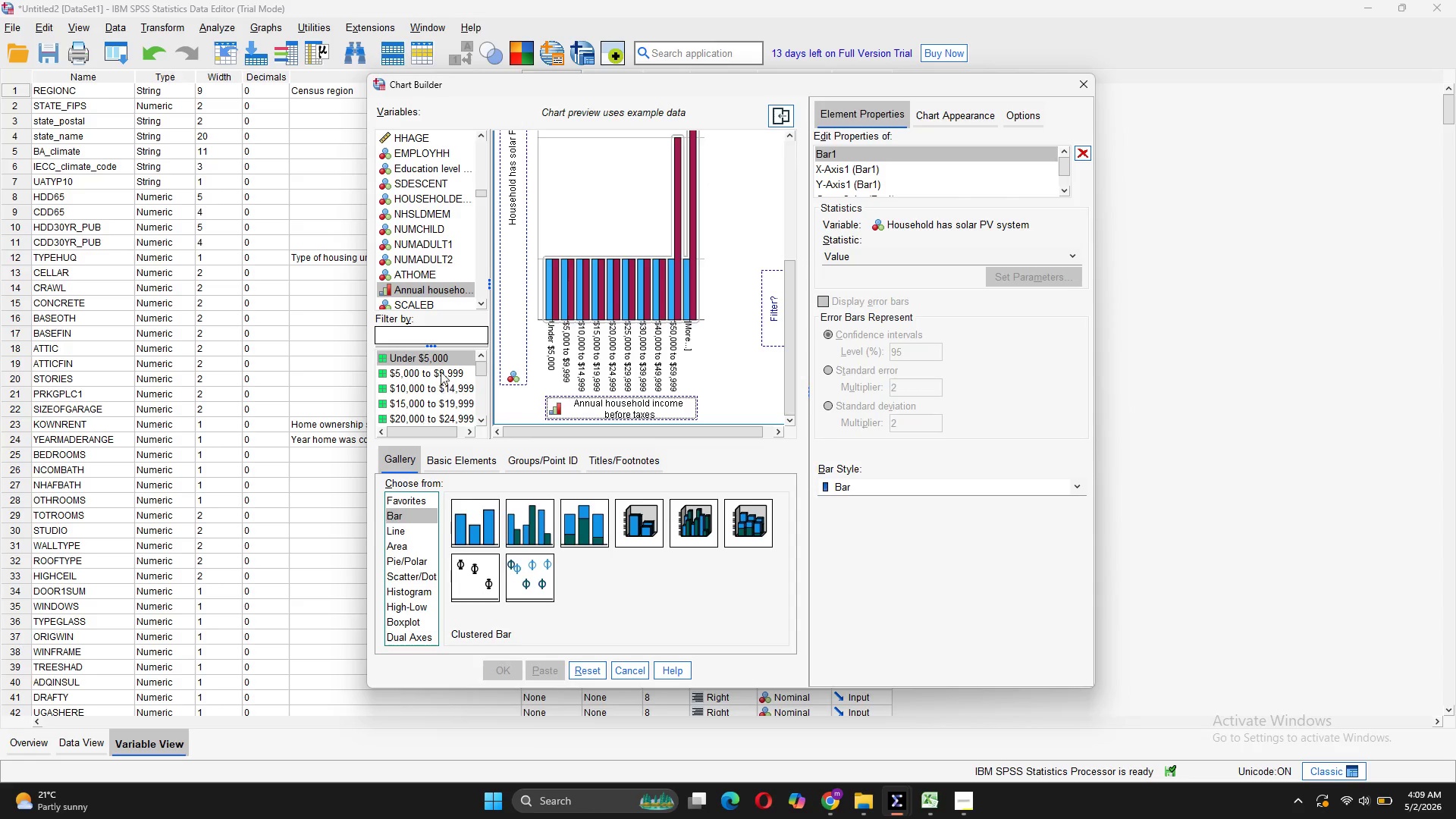 
left_click([770, 428])
 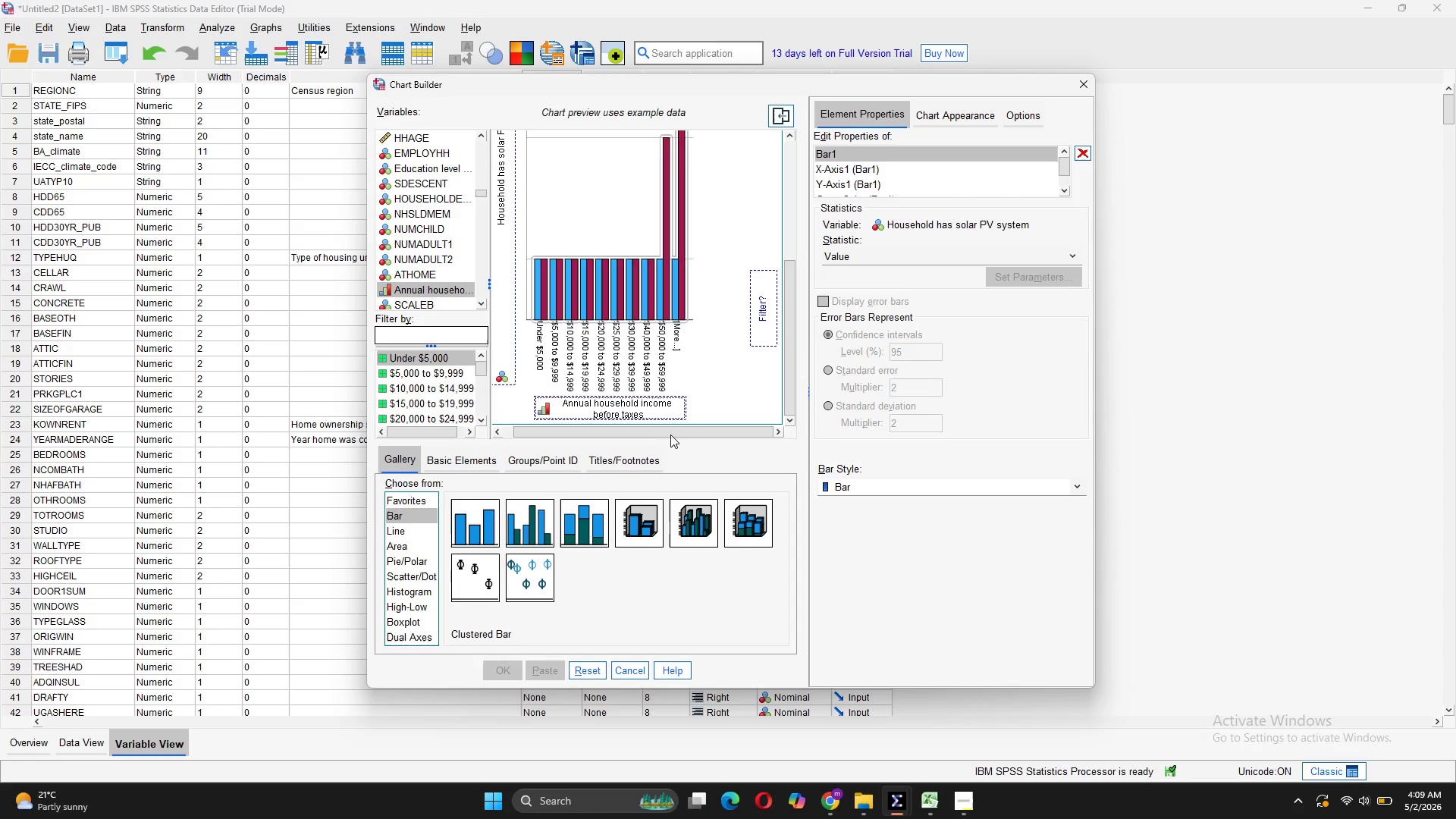 
left_click_drag(start_coordinate=[677, 430], to_coordinate=[607, 434])
 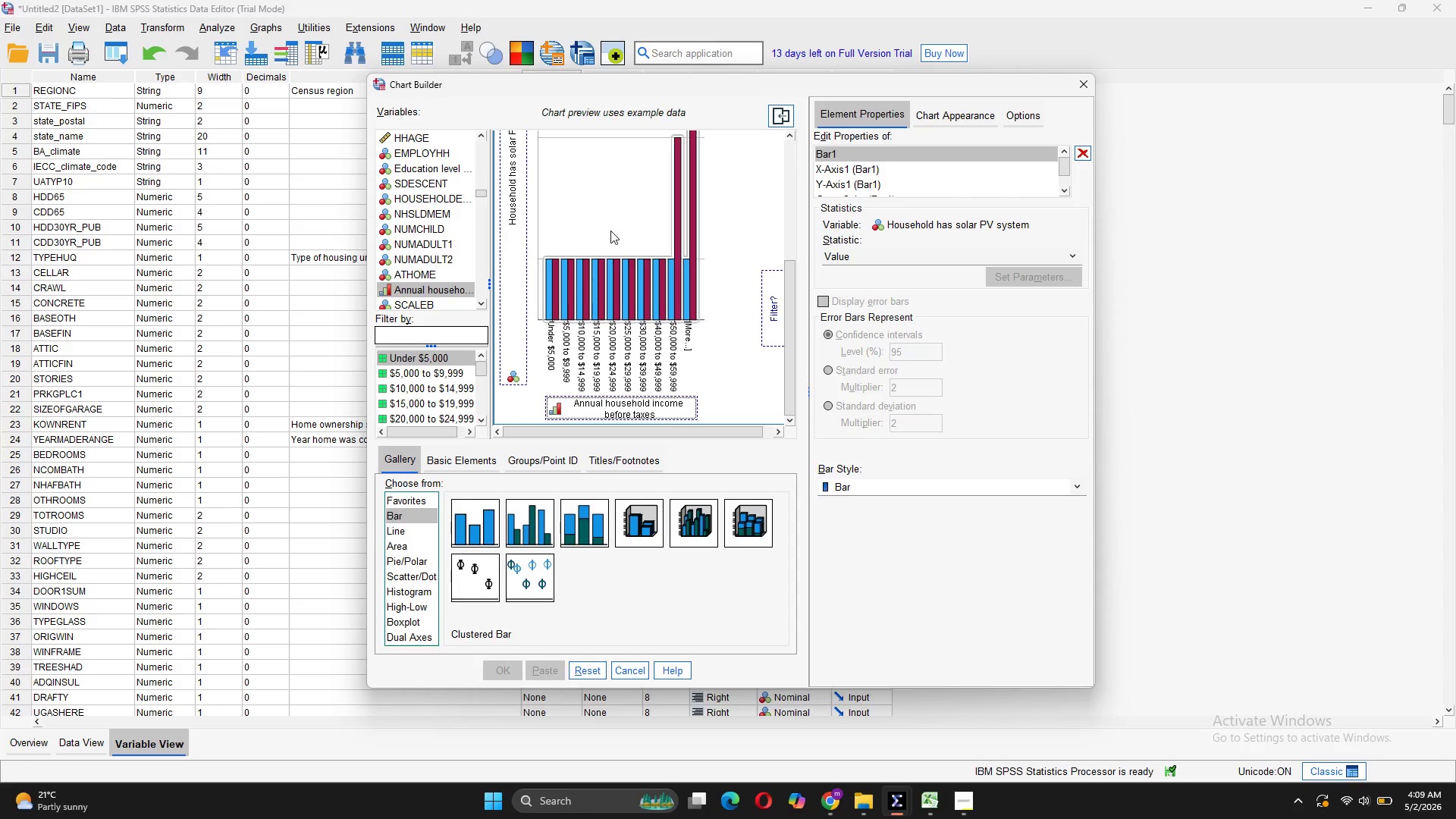 
scroll: coordinate [614, 231], scroll_direction: up, amount: 3.0
 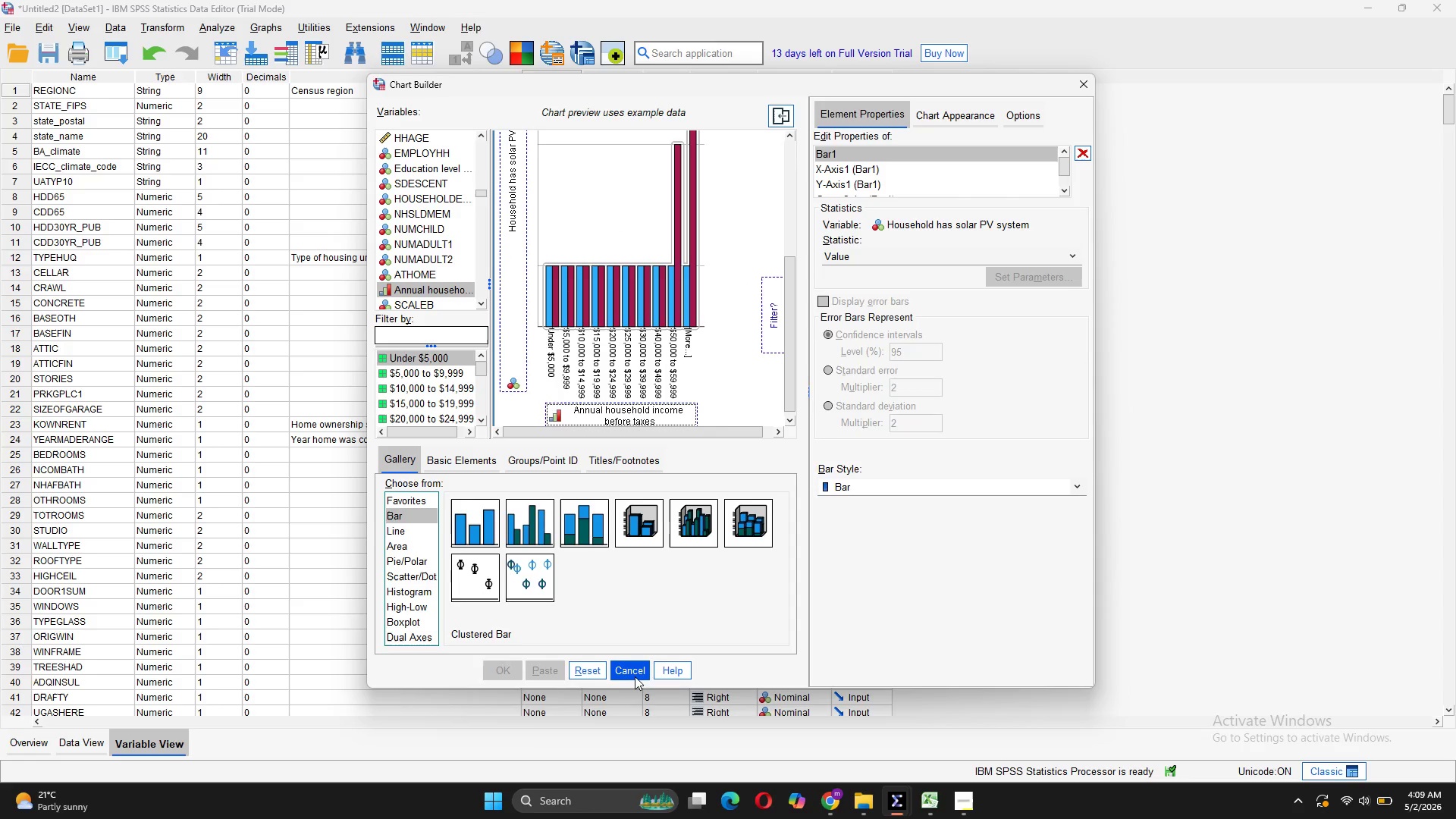 
left_click([671, 673])
 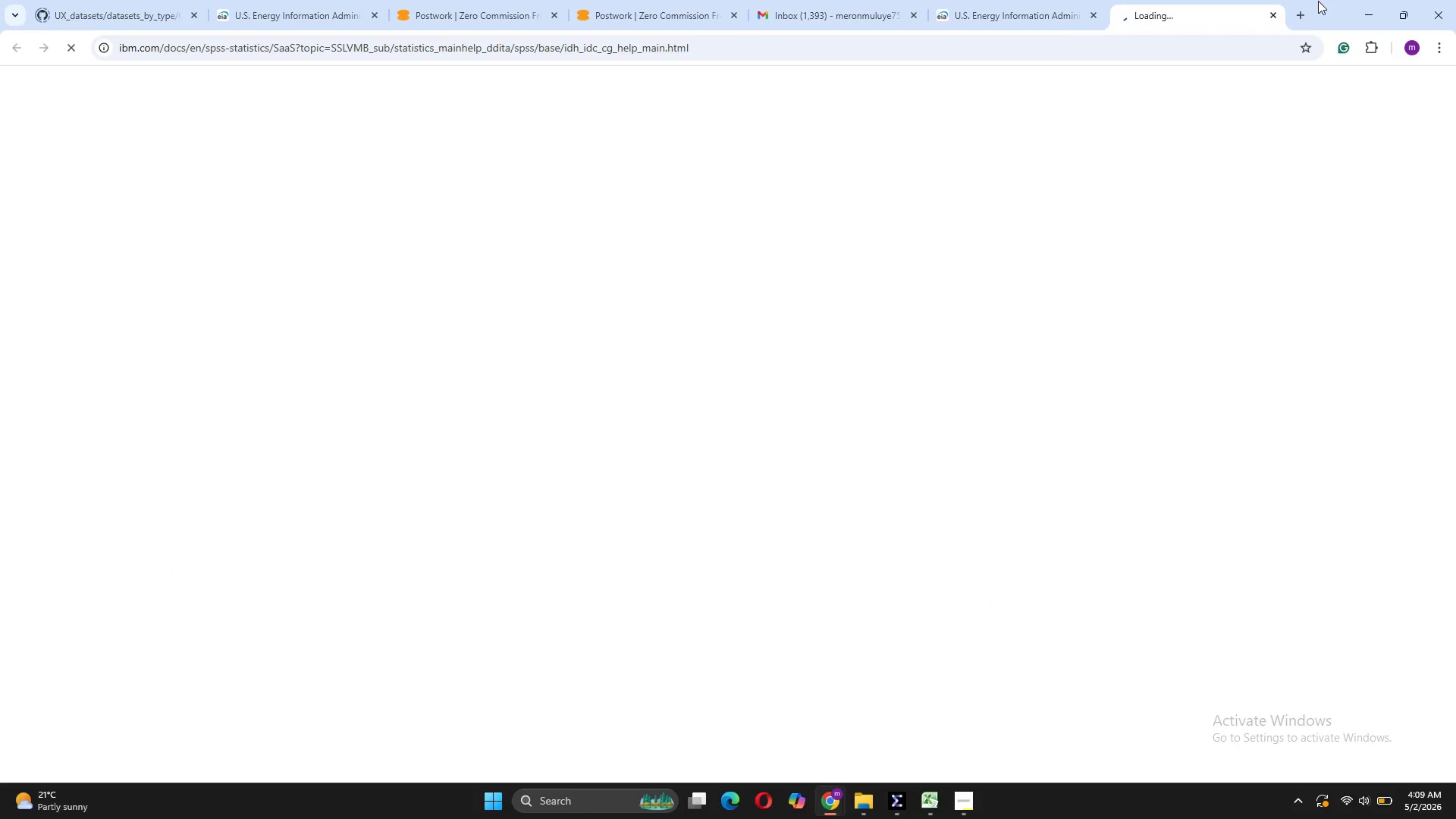 
left_click([1269, 18])
 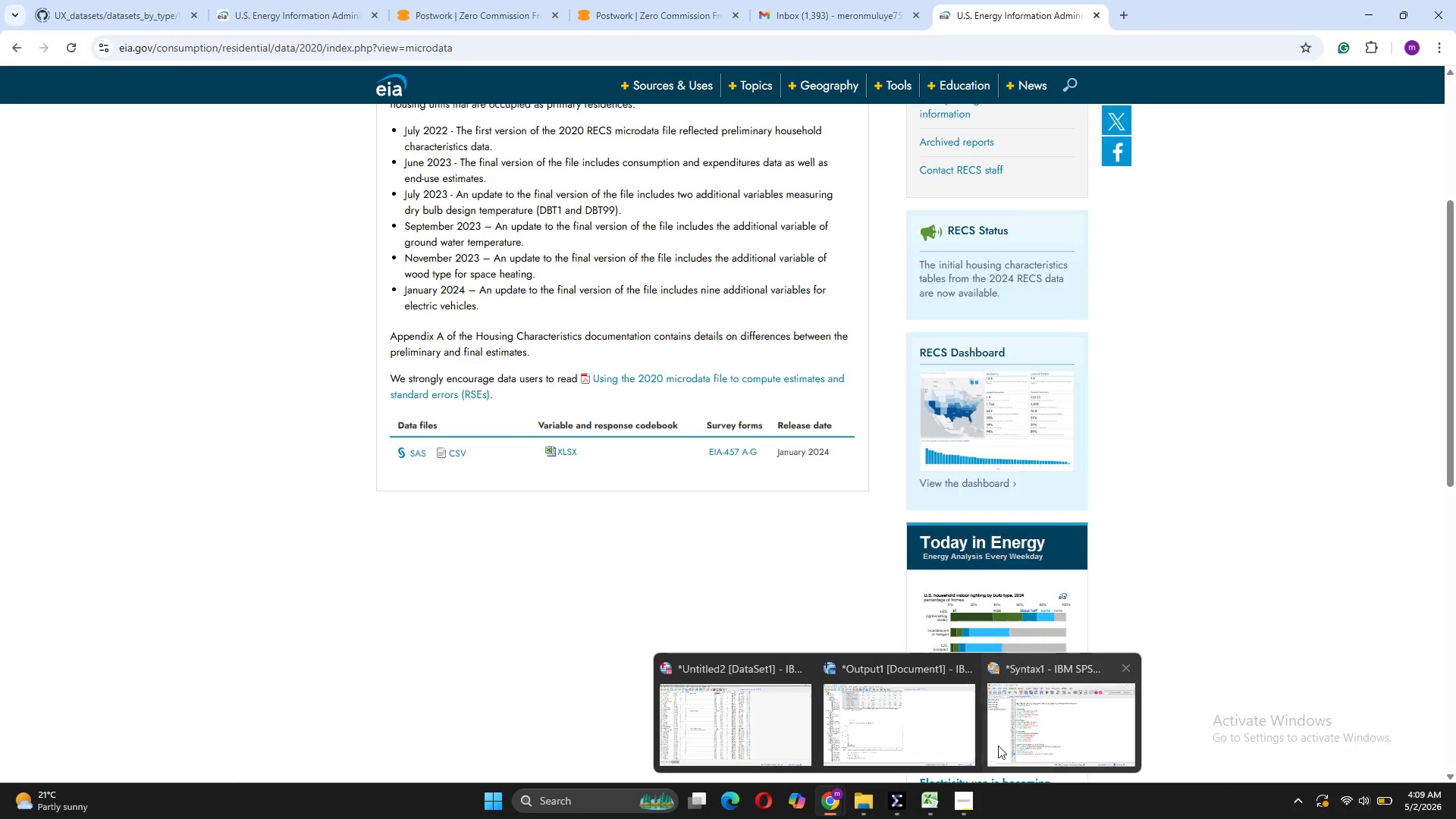 
left_click([758, 729])
 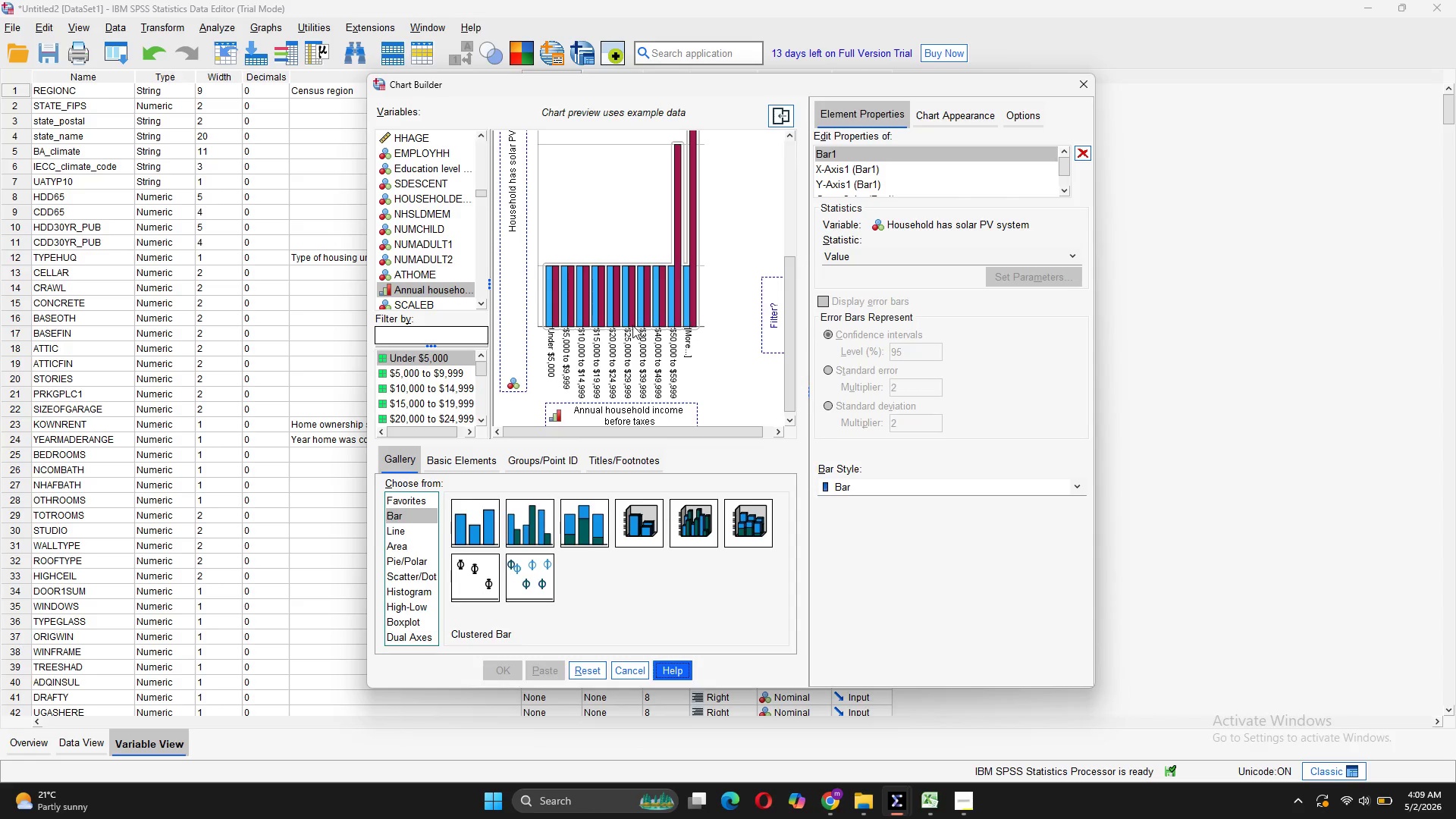 
scroll: coordinate [632, 325], scroll_direction: up, amount: 106.0
 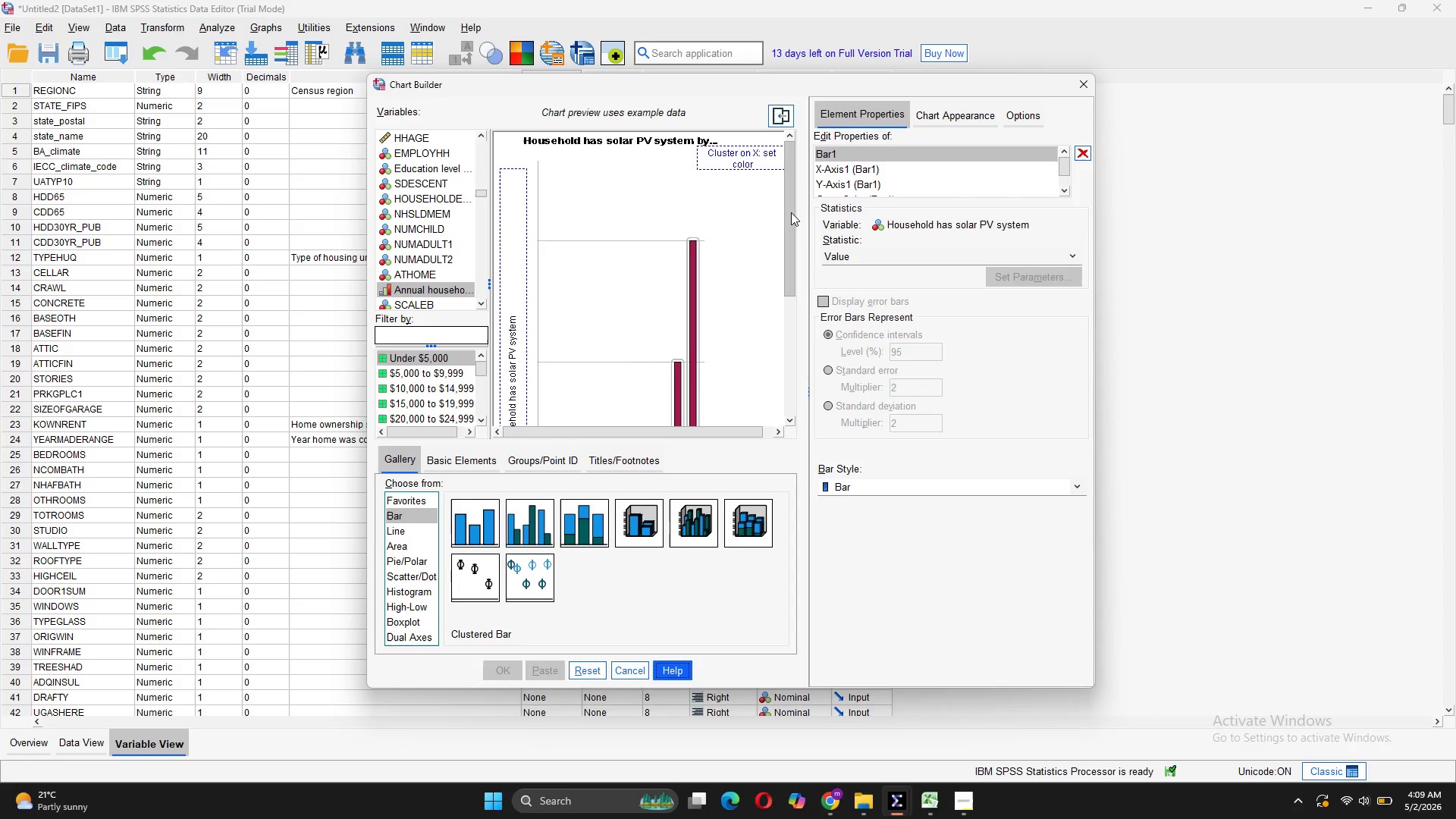 
left_click_drag(start_coordinate=[791, 212], to_coordinate=[795, 429])
 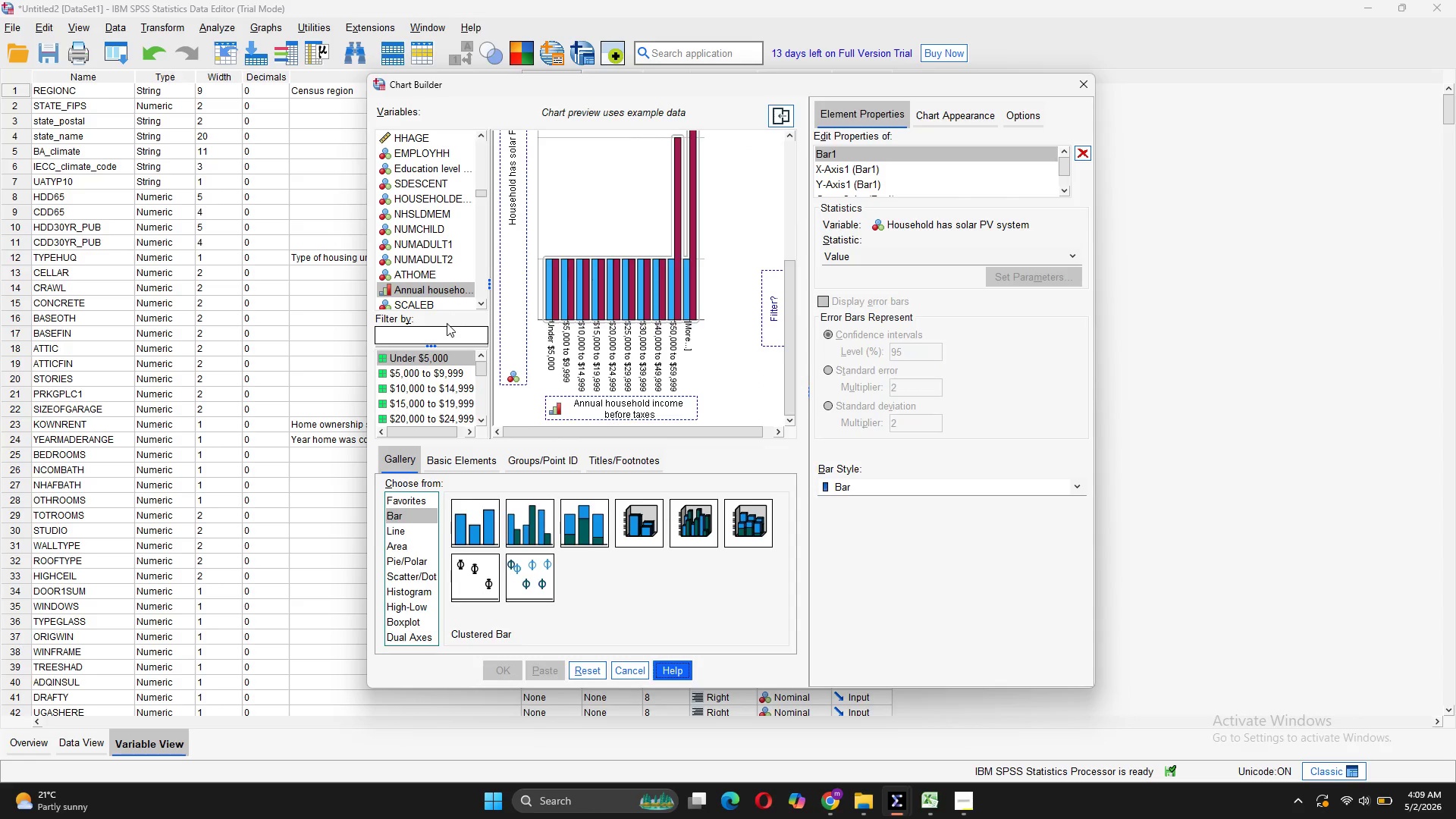 
scroll: coordinate [449, 405], scroll_direction: up, amount: 2.0
 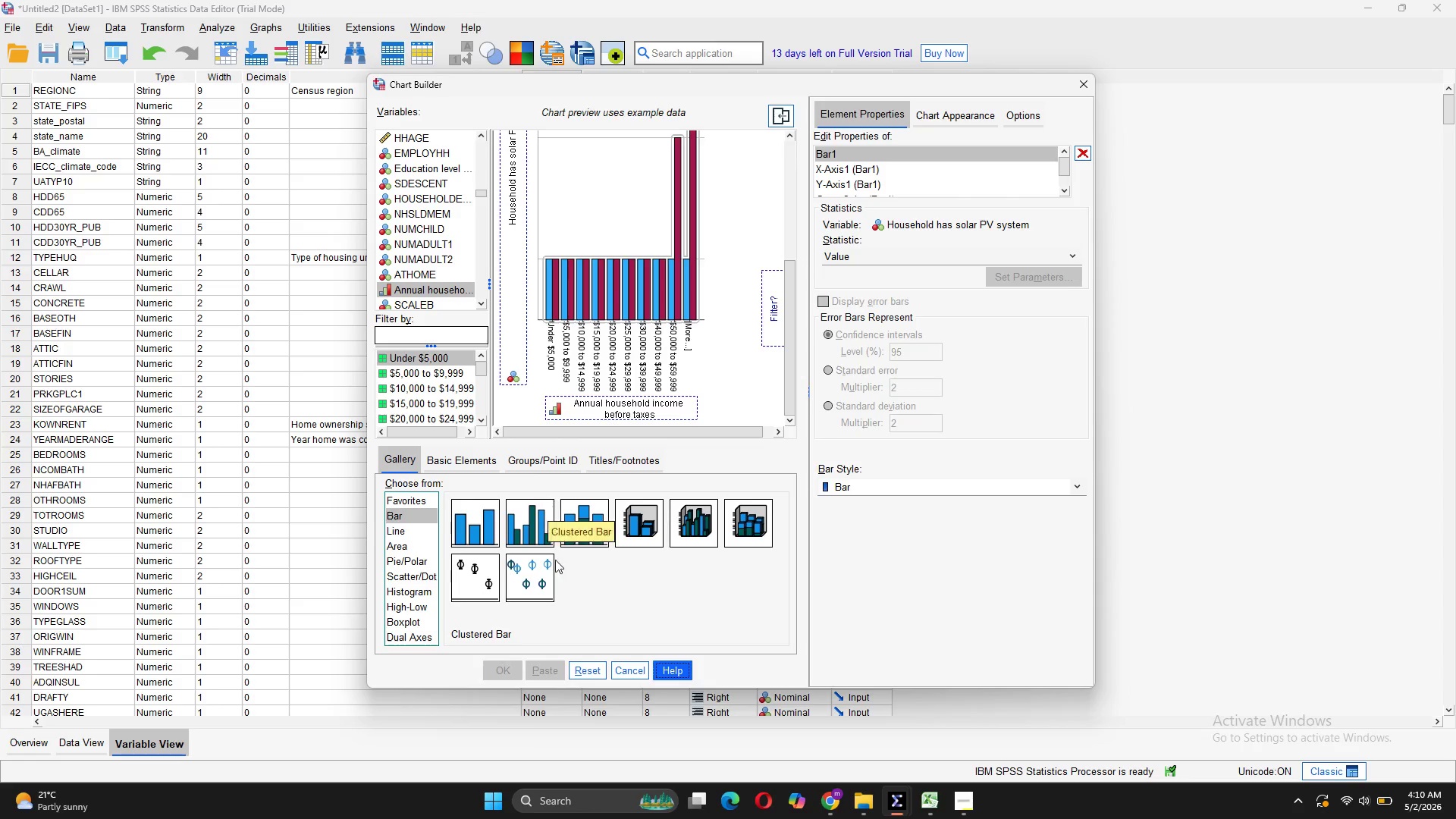 
left_click([546, 674])
 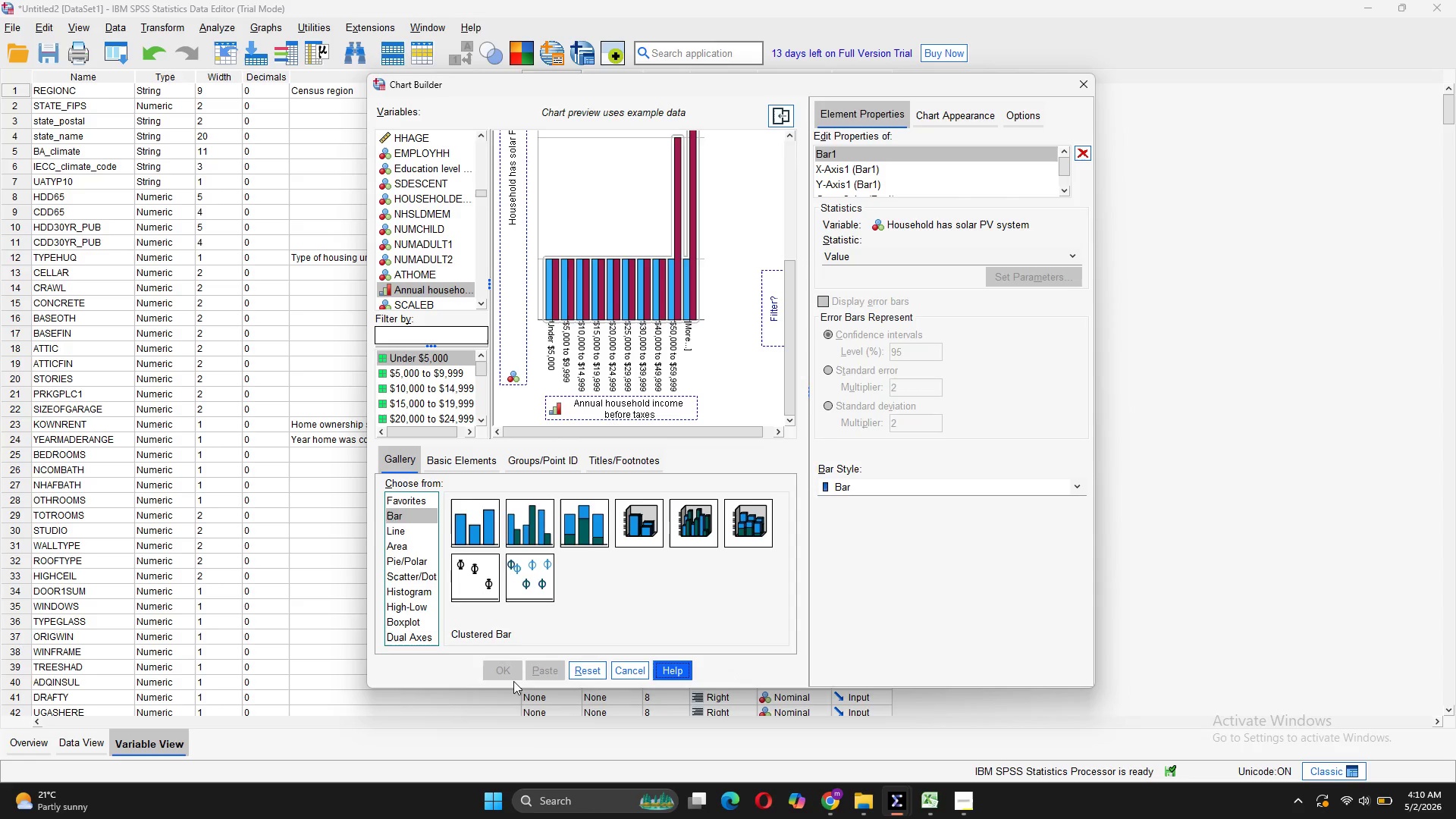 
left_click([513, 681])
 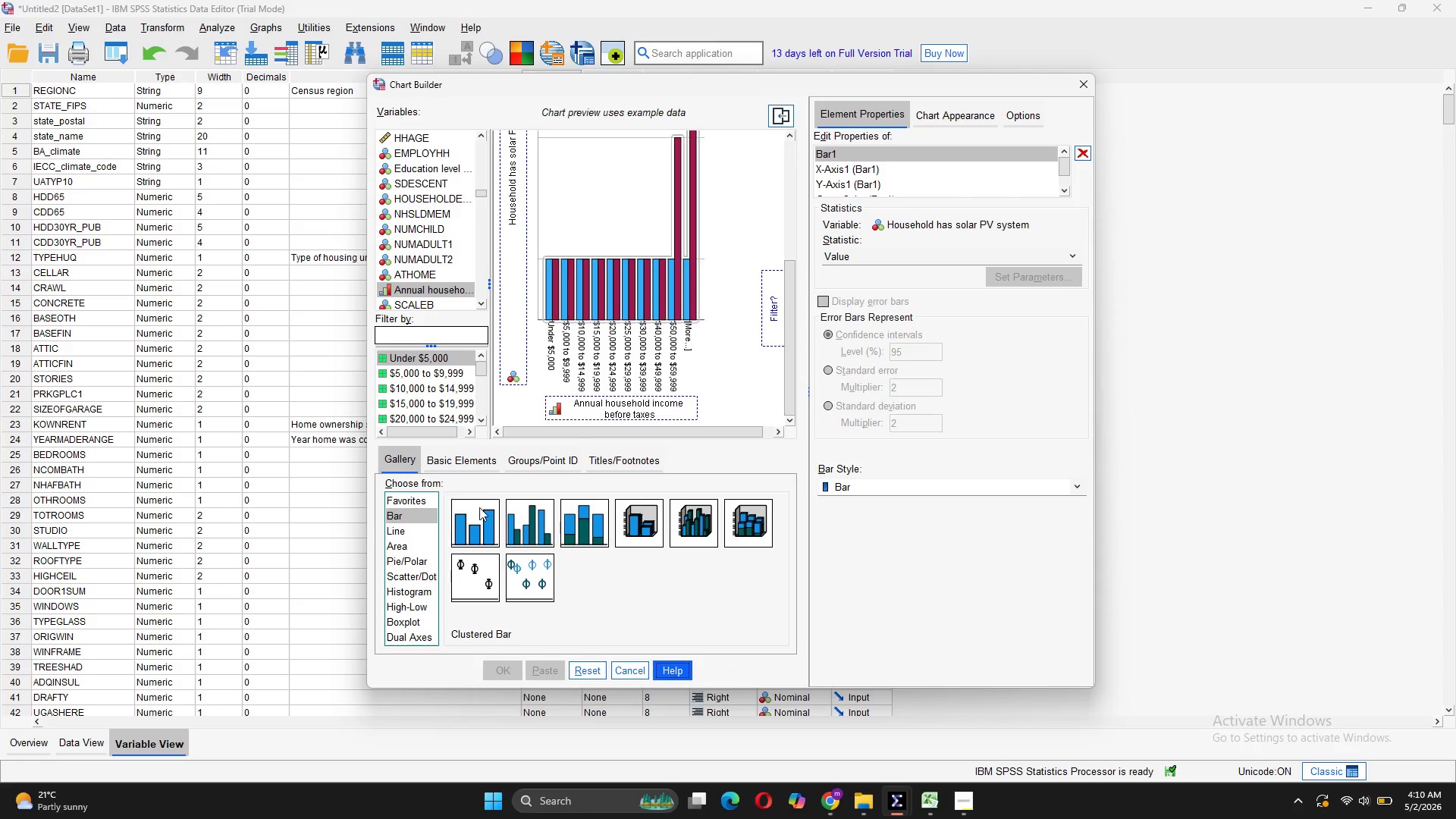 
mouse_move([510, 525])
 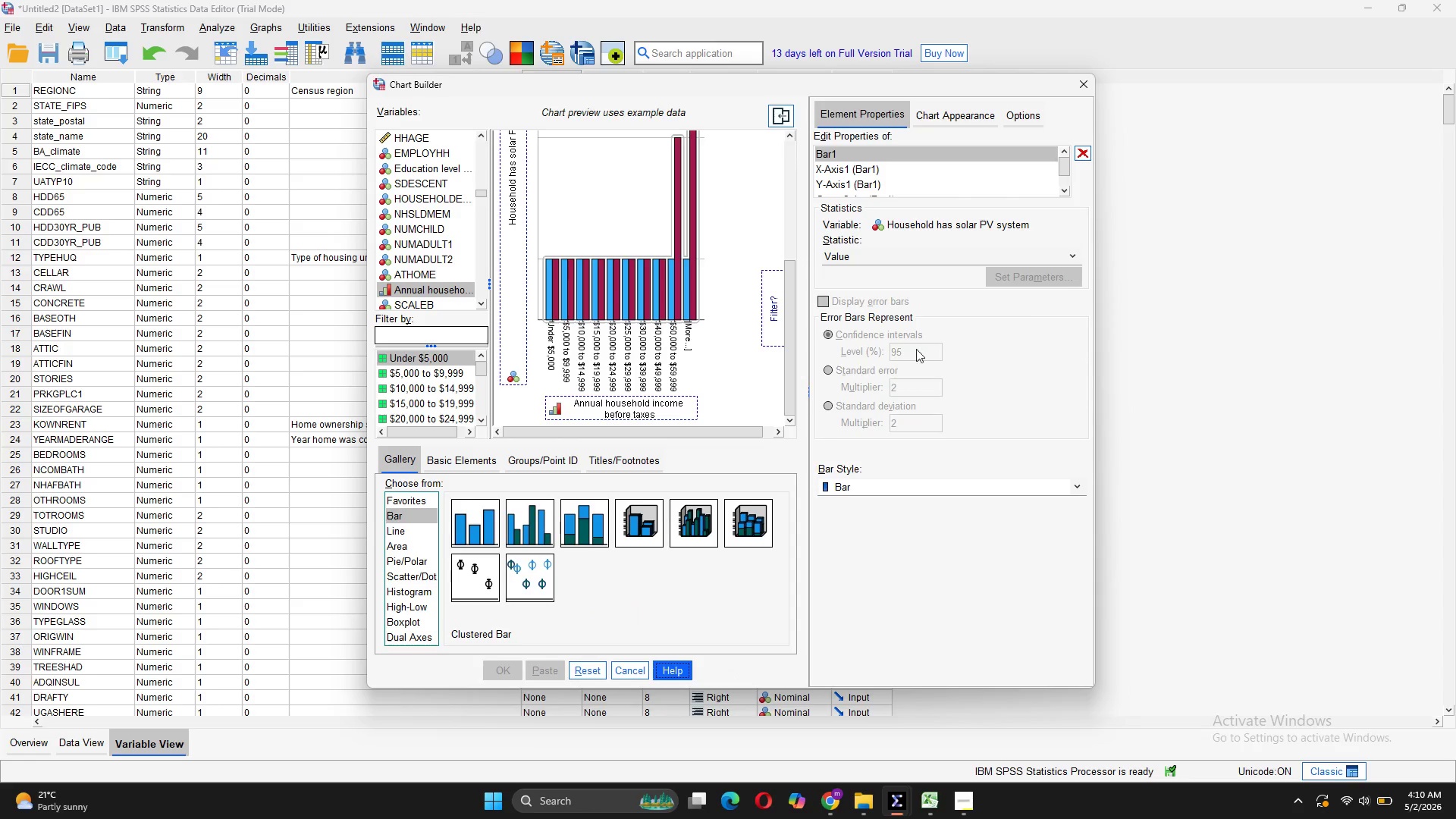 
left_click([886, 488])
 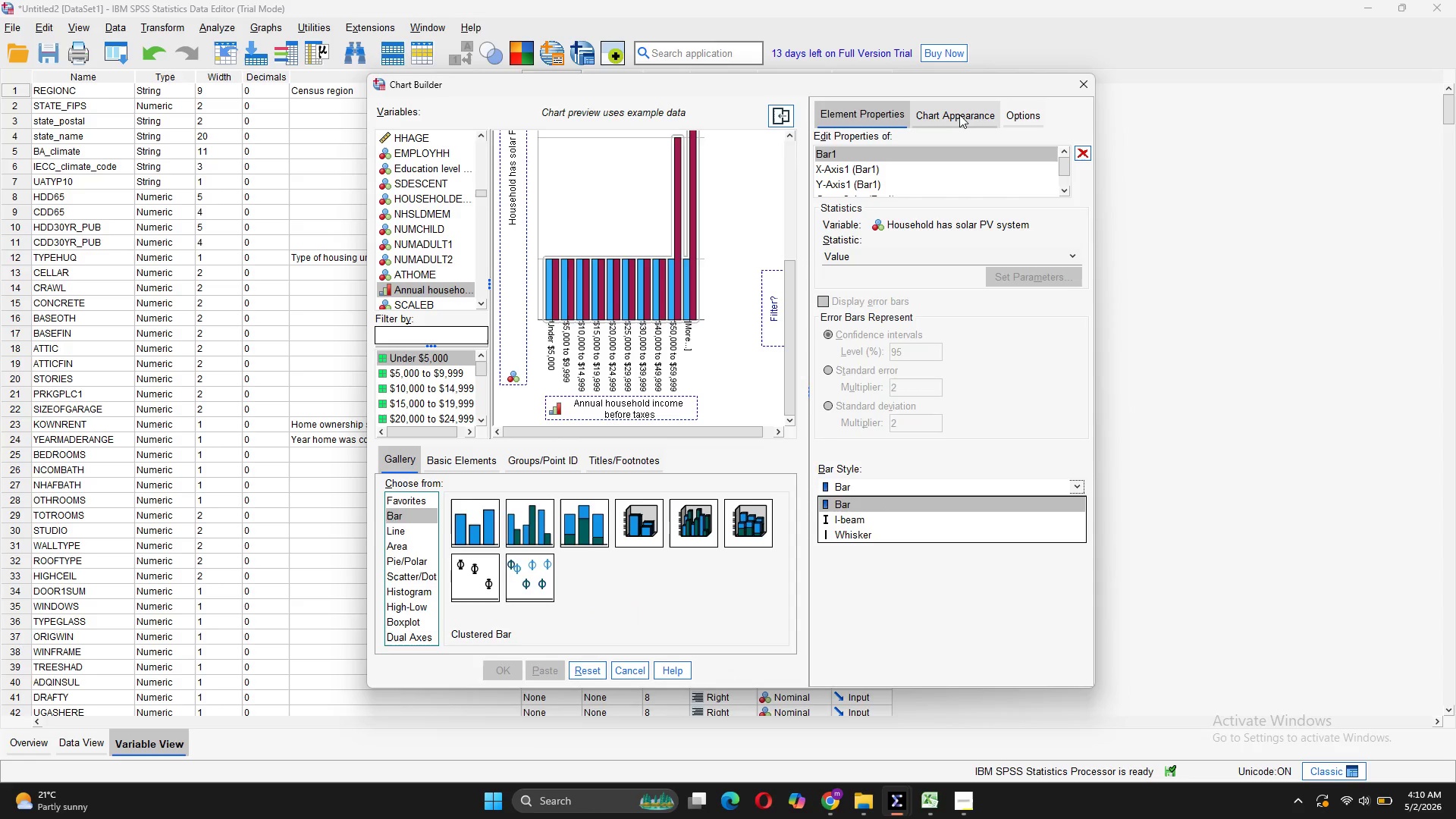 
left_click([959, 117])
 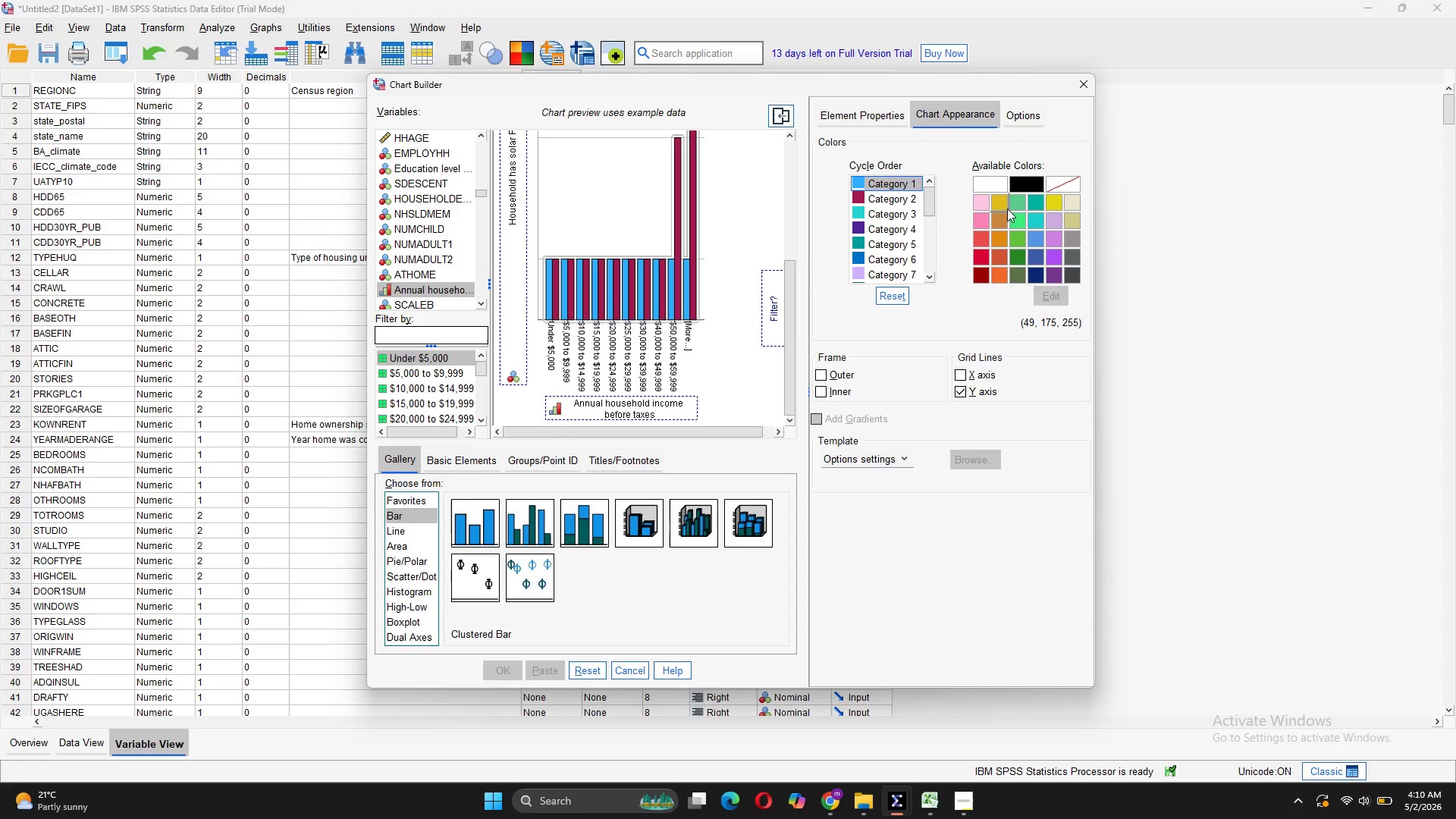 
left_click([1023, 209])
 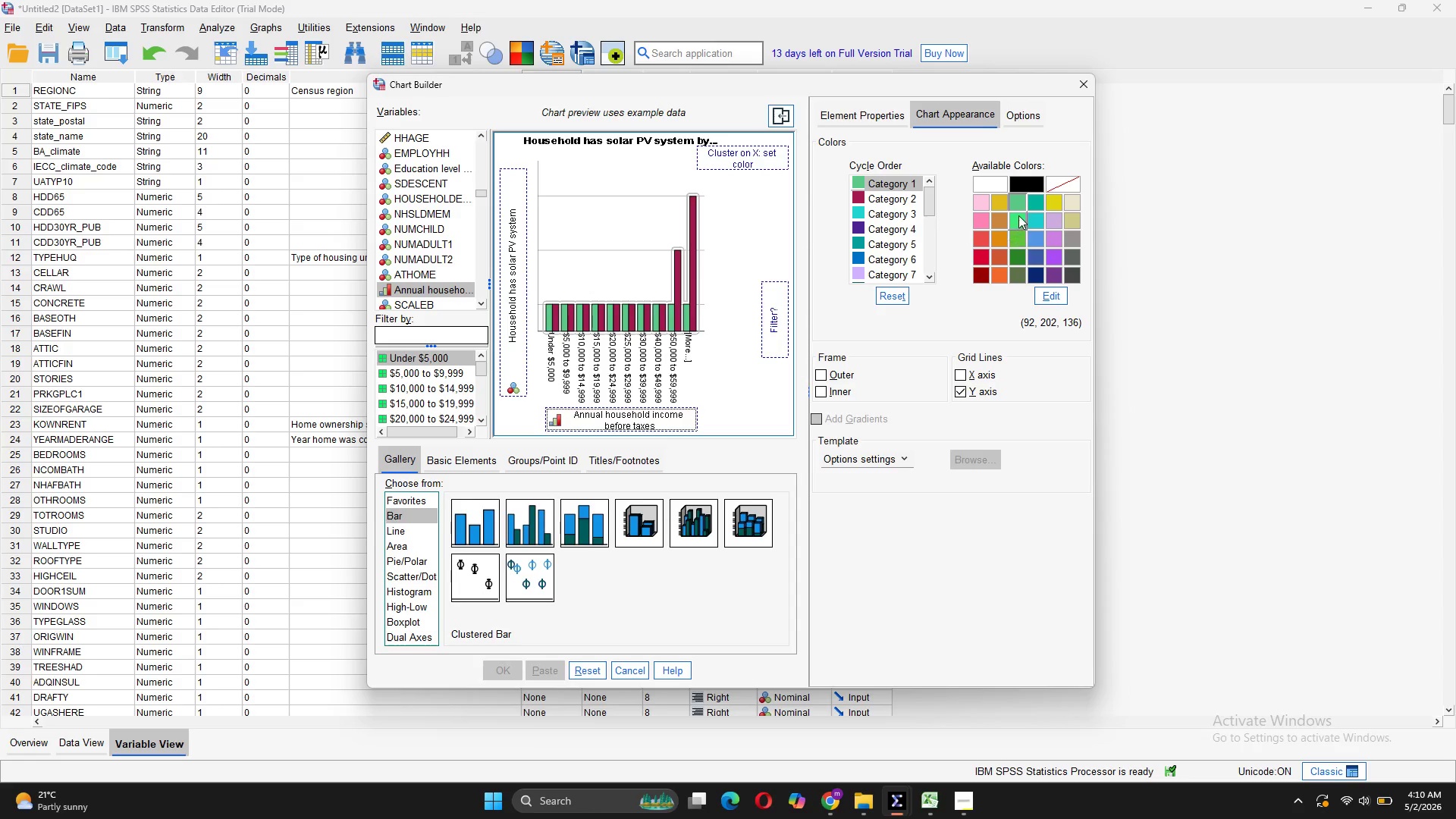 
left_click([889, 199])
 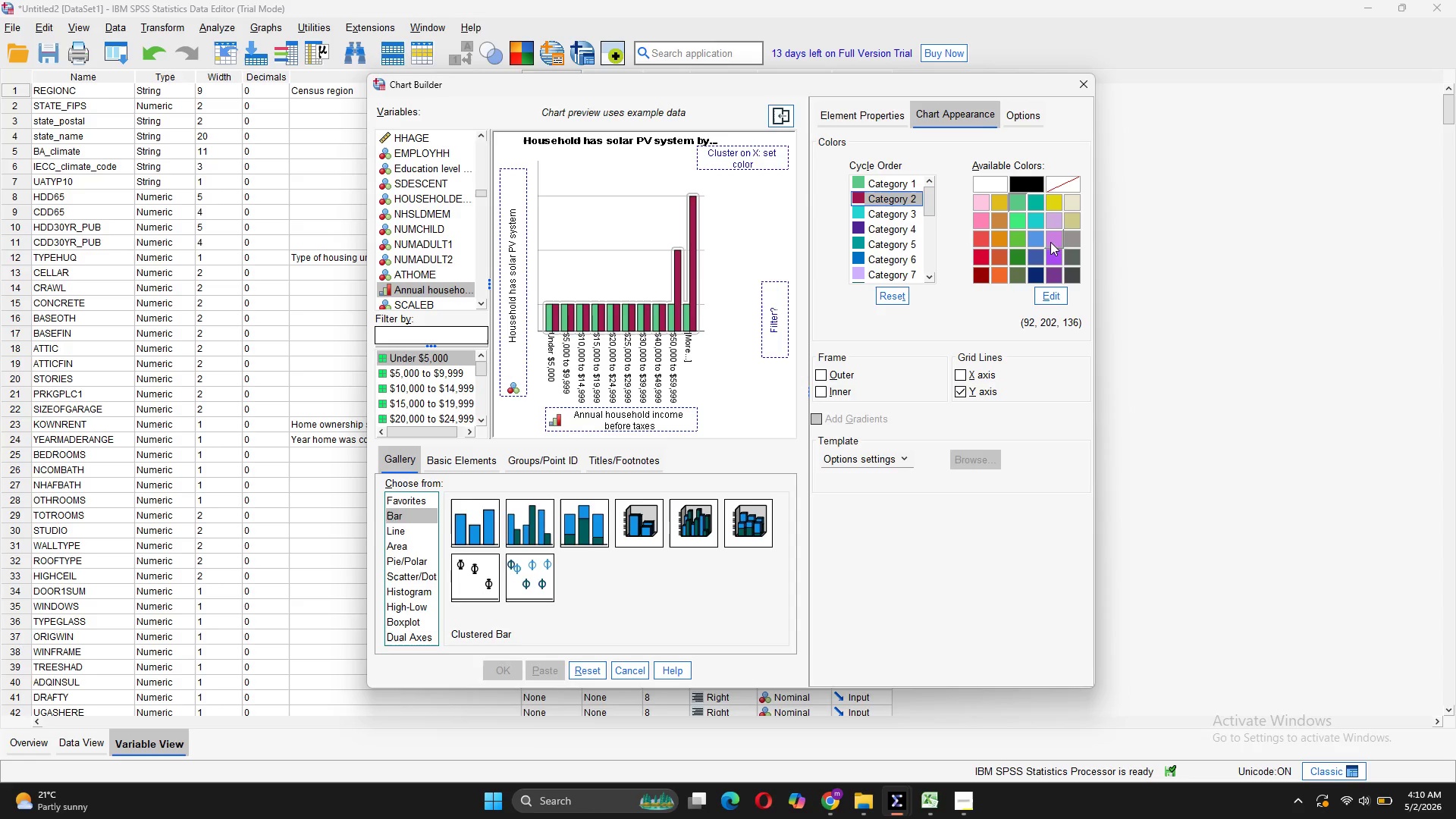 
left_click([1034, 242])
 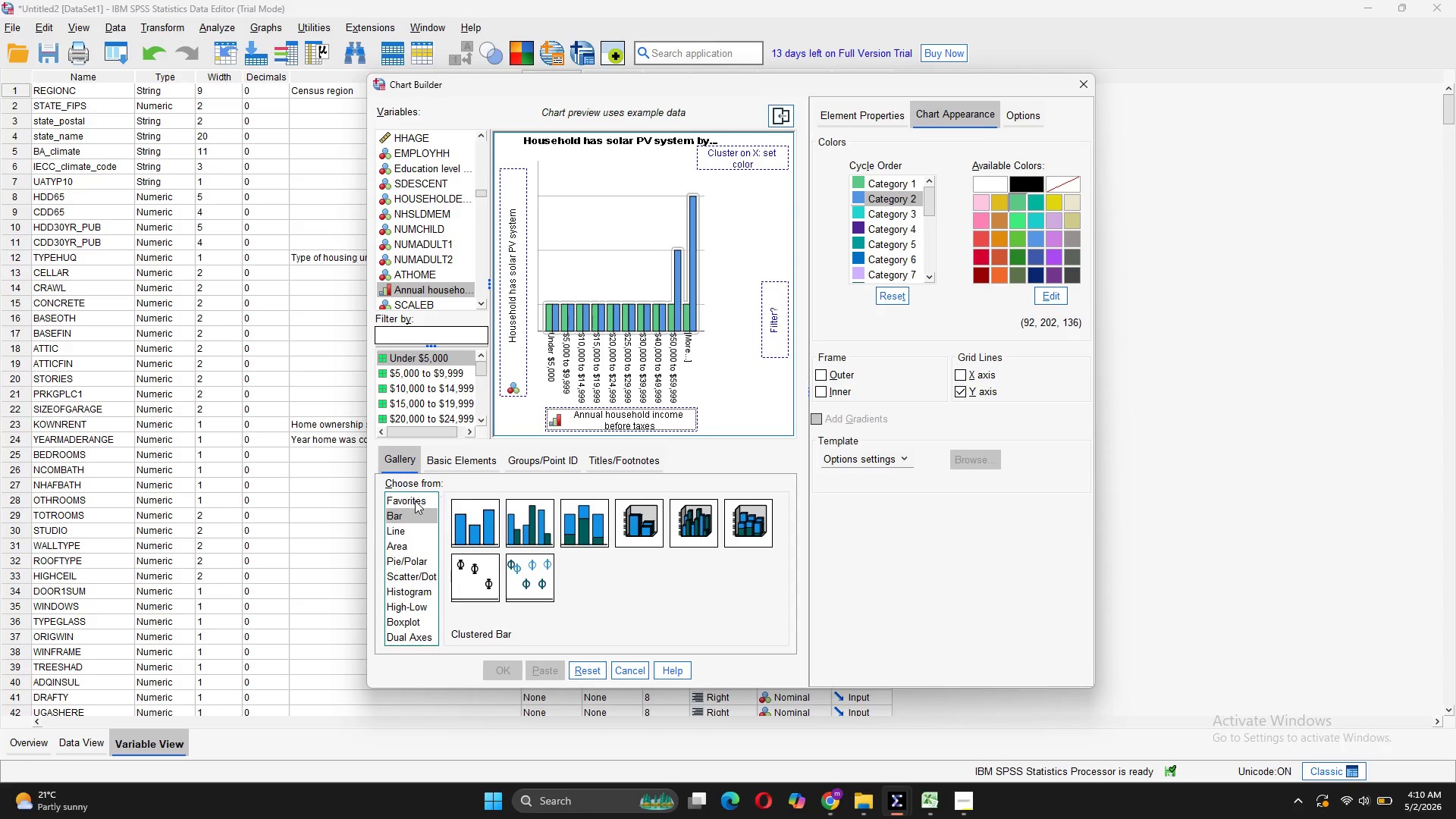 
wait(6.2)
 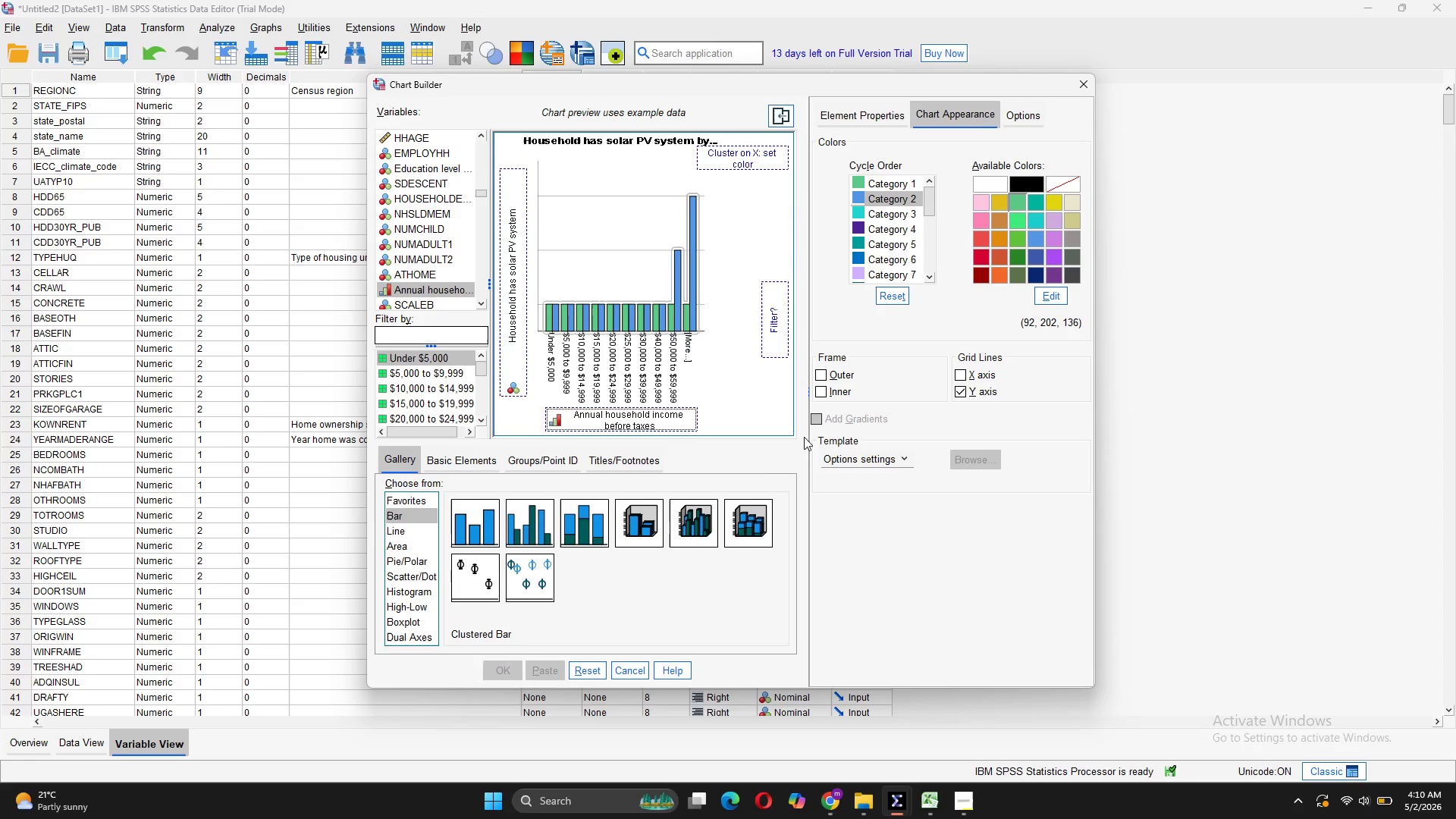 
scroll: coordinate [439, 258], scroll_direction: up, amount: 5.0
 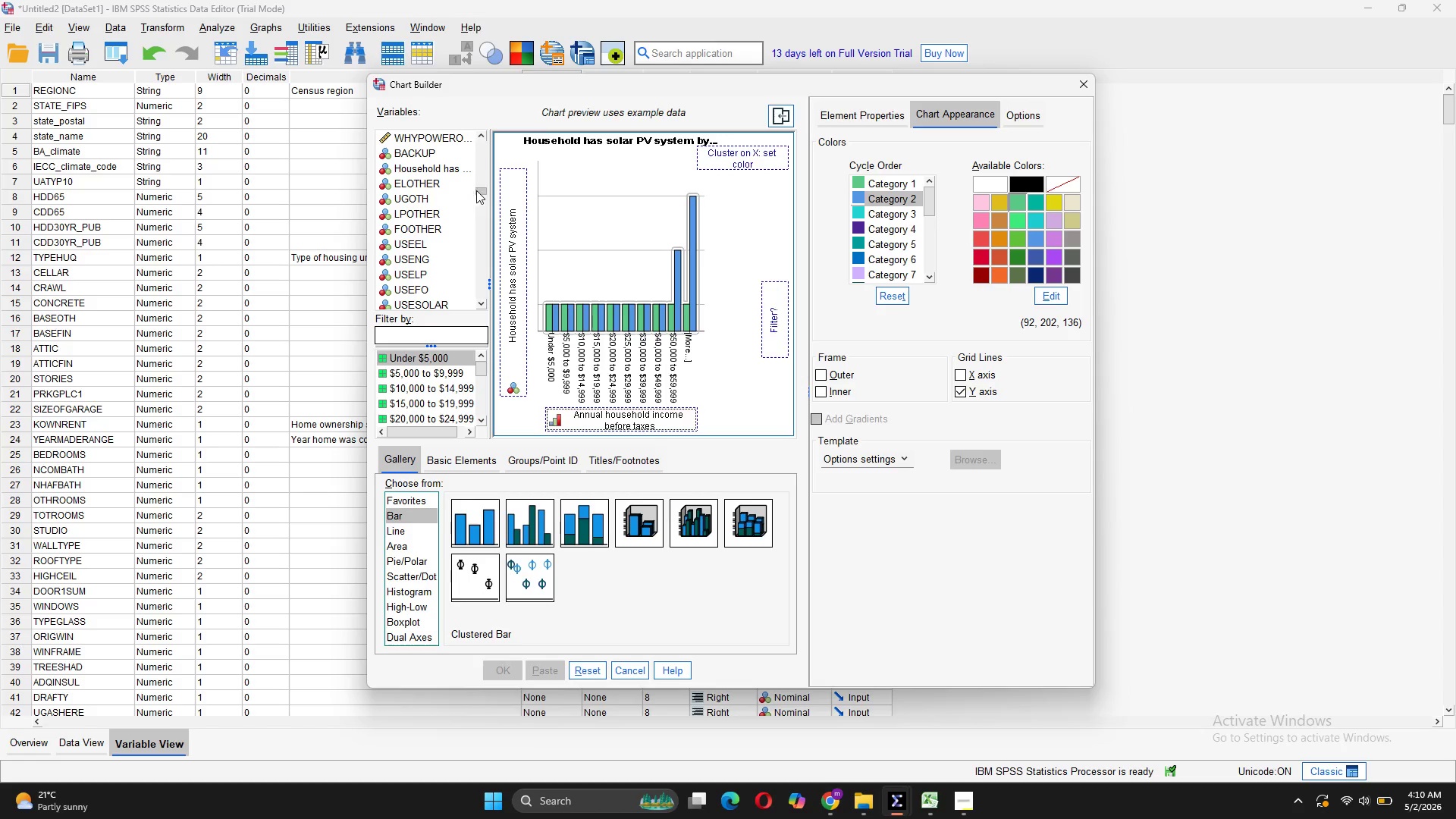 
left_click_drag(start_coordinate=[479, 190], to_coordinate=[485, 136])
 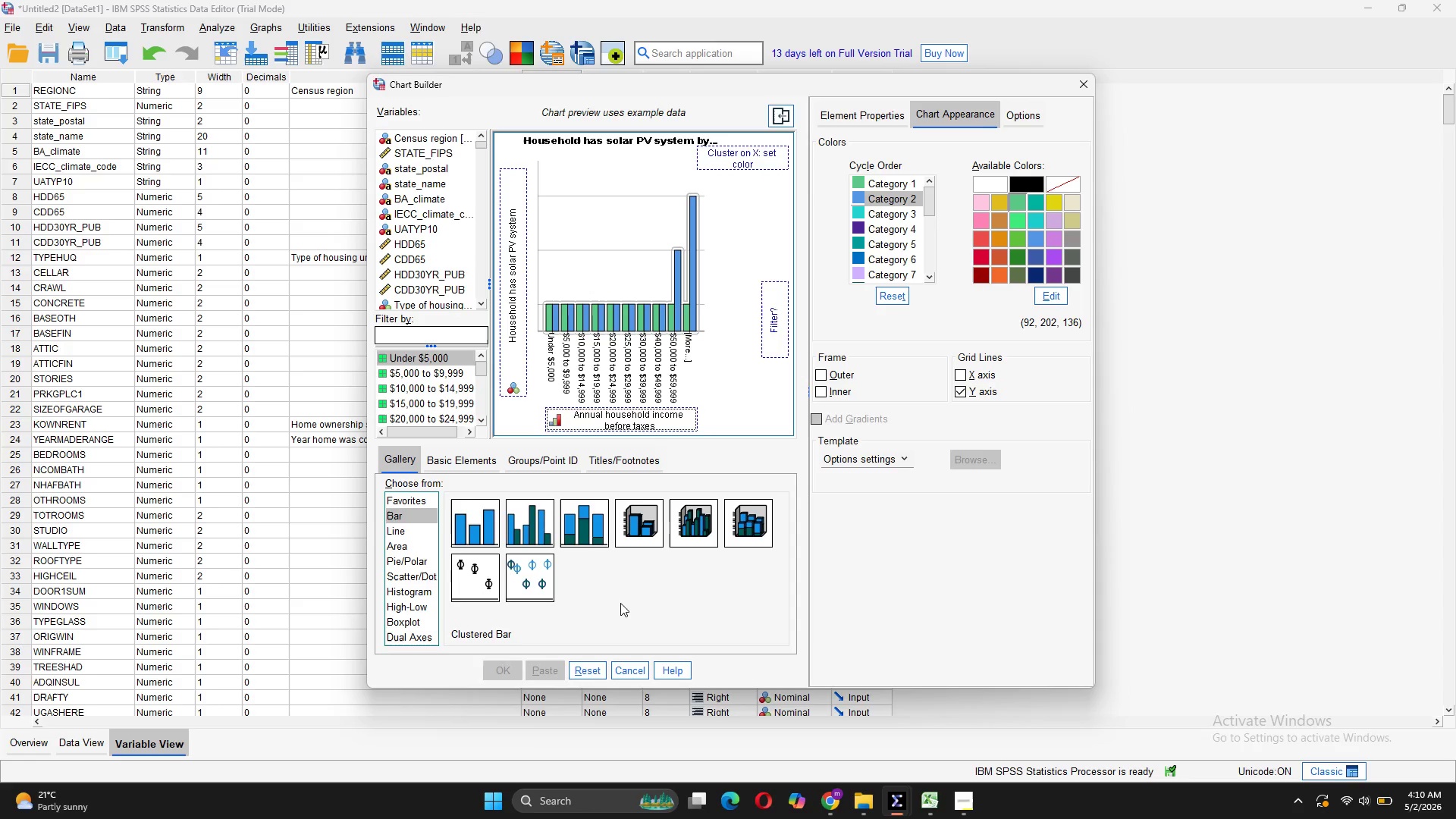 
wait(6.25)
 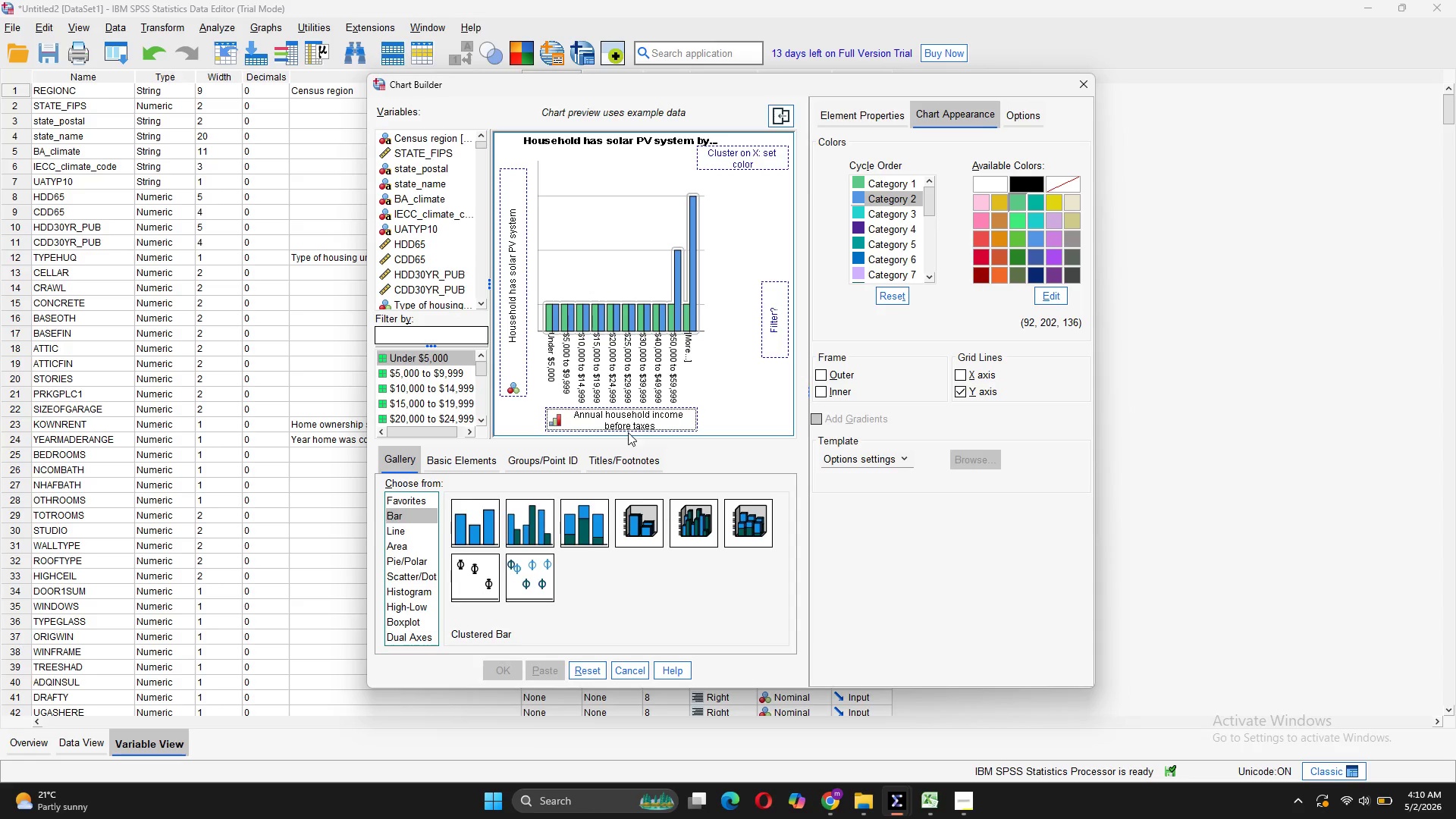 
left_click([541, 664])
 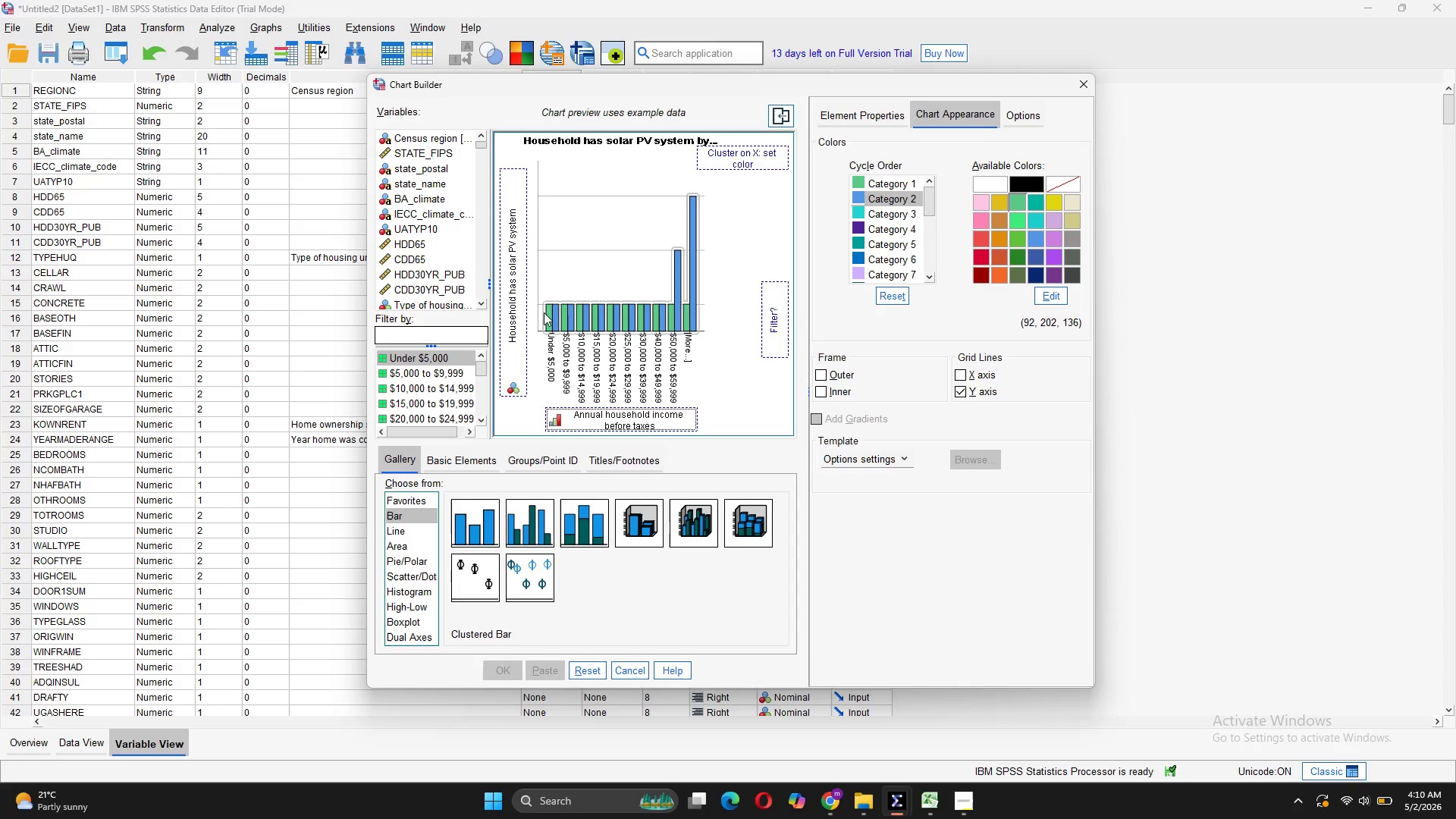 
wait(5.09)
 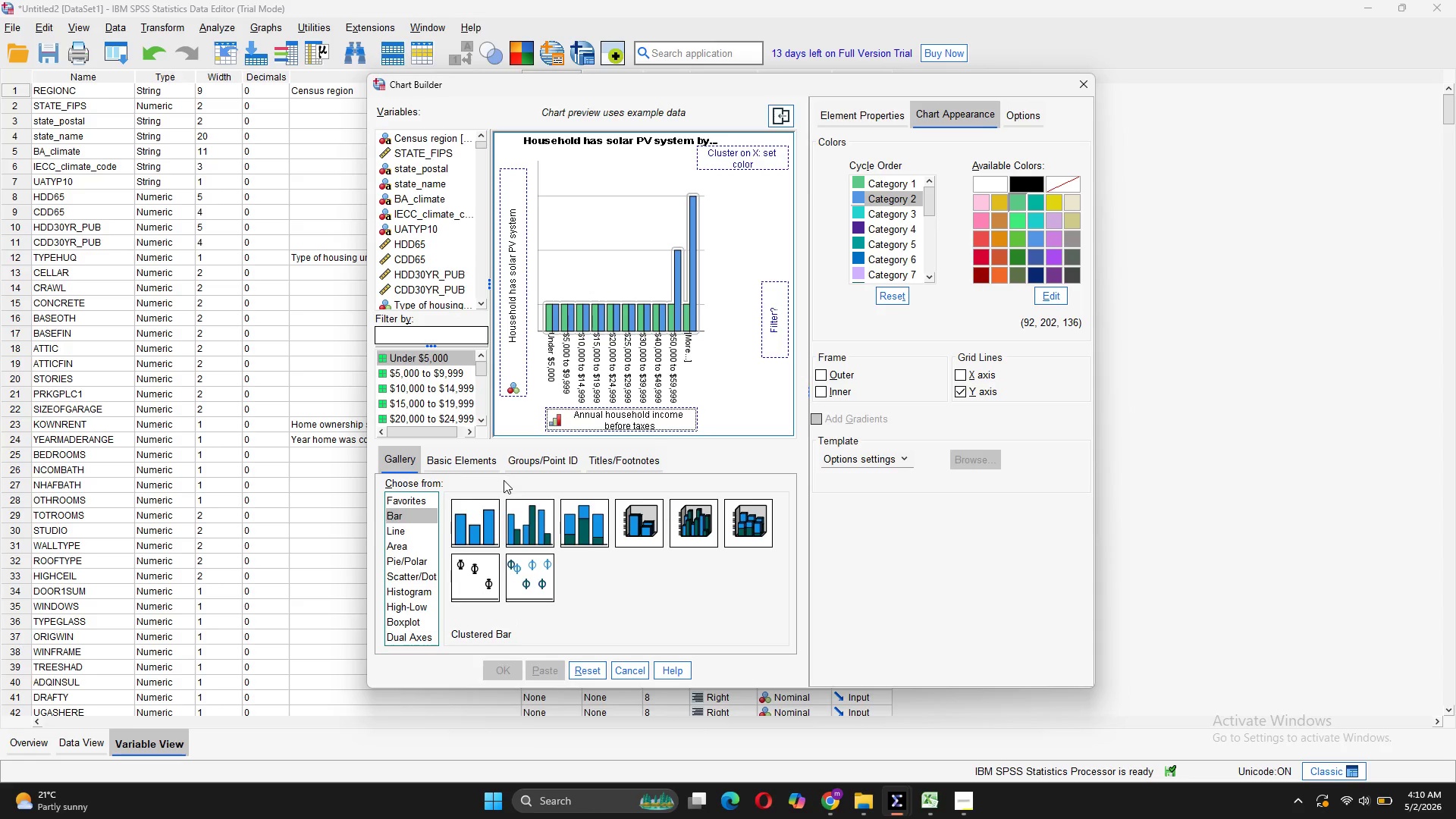 
left_click([428, 393])
 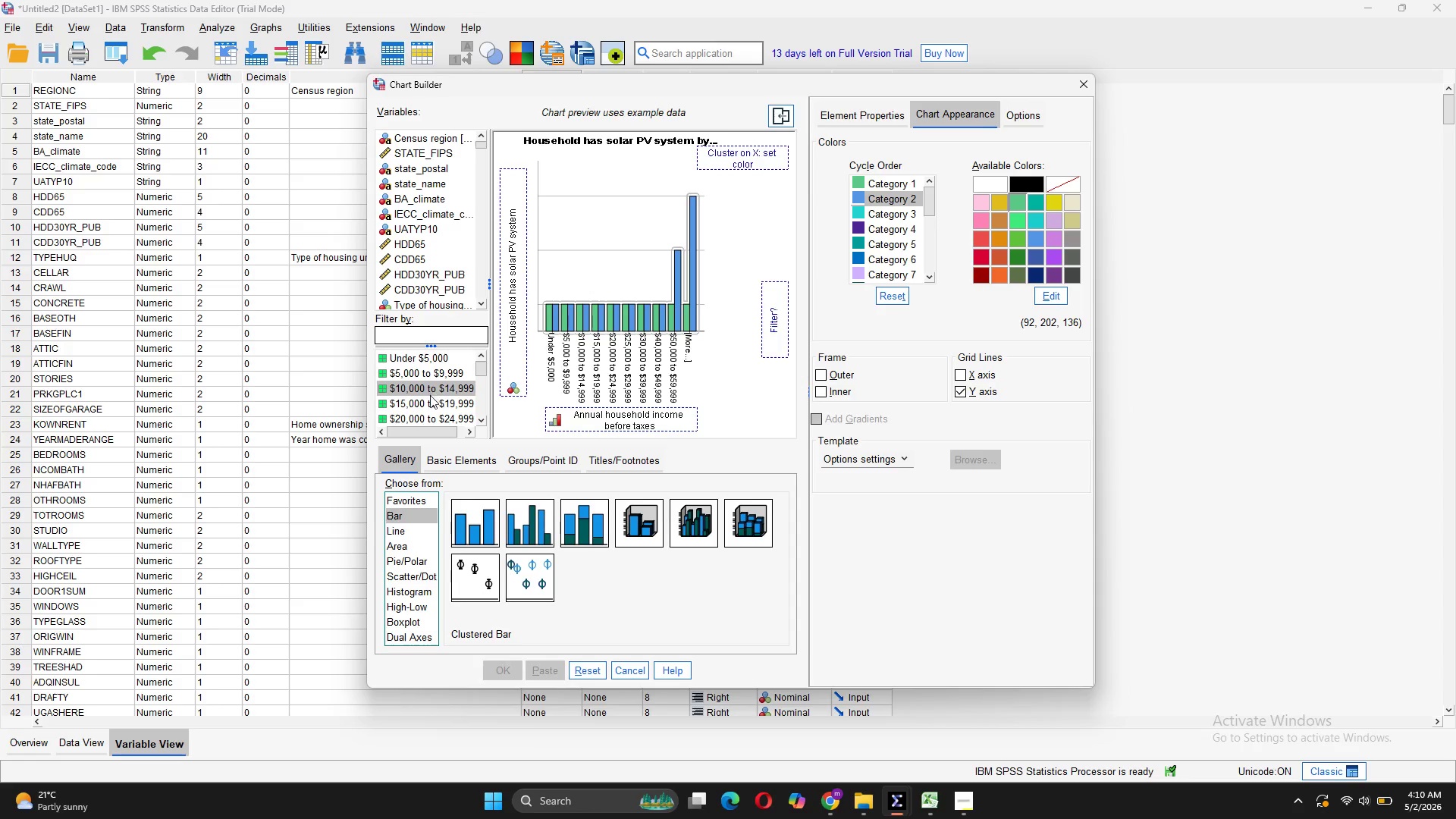 
left_click([428, 404])
 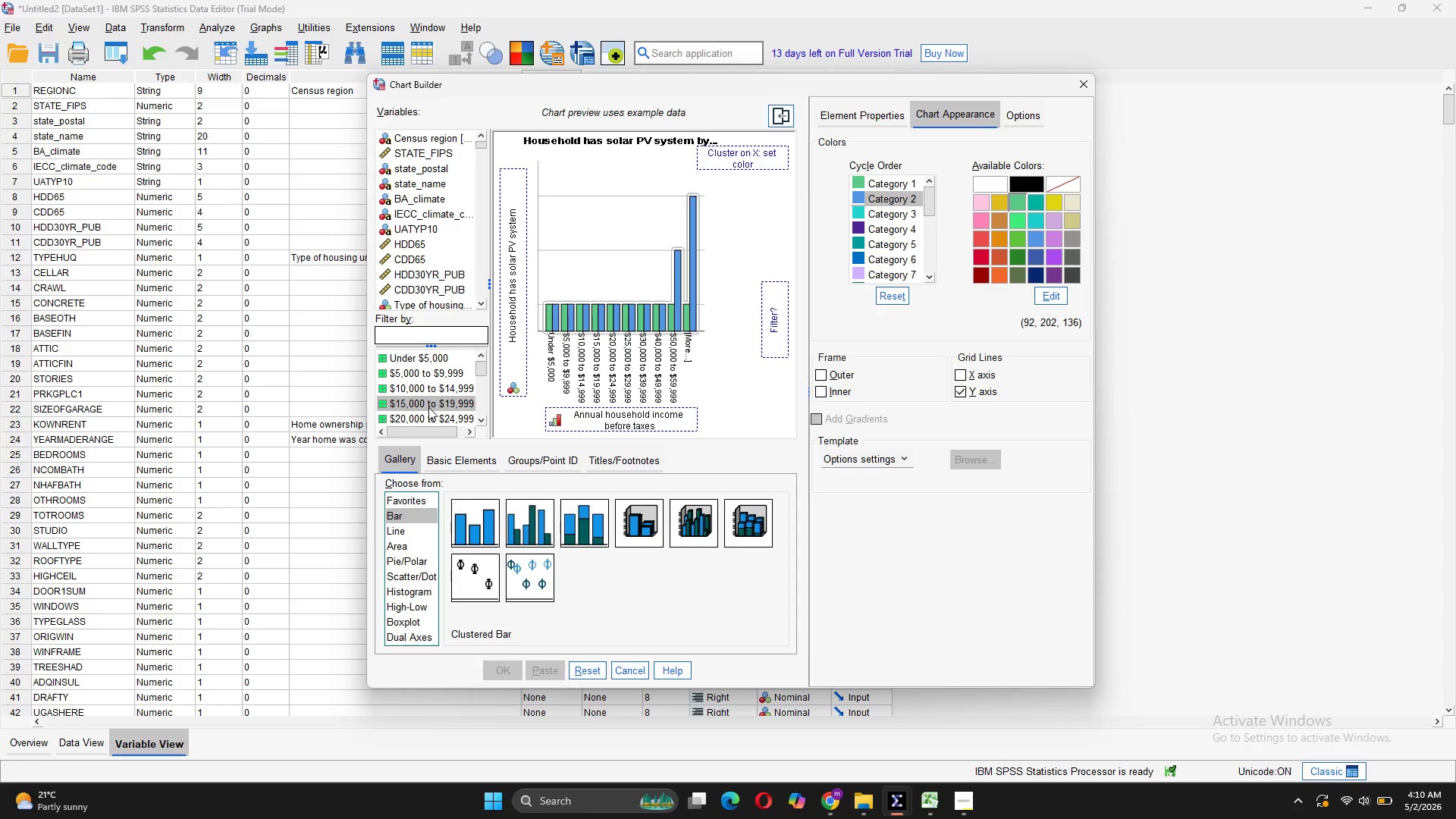 
left_click([430, 417])
 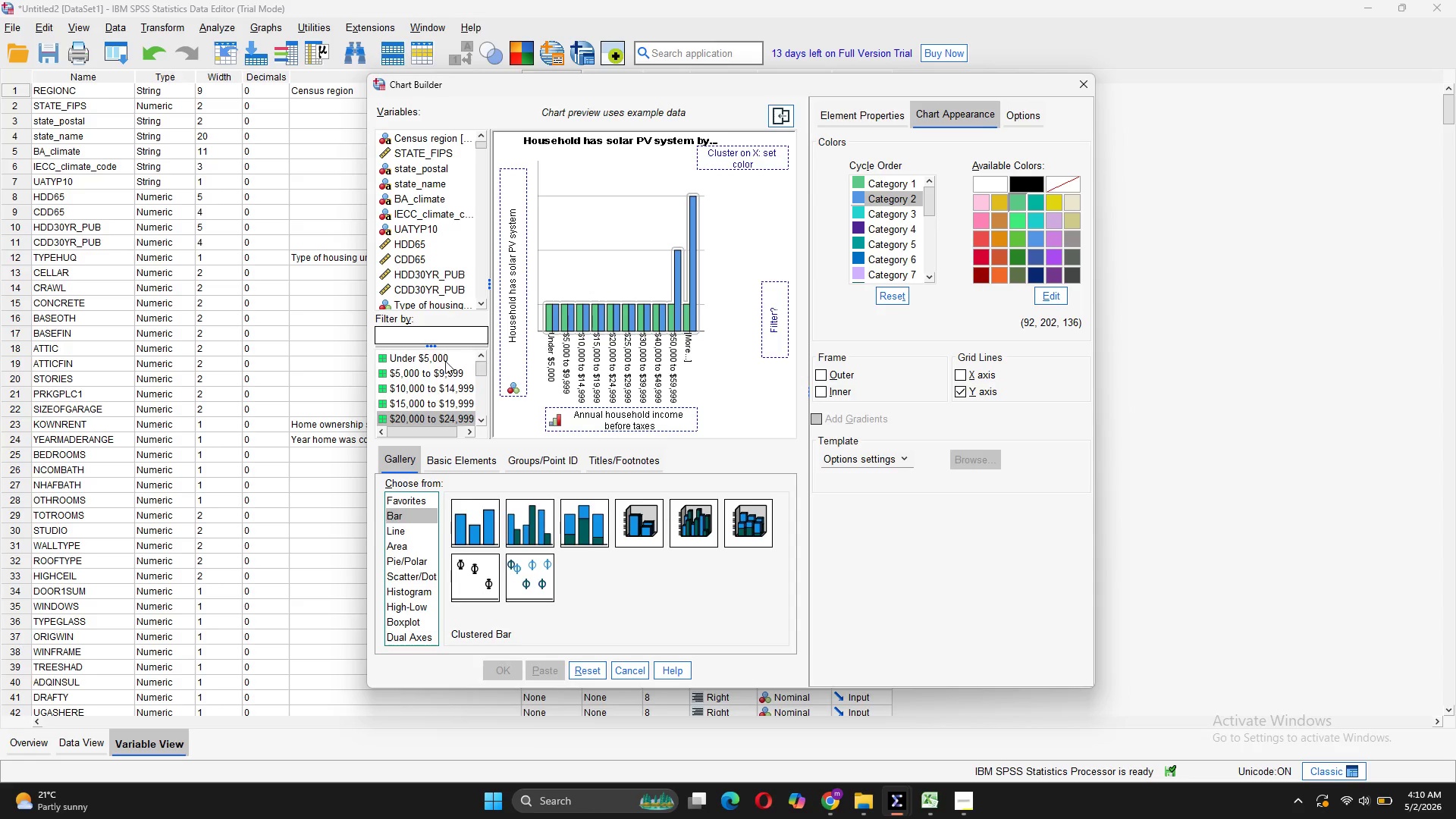 
left_click([450, 353])
 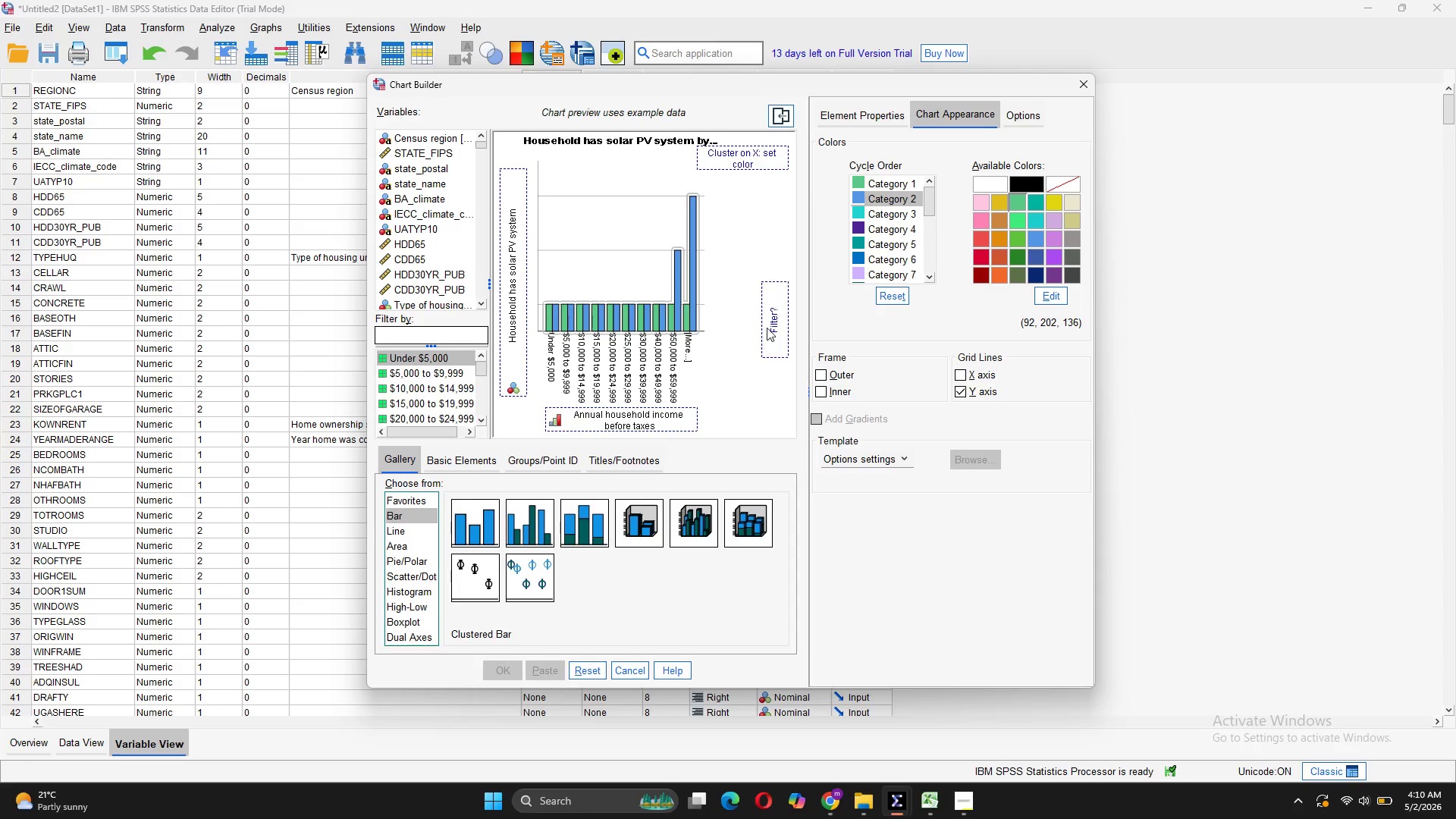 
scroll: coordinate [460, 221], scroll_direction: up, amount: 8.0
 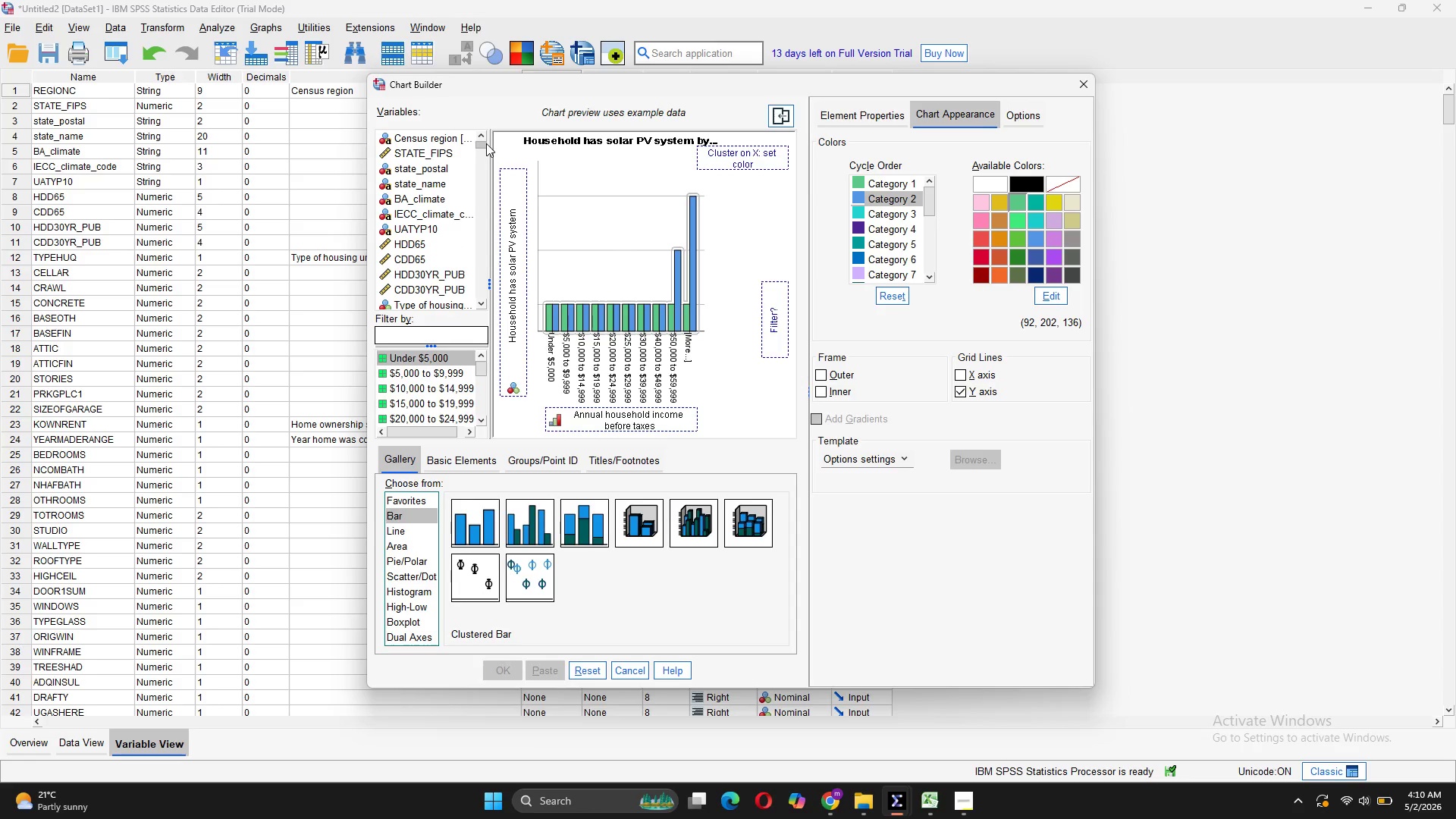 
left_click_drag(start_coordinate=[485, 144], to_coordinate=[482, 136])
 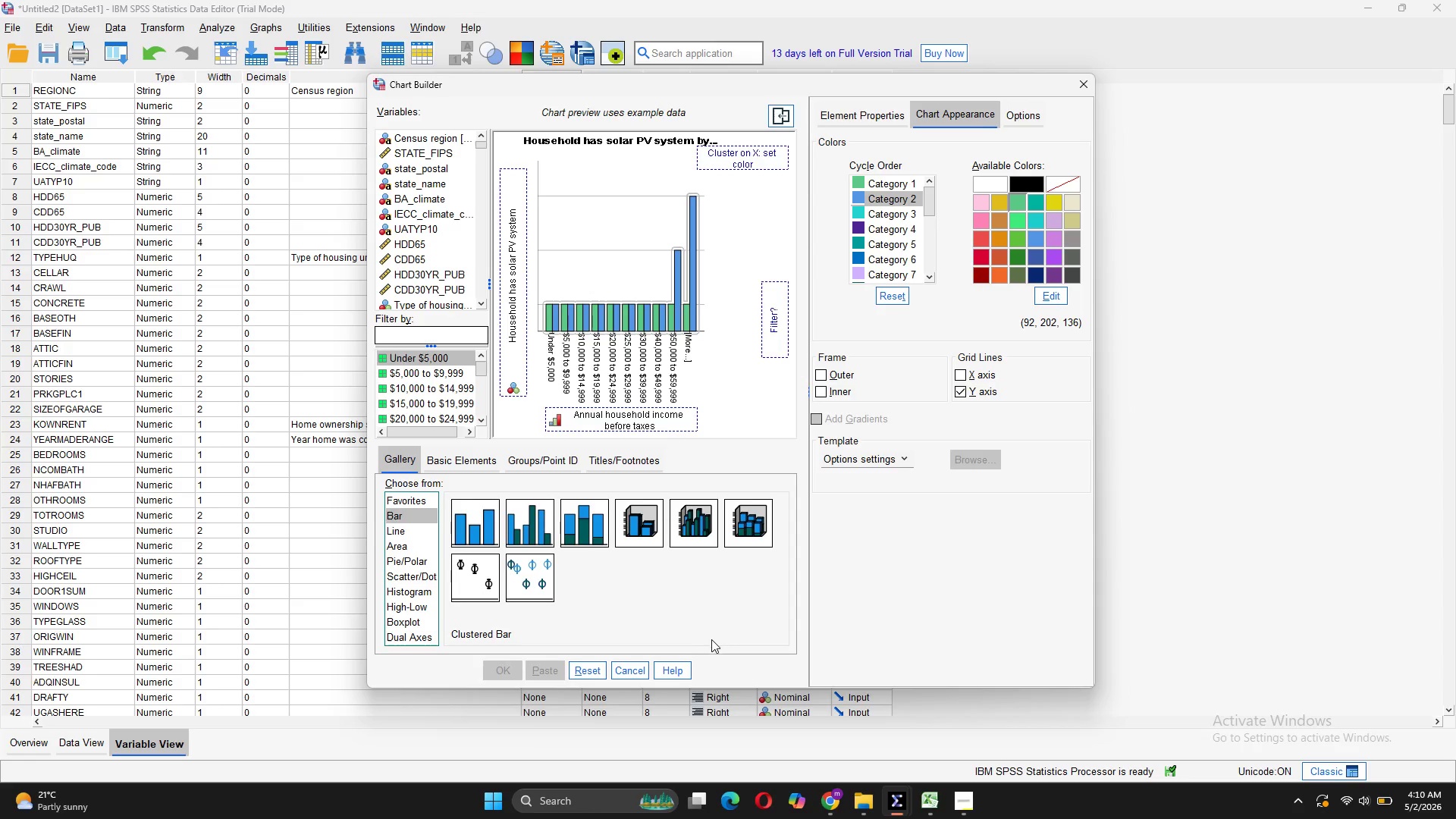 
wait(20.77)
 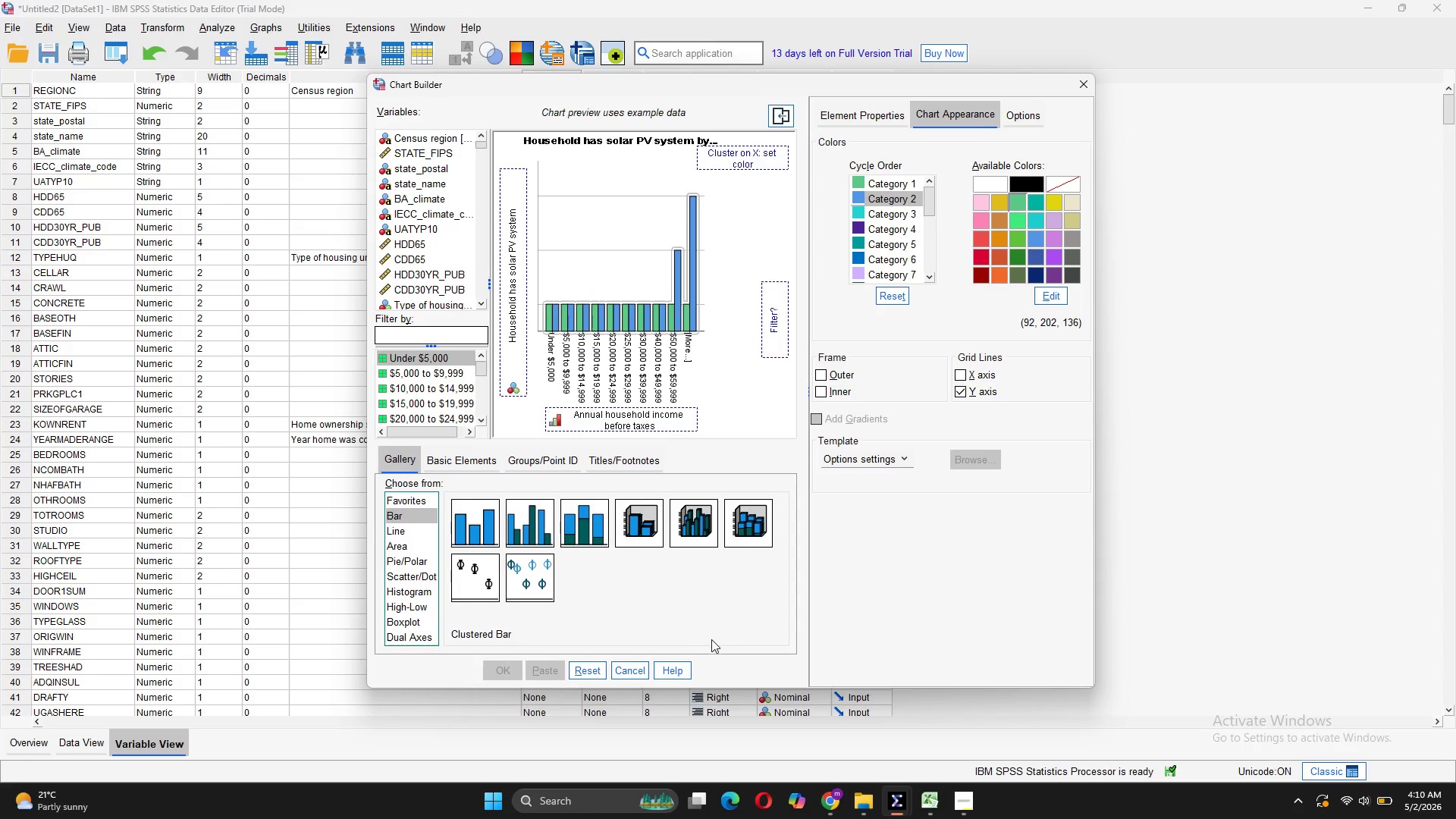 
scroll: coordinate [433, 255], scroll_direction: up, amount: 4.0
 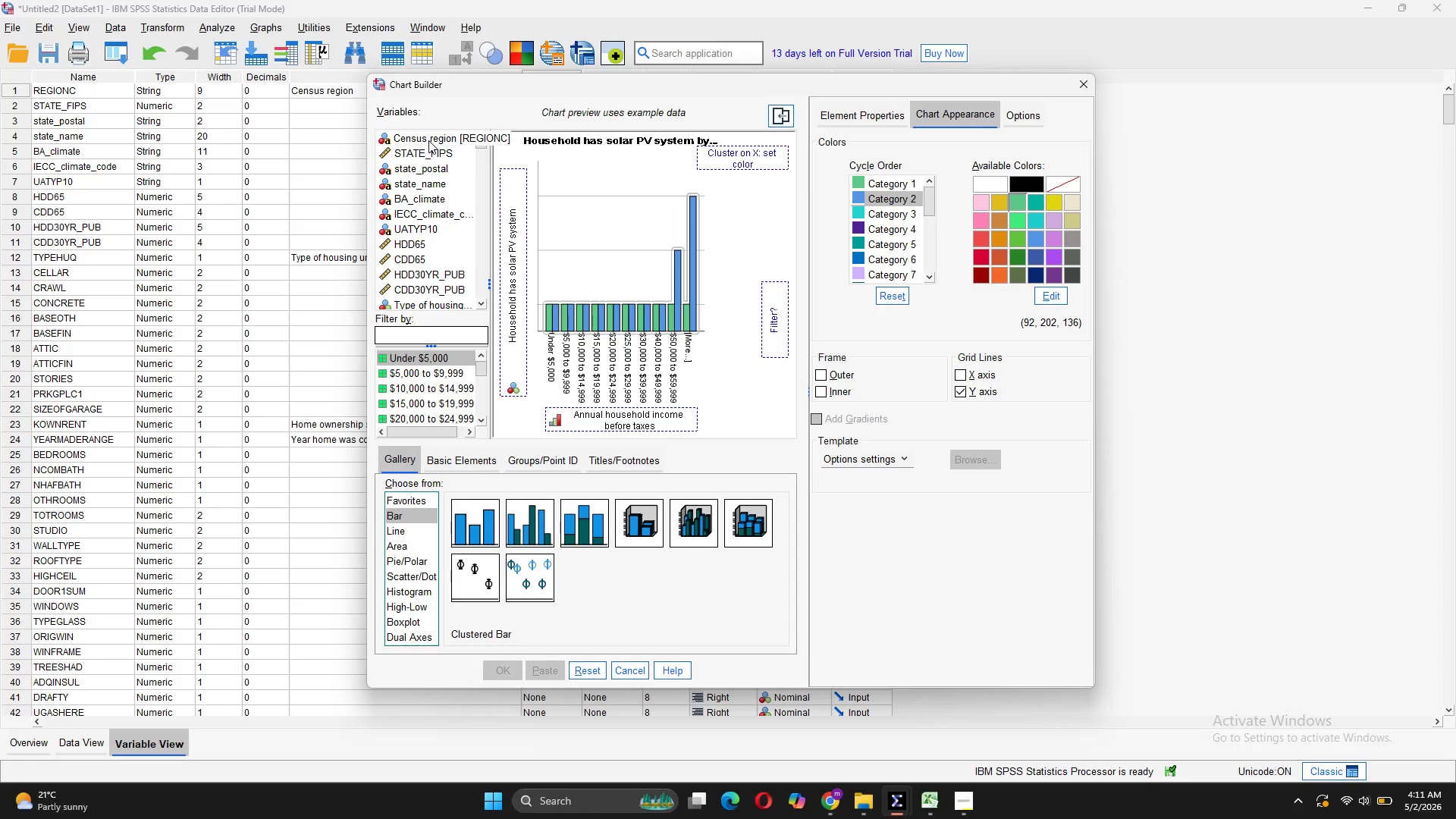 
mouse_move([529, 386])
 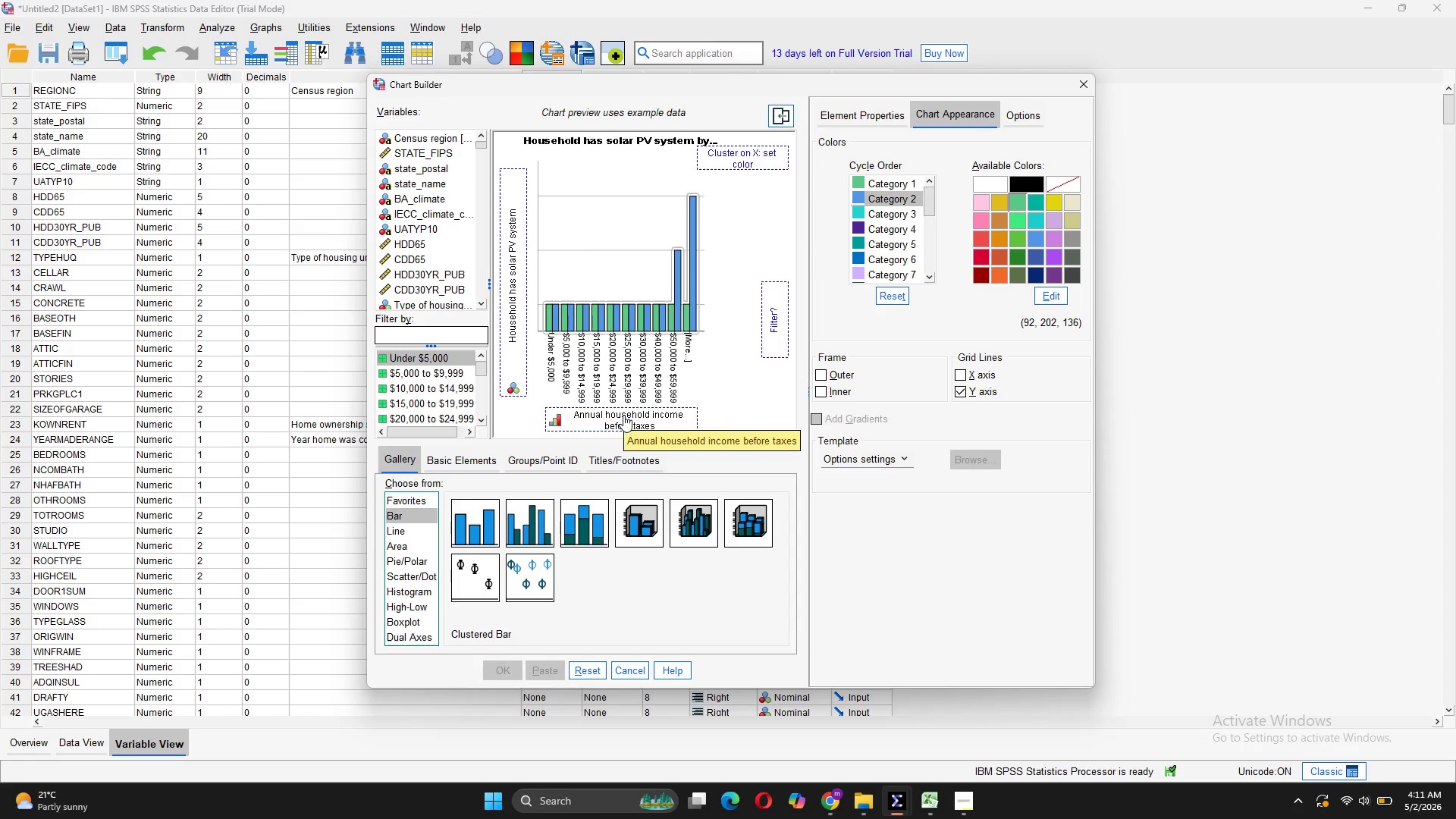 
left_click_drag(start_coordinate=[416, 137], to_coordinate=[711, 153])
 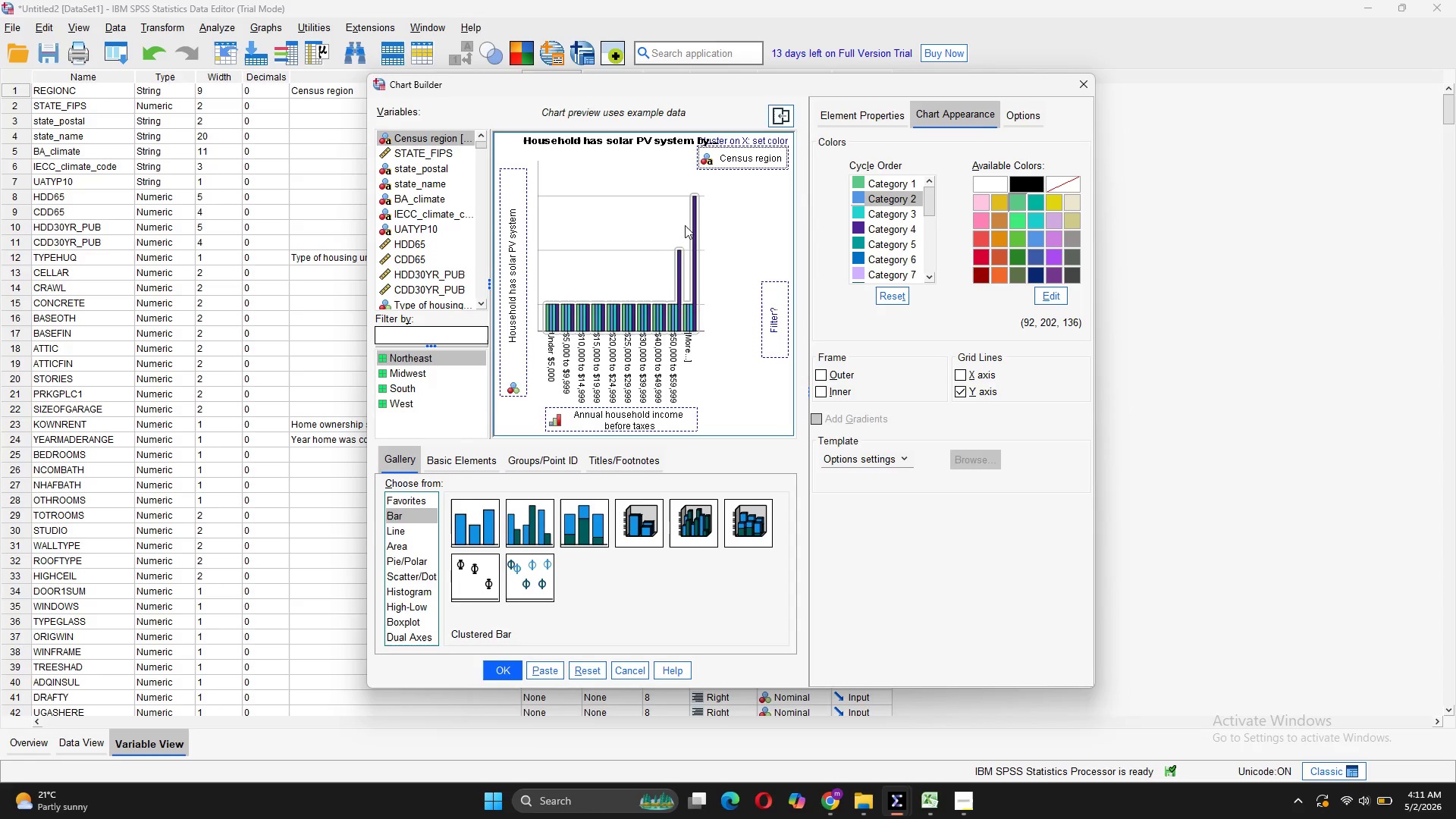 
mouse_move([715, 417])
 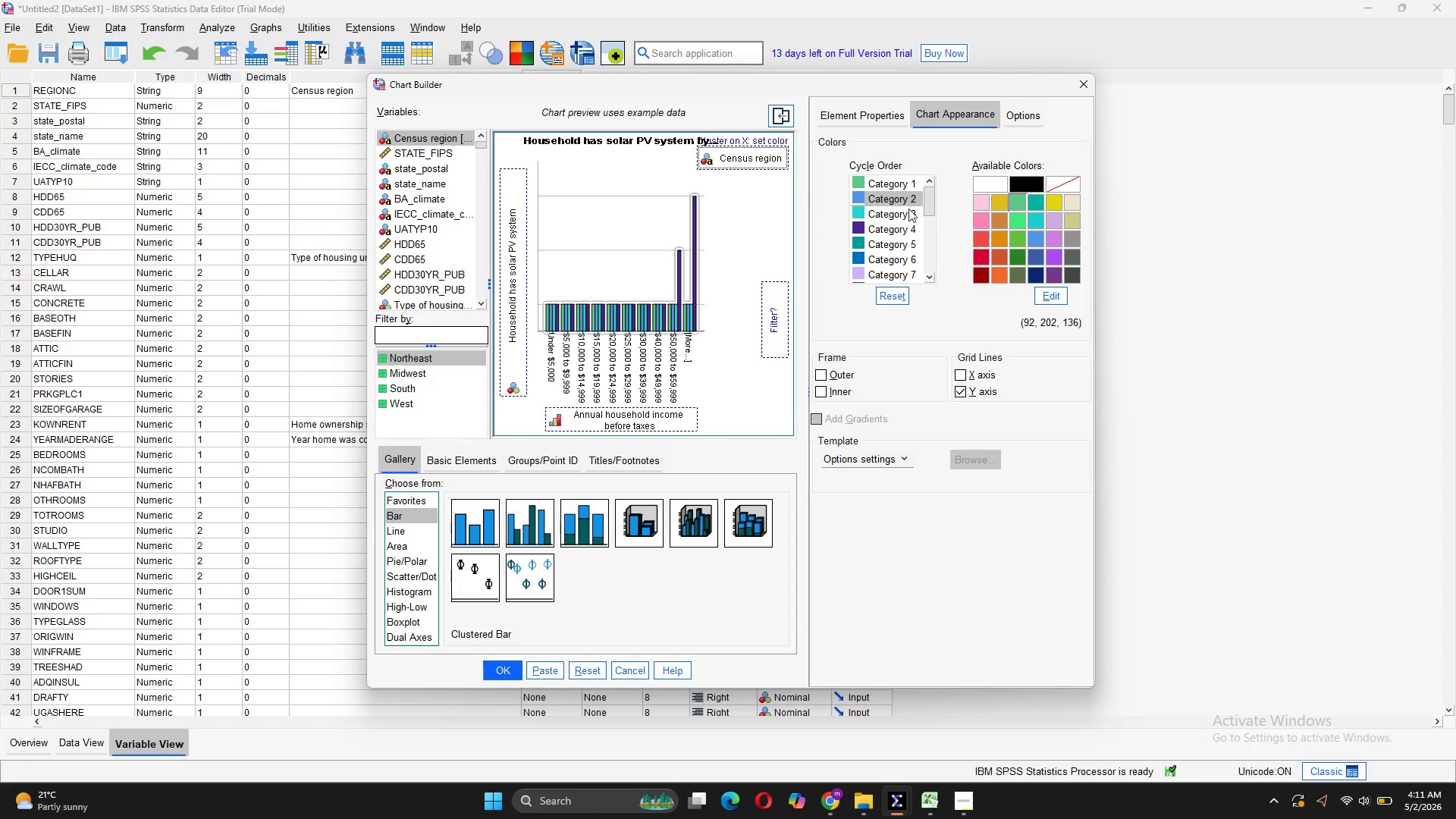 
left_click([827, 102])
 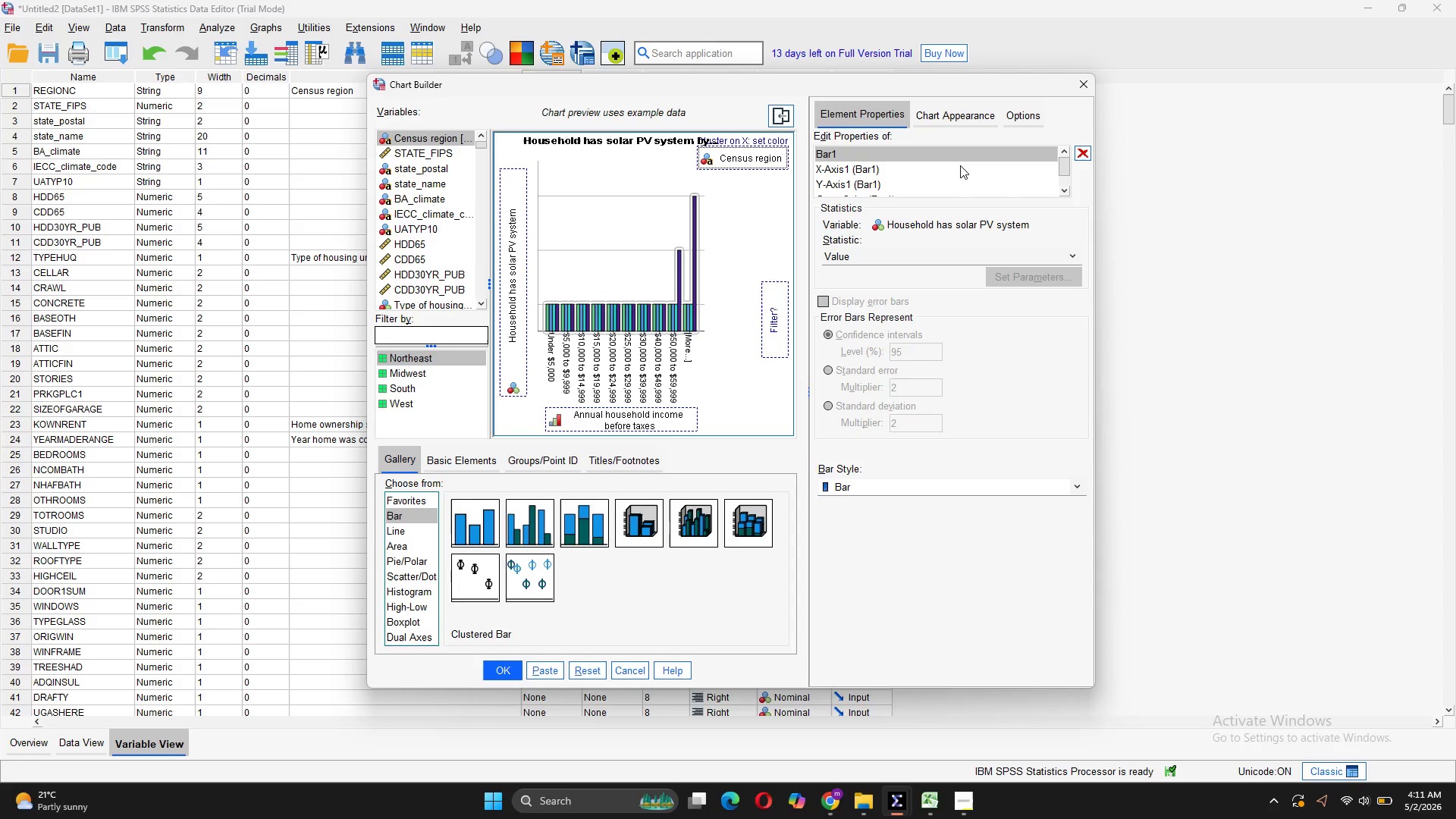 
wait(5.19)
 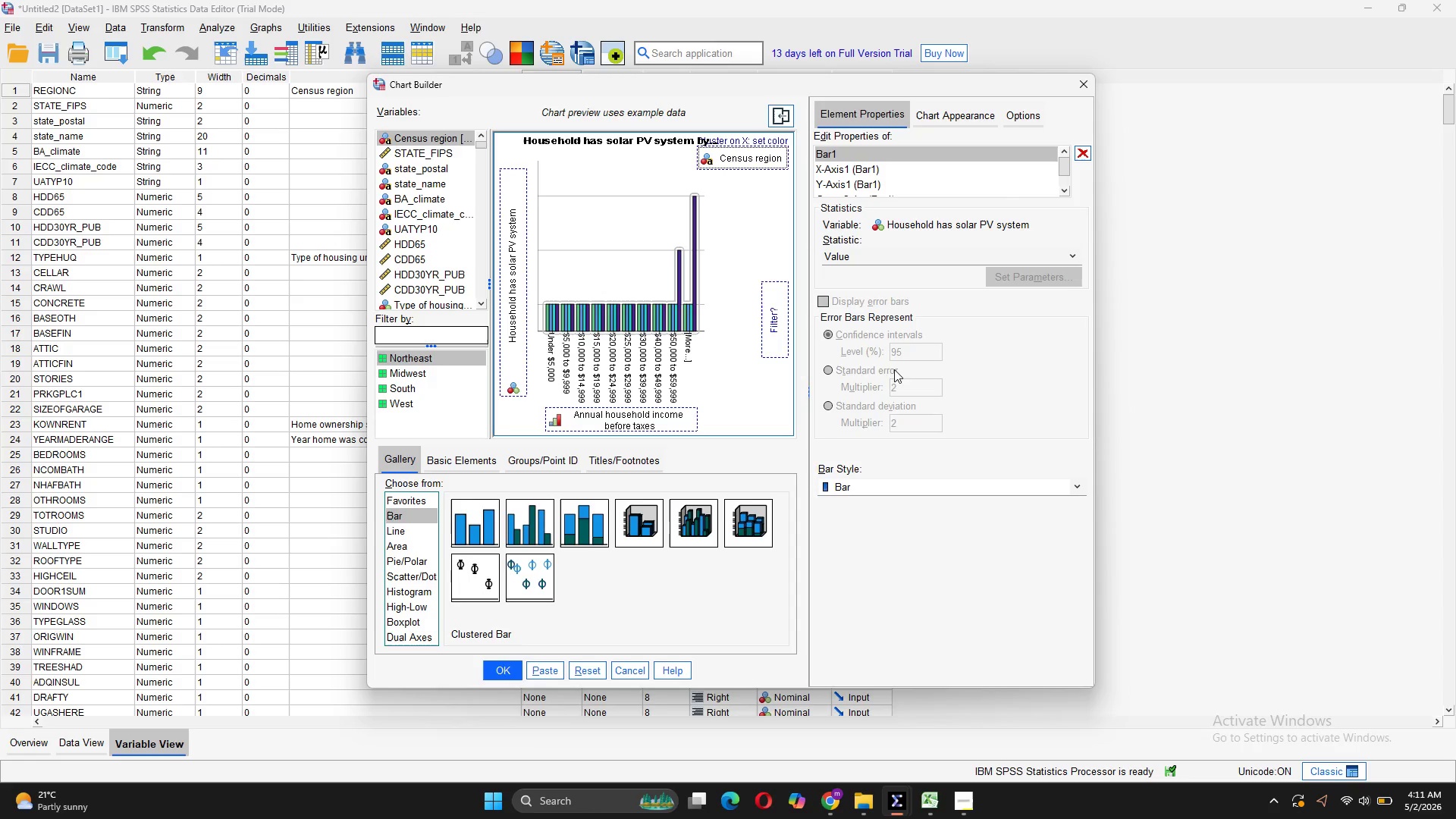 
left_click([824, 305])
 